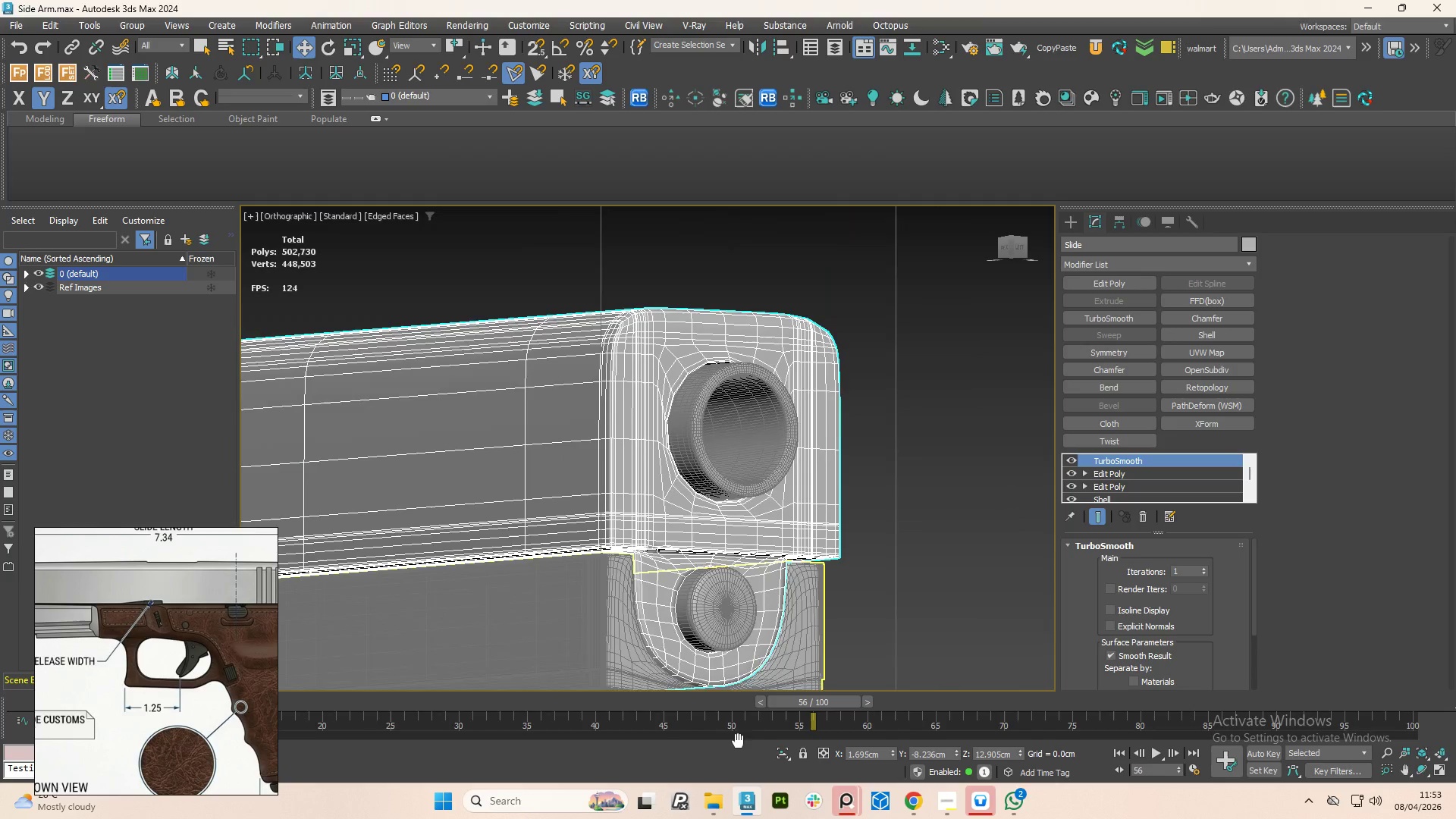 
scroll: coordinate [691, 441], scroll_direction: down, amount: 1.0
 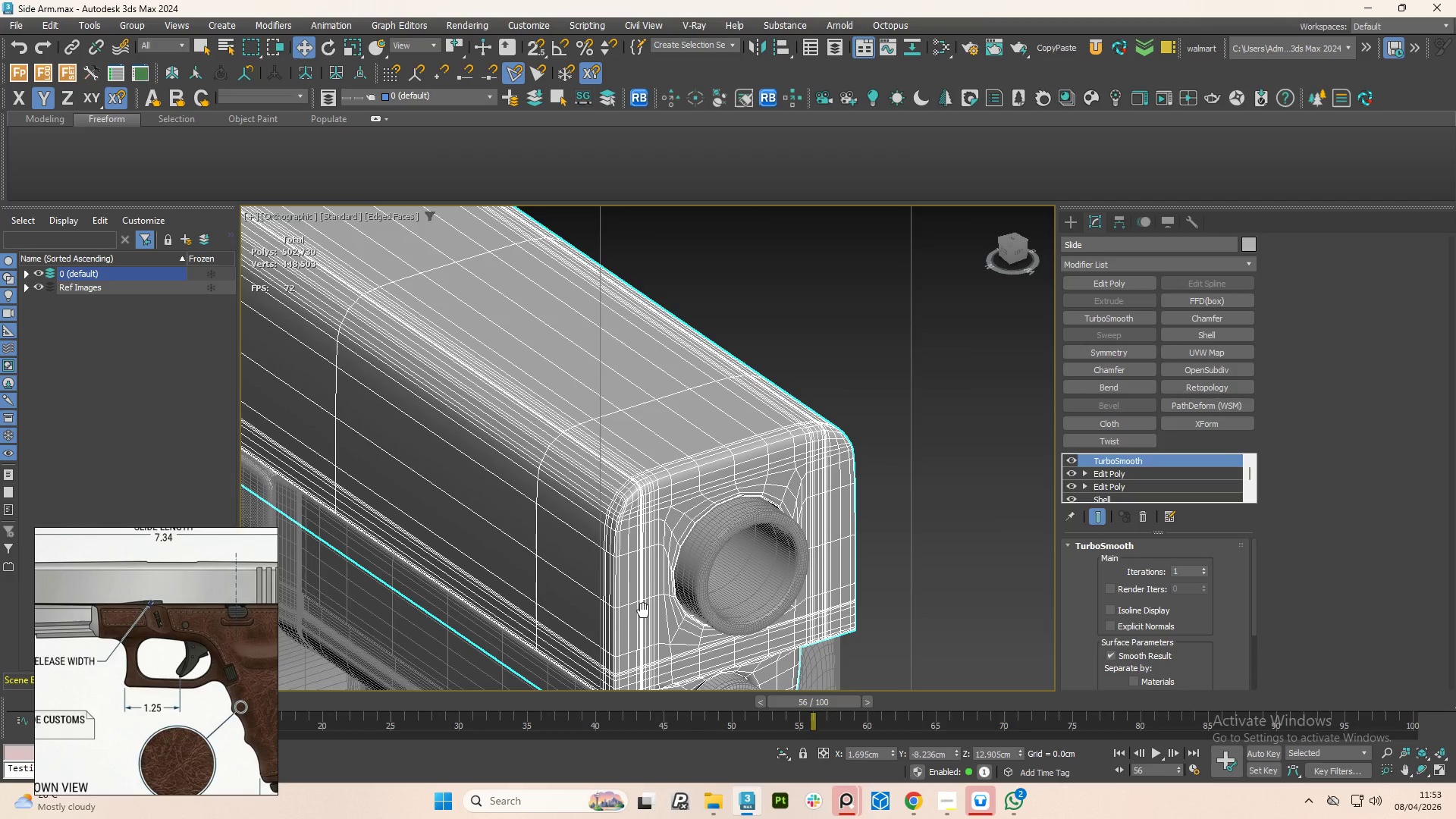 
hold_key(key=AltLeft, duration=0.45)
 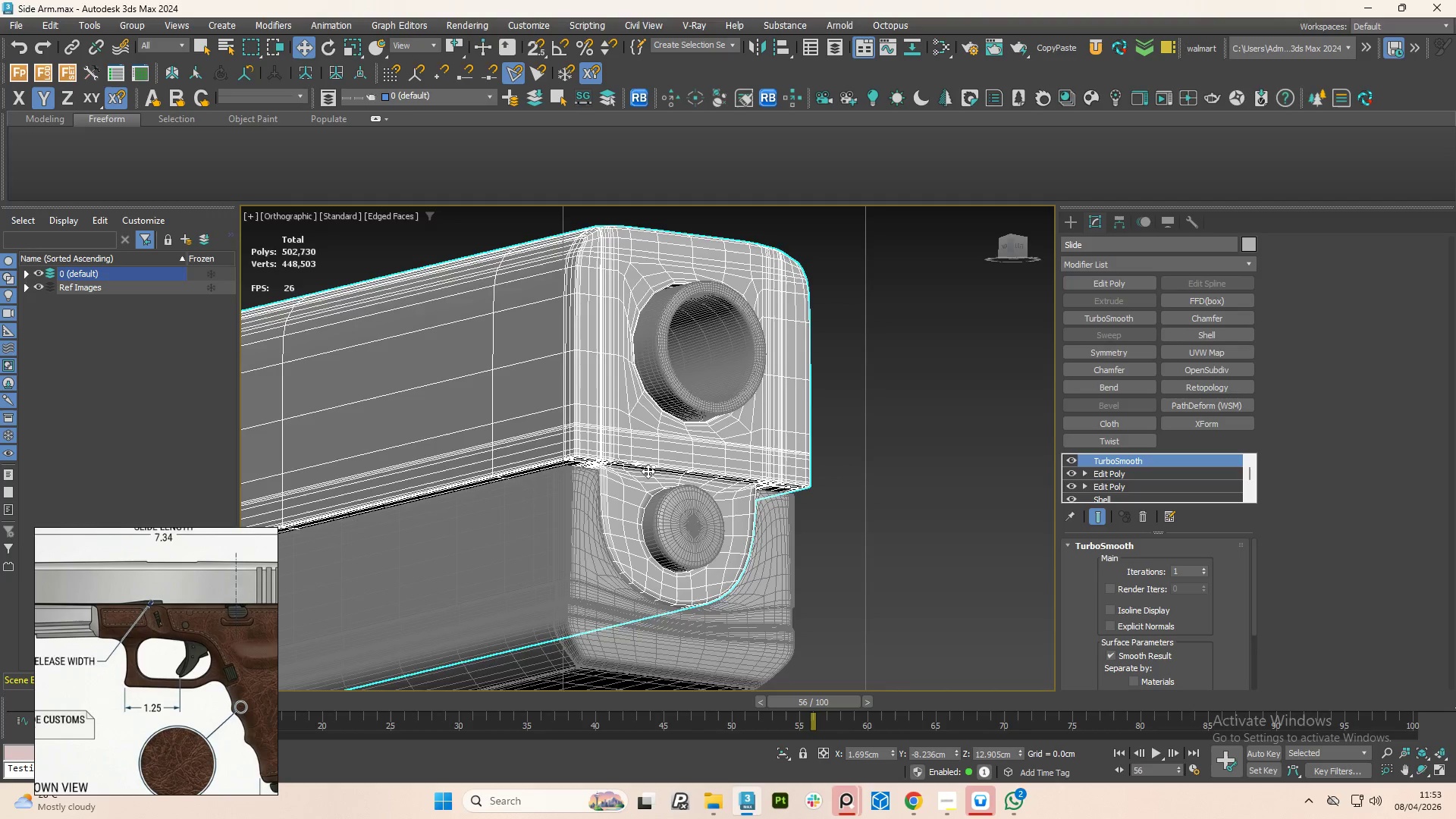 
scroll: coordinate [616, 440], scroll_direction: up, amount: 6.0
 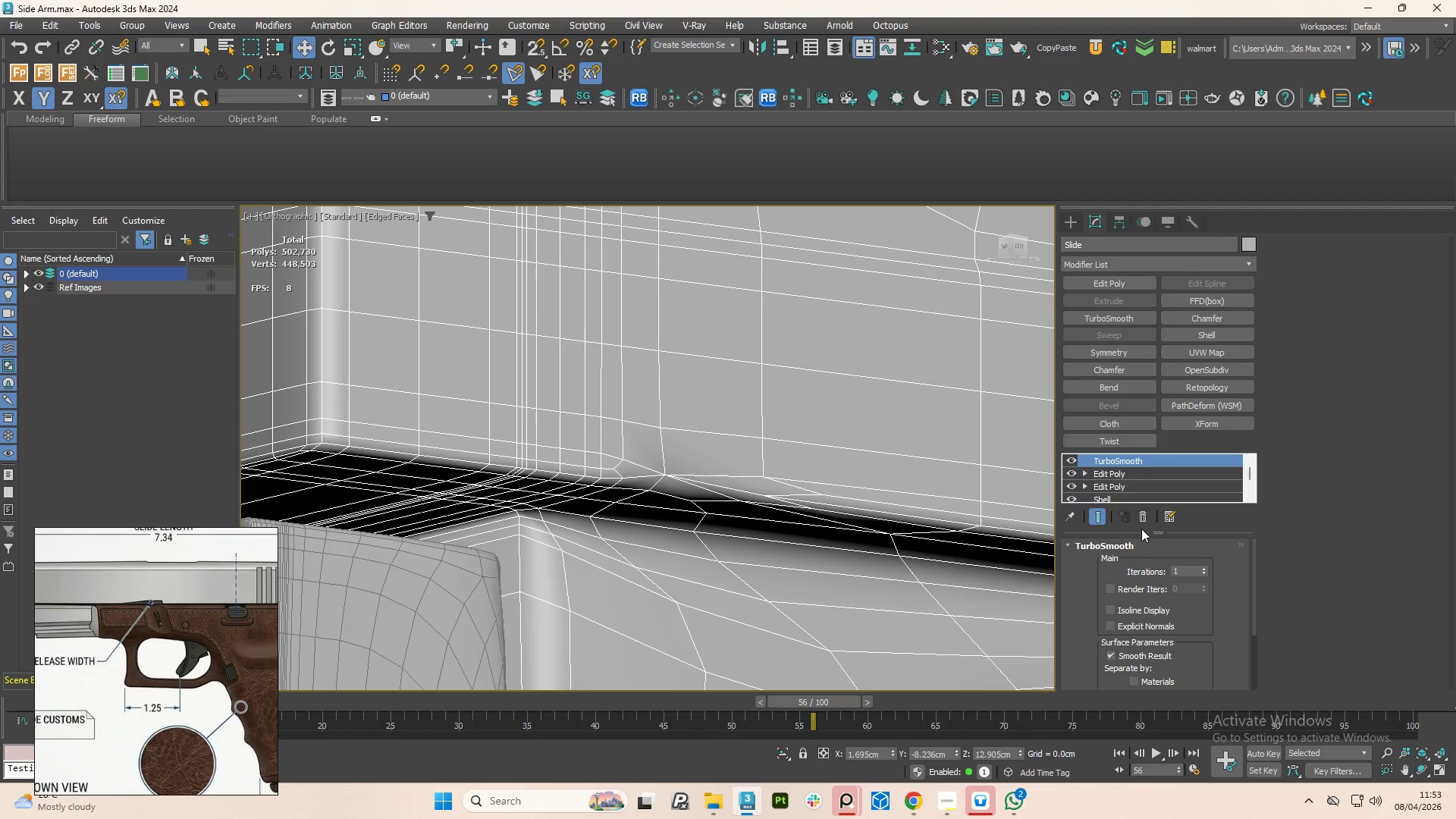 
left_click([1140, 516])
 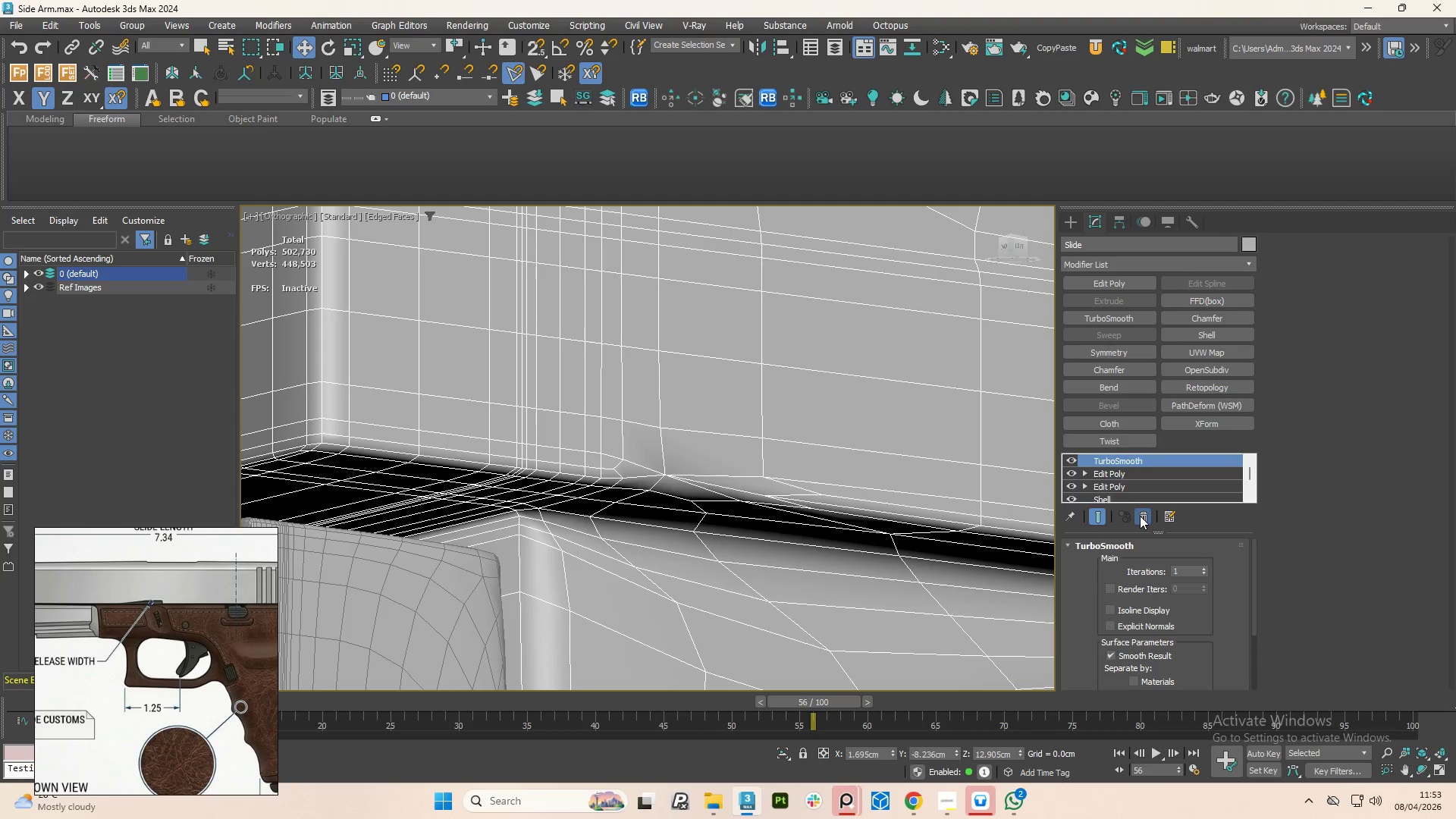 
mouse_move([1127, 523])
 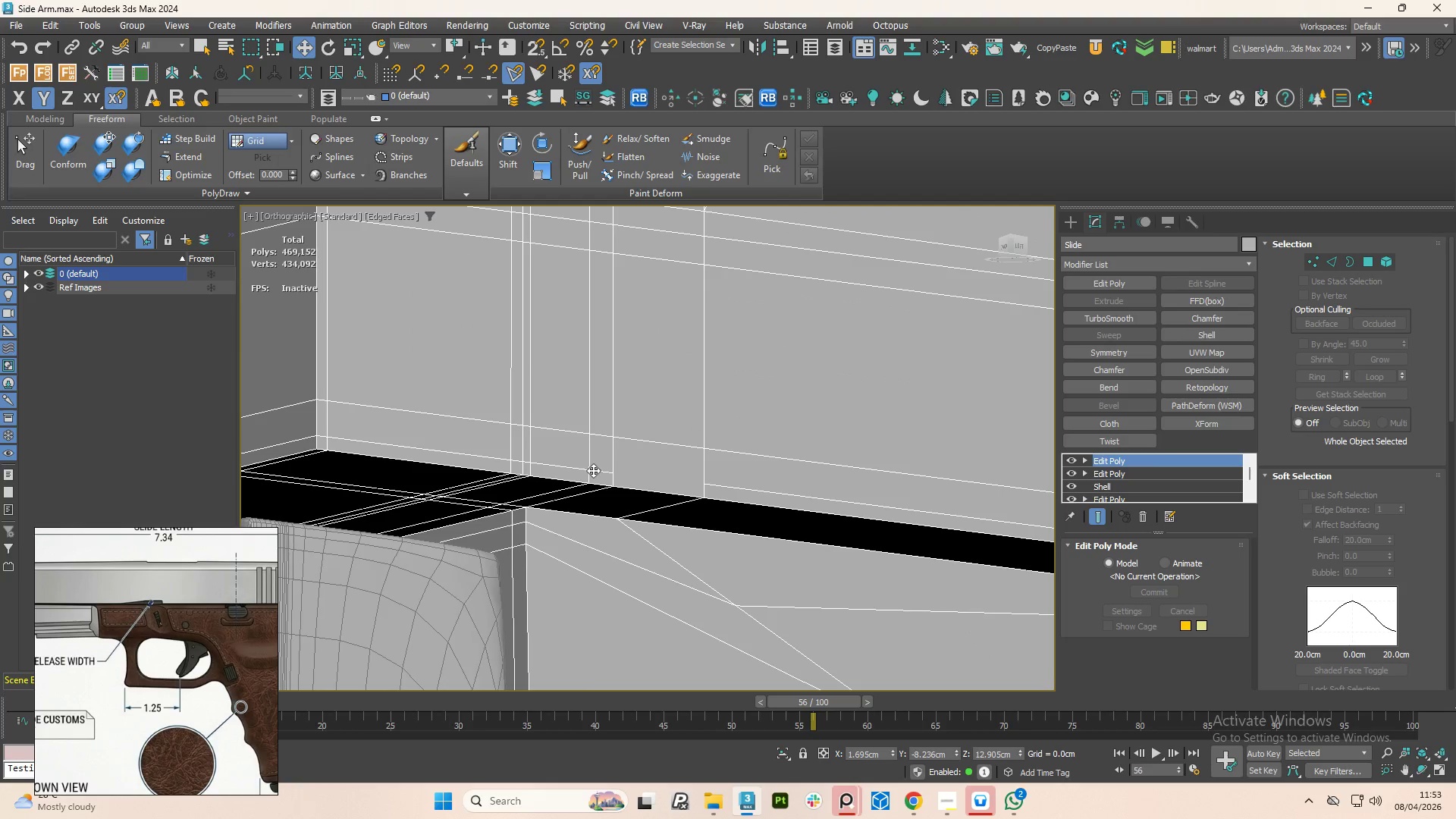 
scroll: coordinate [593, 470], scroll_direction: up, amount: 1.0
 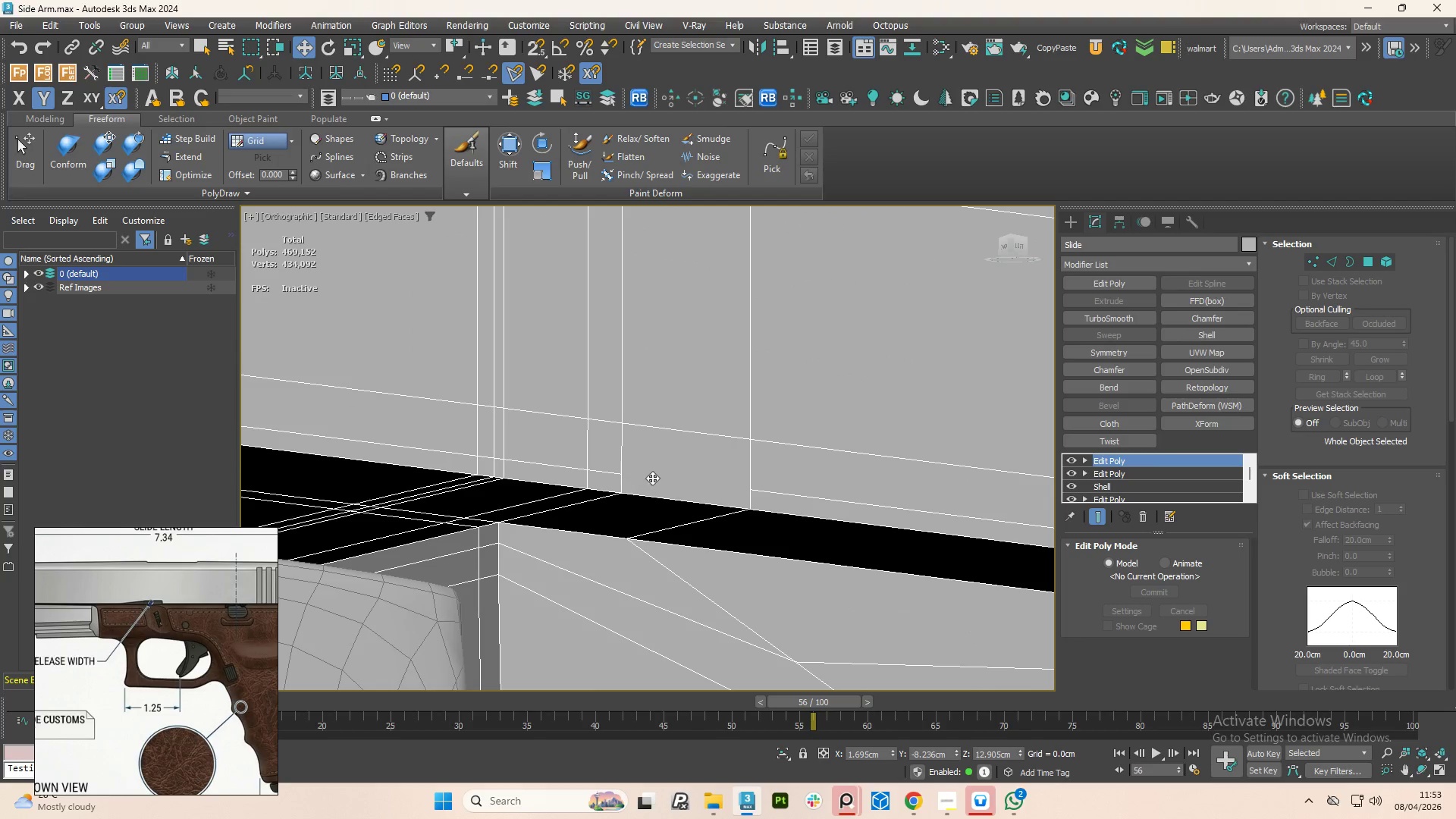 
key(1)
 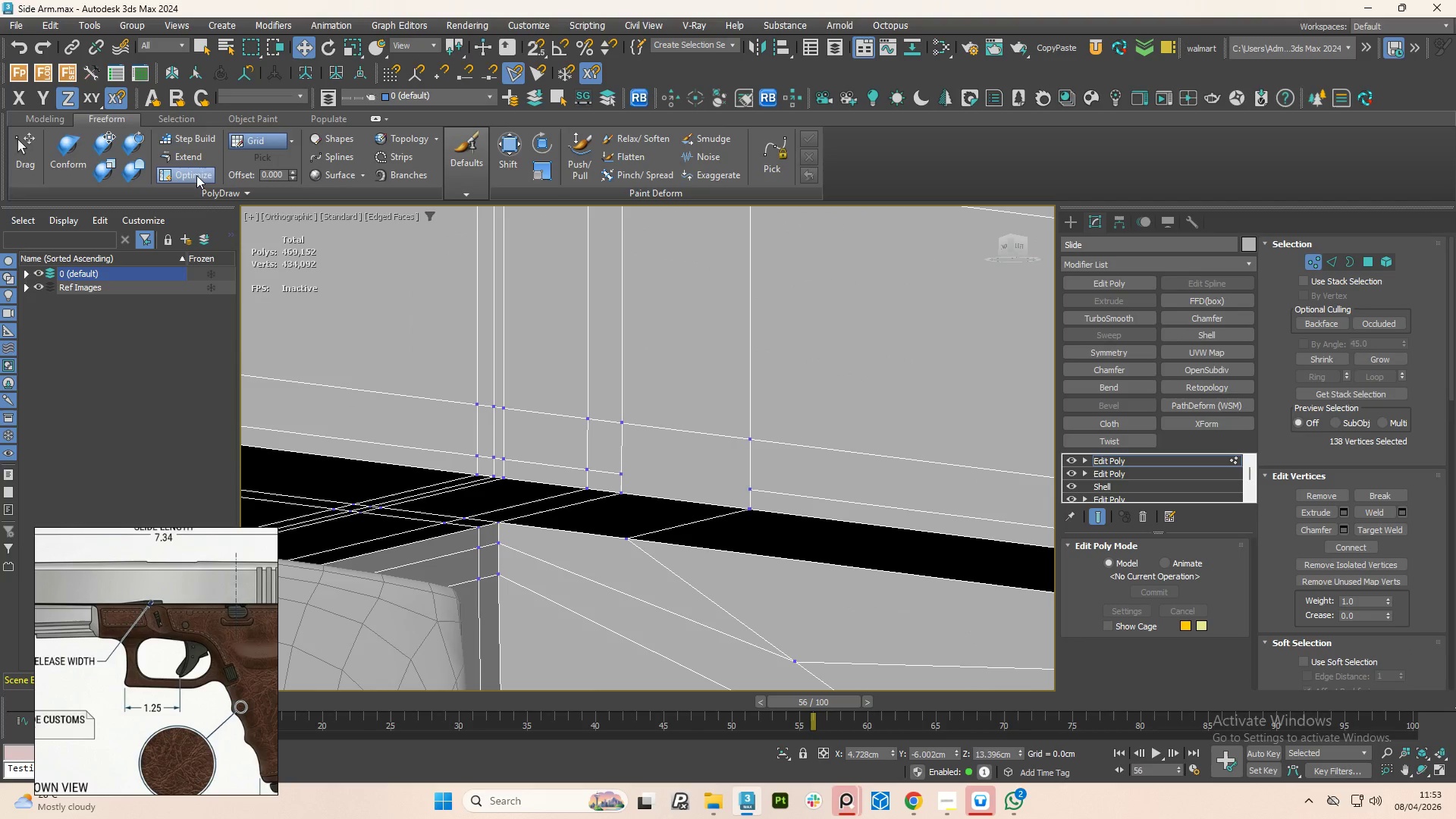 
key(Control+S)
 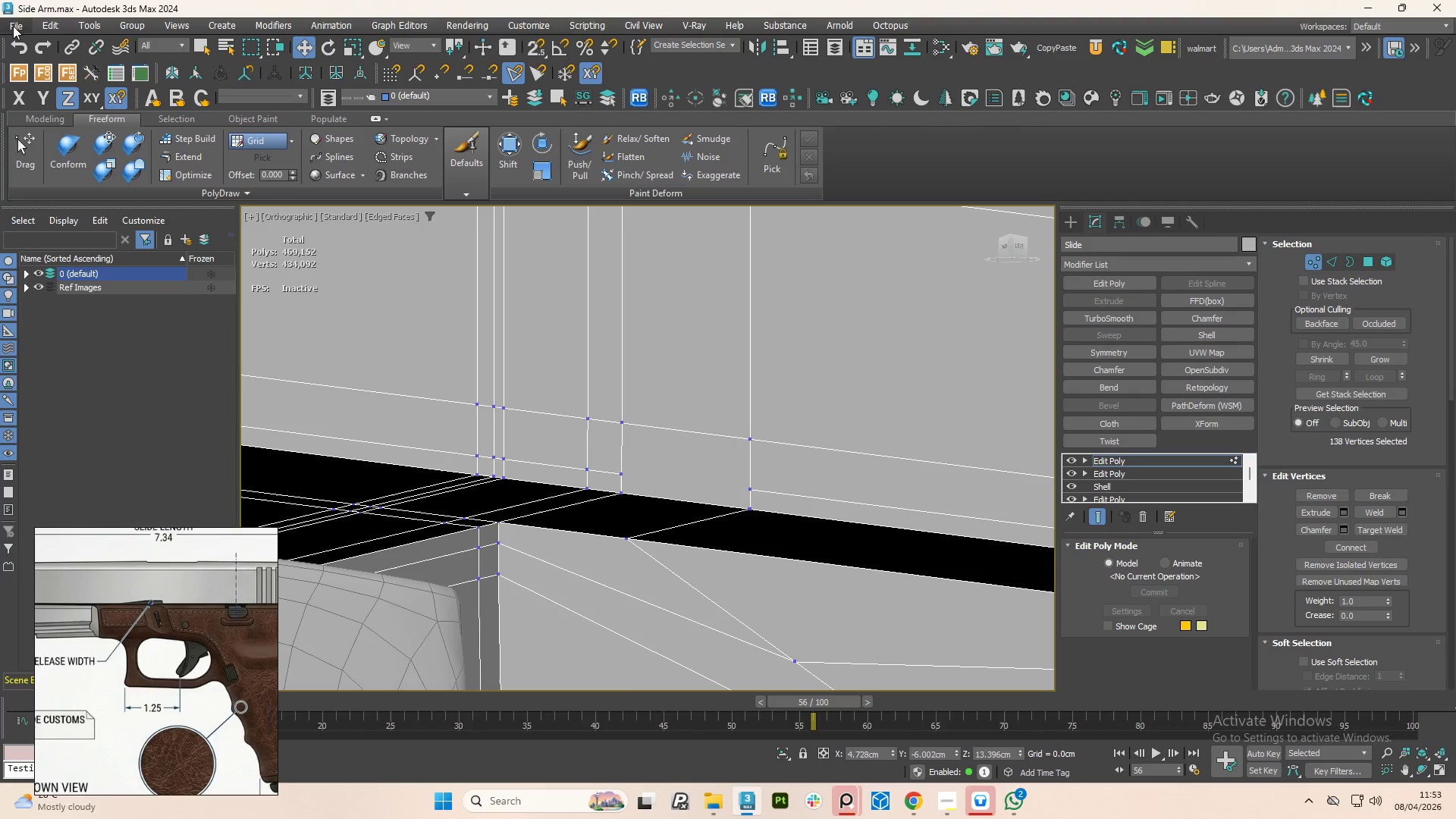 
left_click([47, 113])
 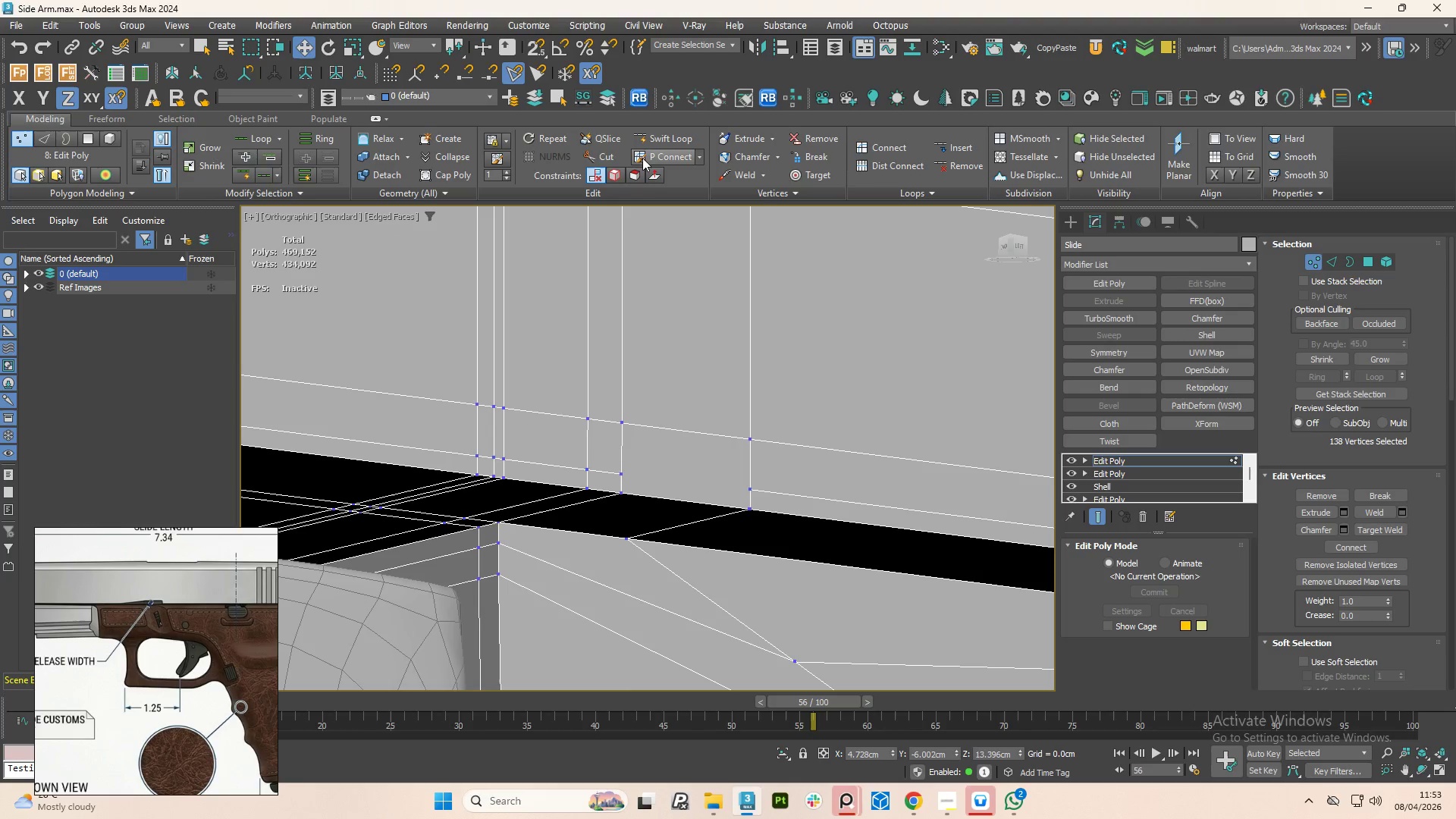 
left_click([604, 158])
 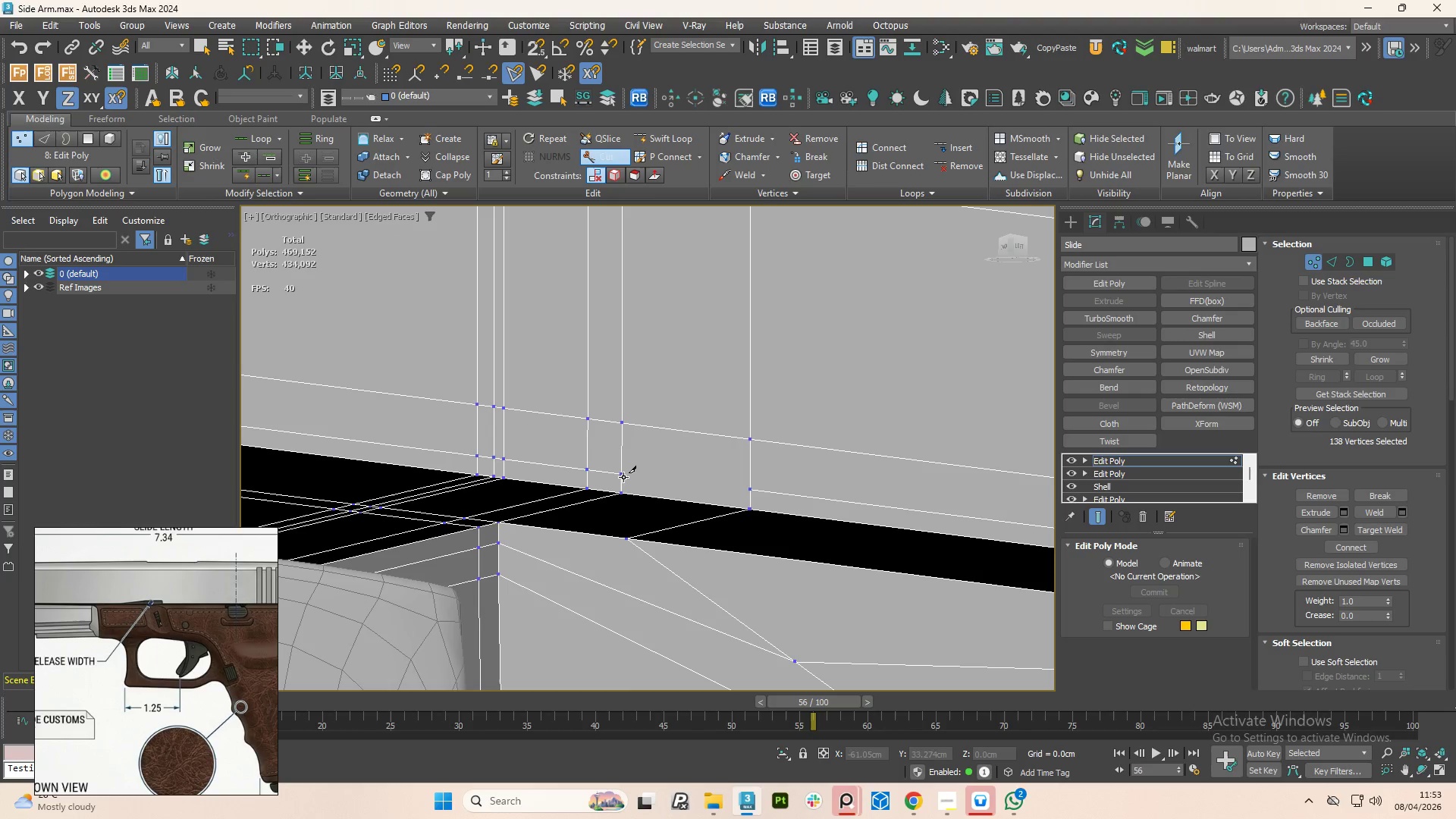 
left_click([623, 477])
 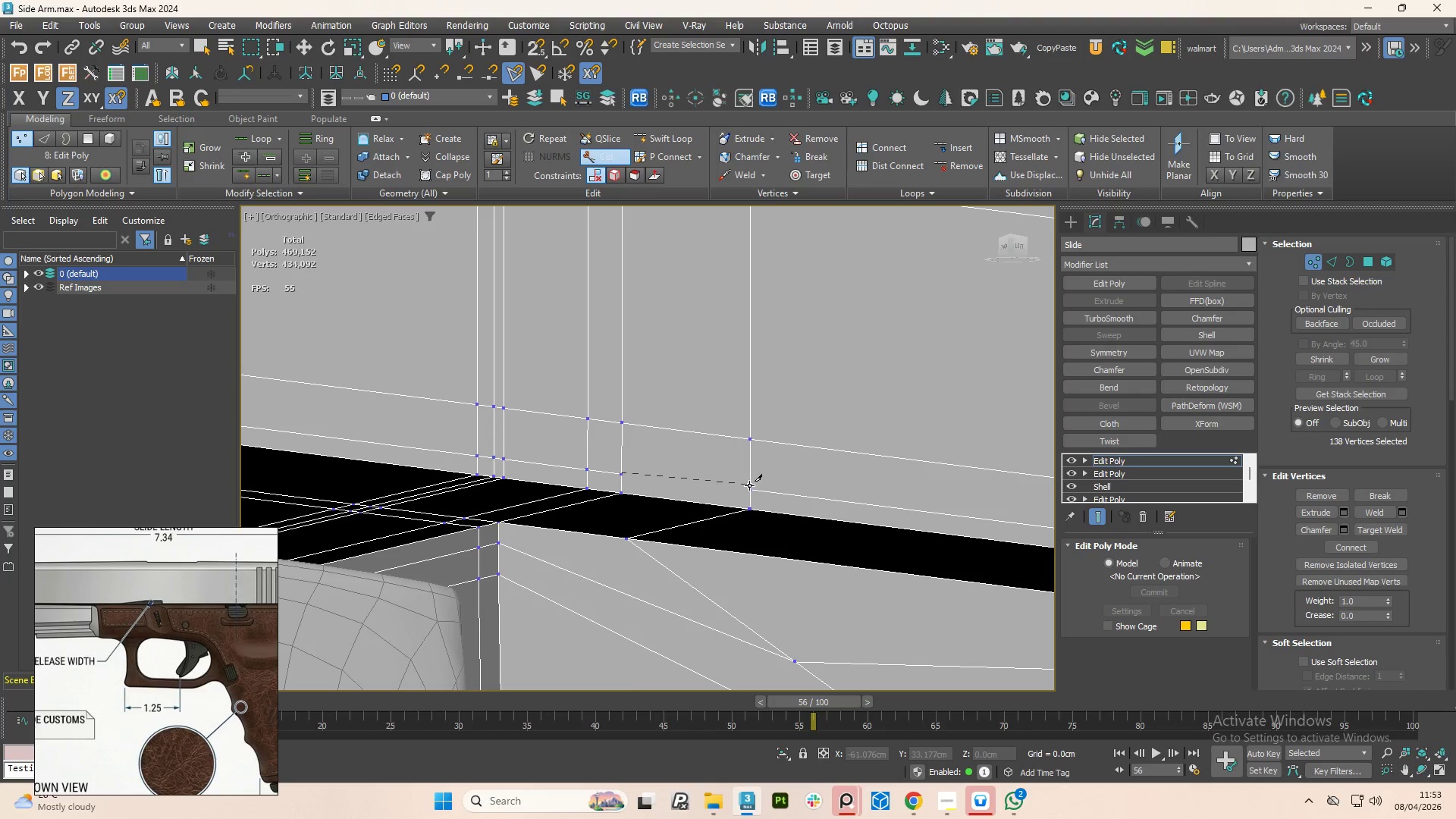 
left_click([753, 488])
 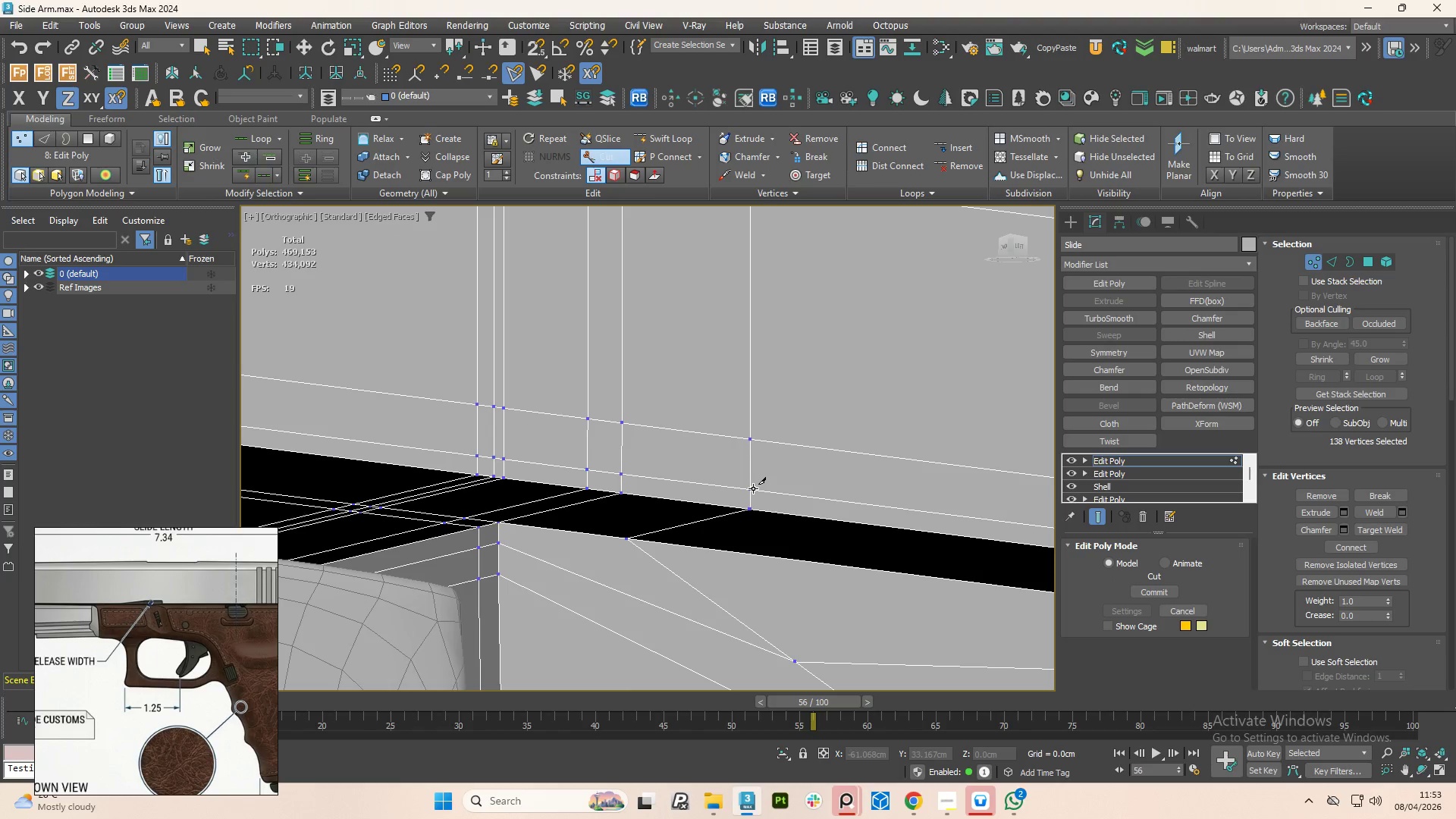 
right_click([753, 488])
 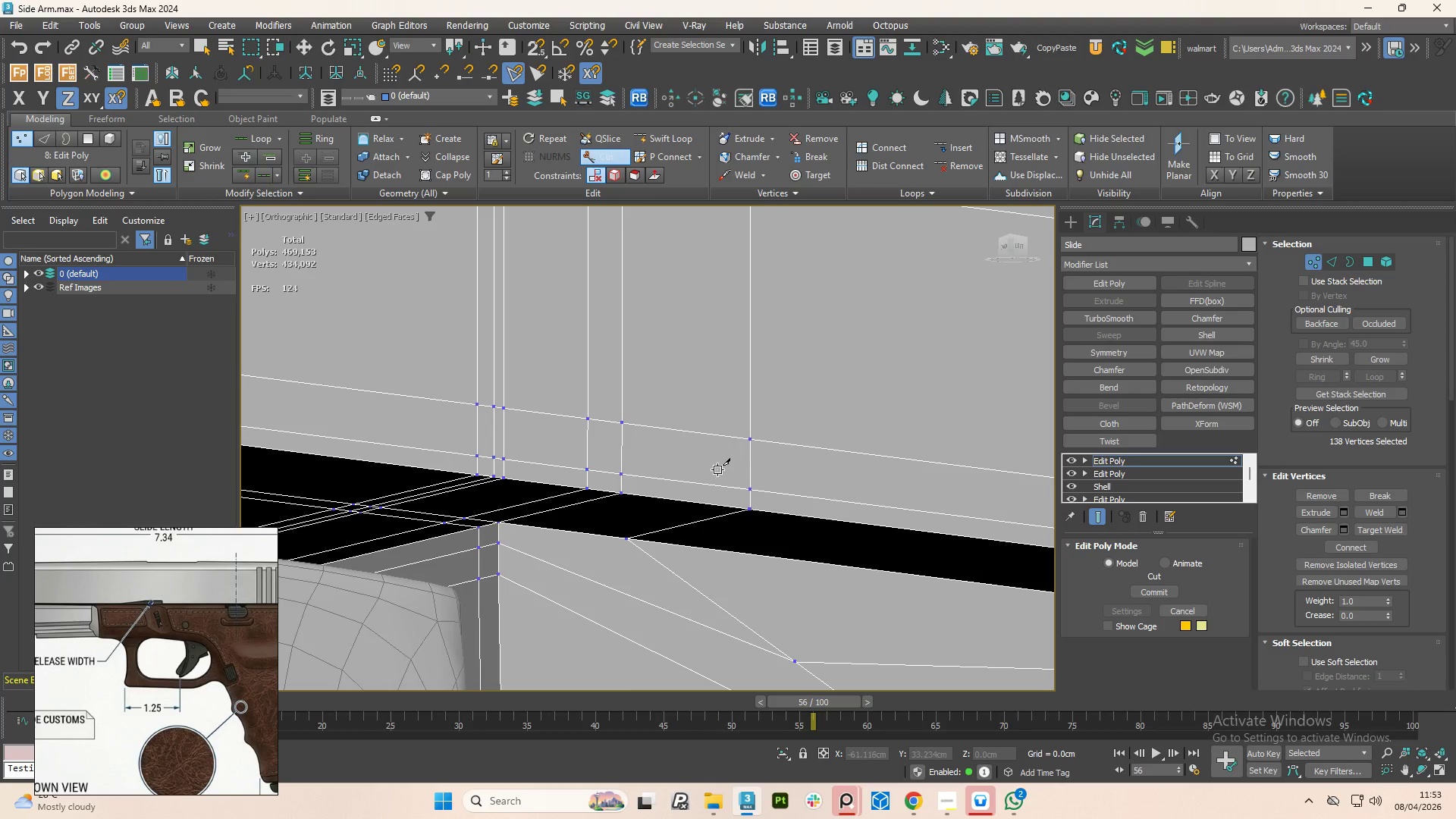 
right_click([717, 469])
 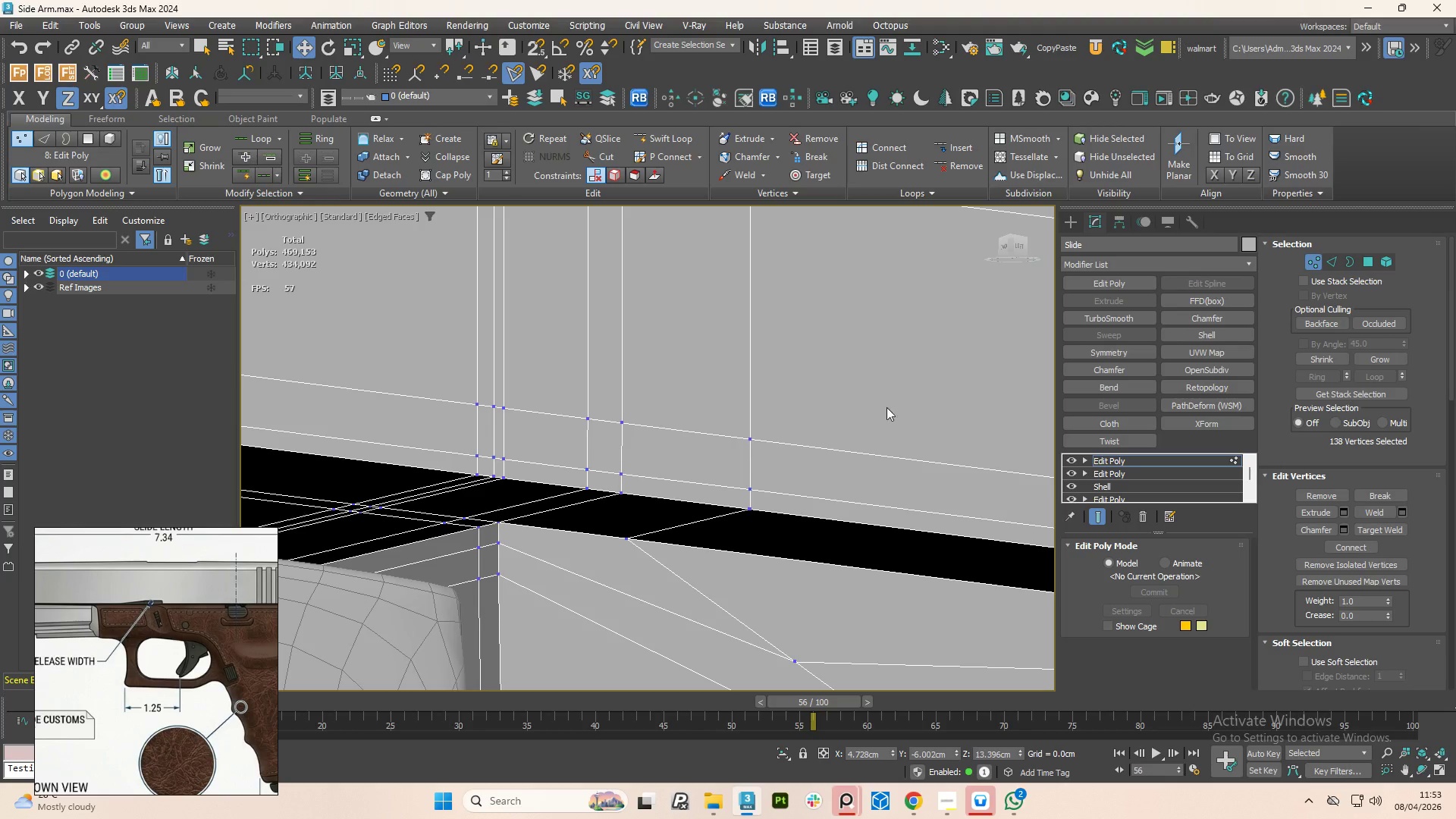 
scroll: coordinate [874, 421], scroll_direction: down, amount: 5.0
 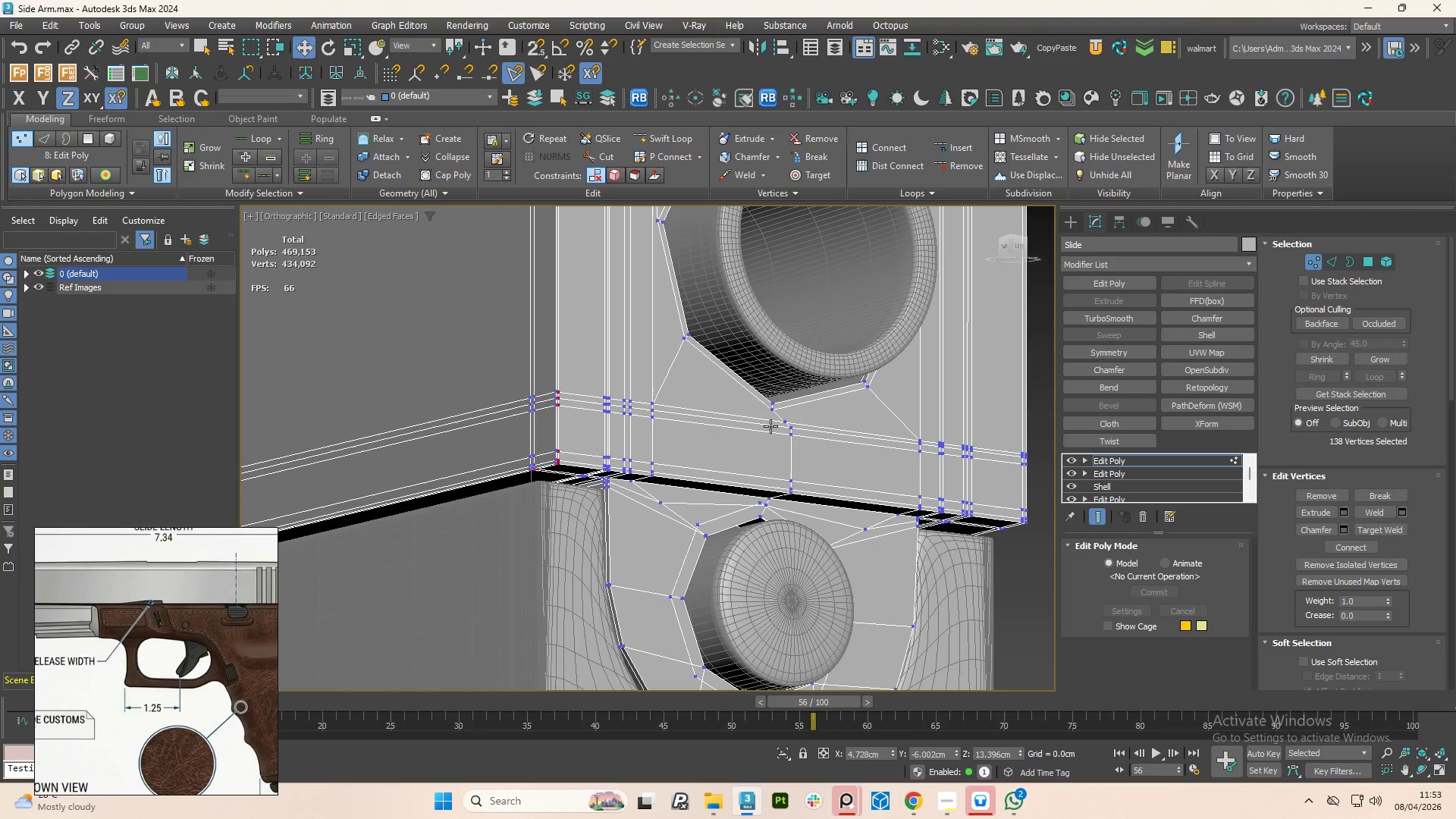 
hold_key(key=AltLeft, duration=1.12)
 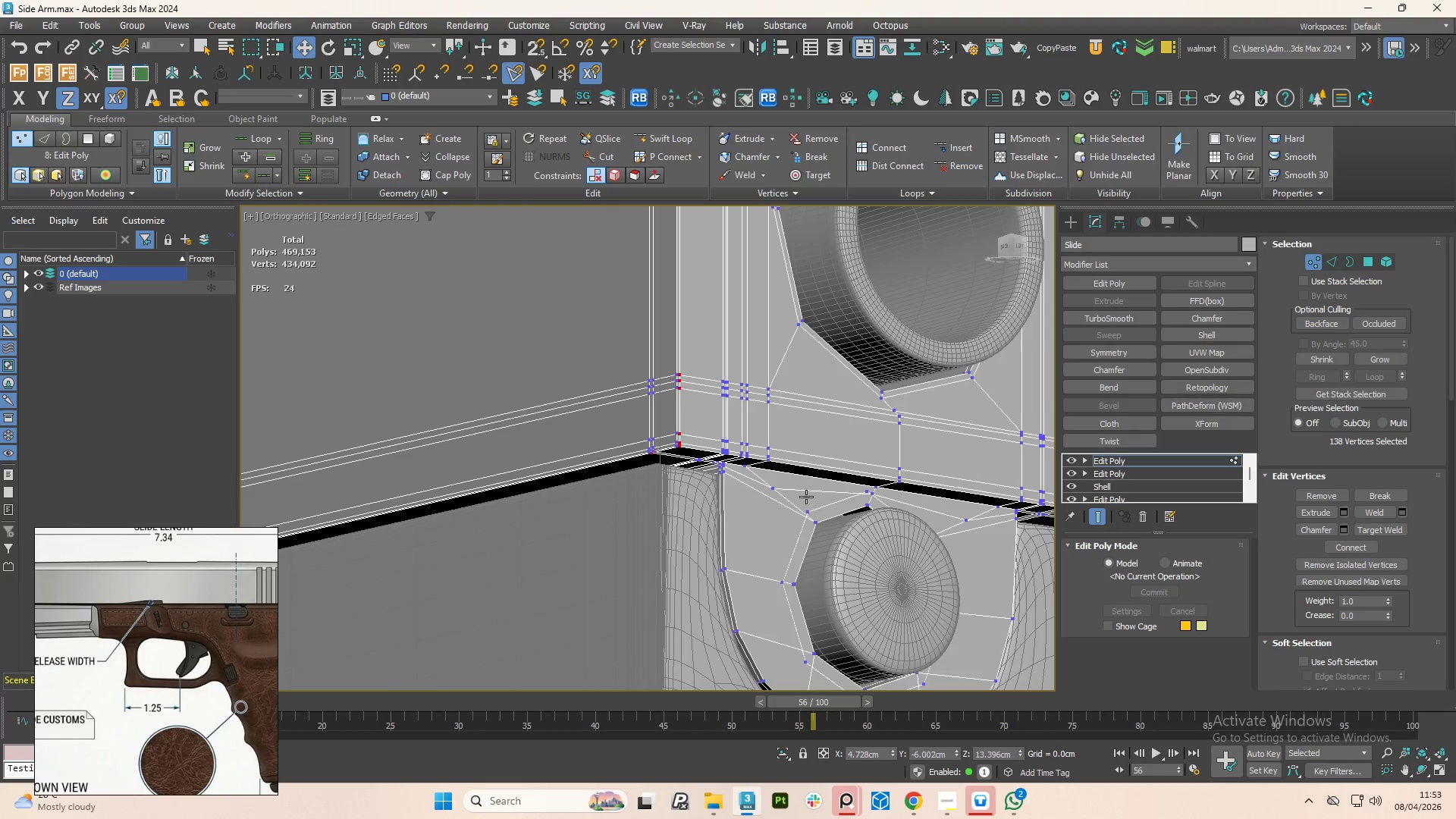 
scroll: coordinate [806, 497], scroll_direction: up, amount: 2.0
 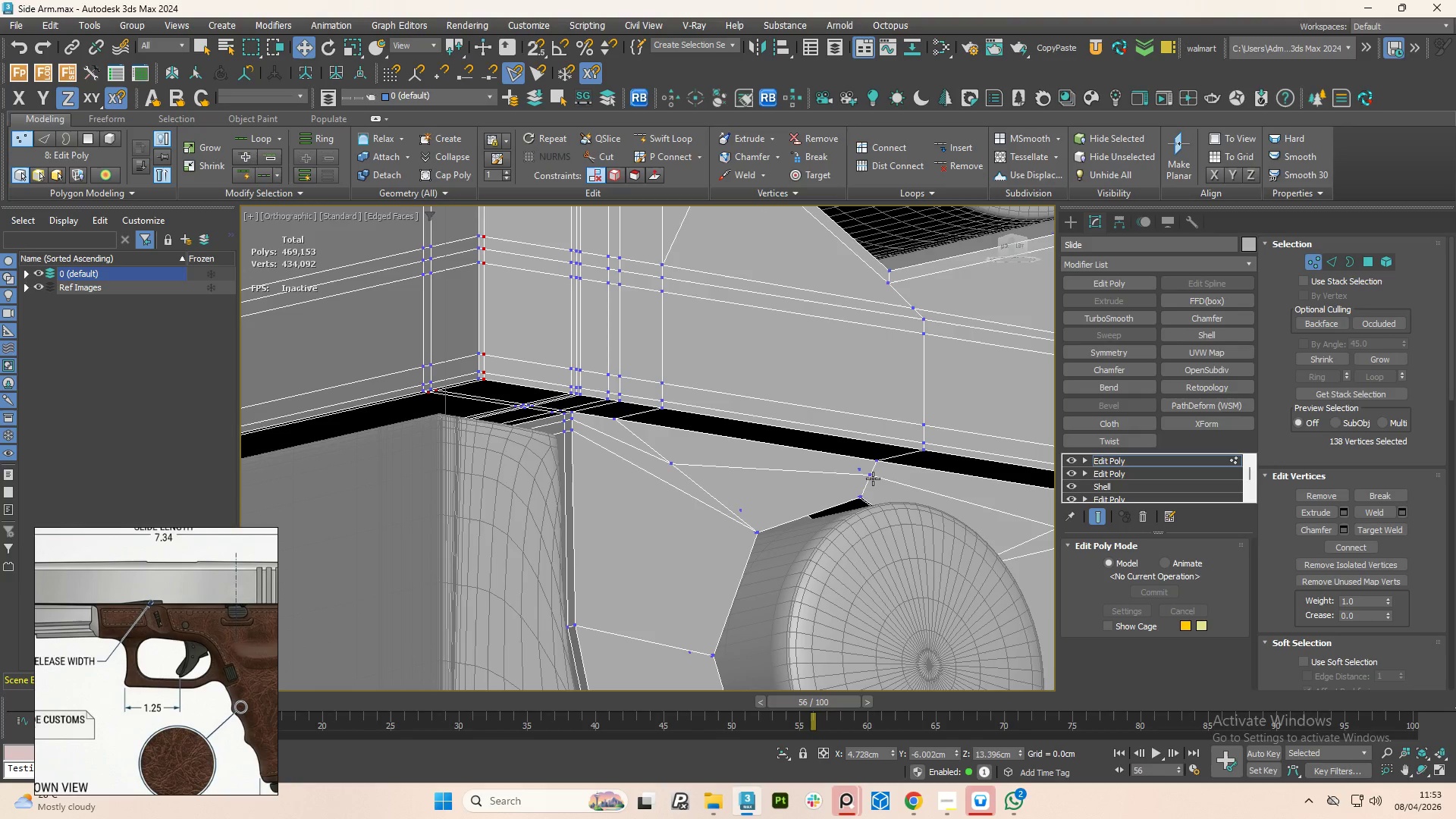 
scroll: coordinate [873, 479], scroll_direction: down, amount: 2.0
 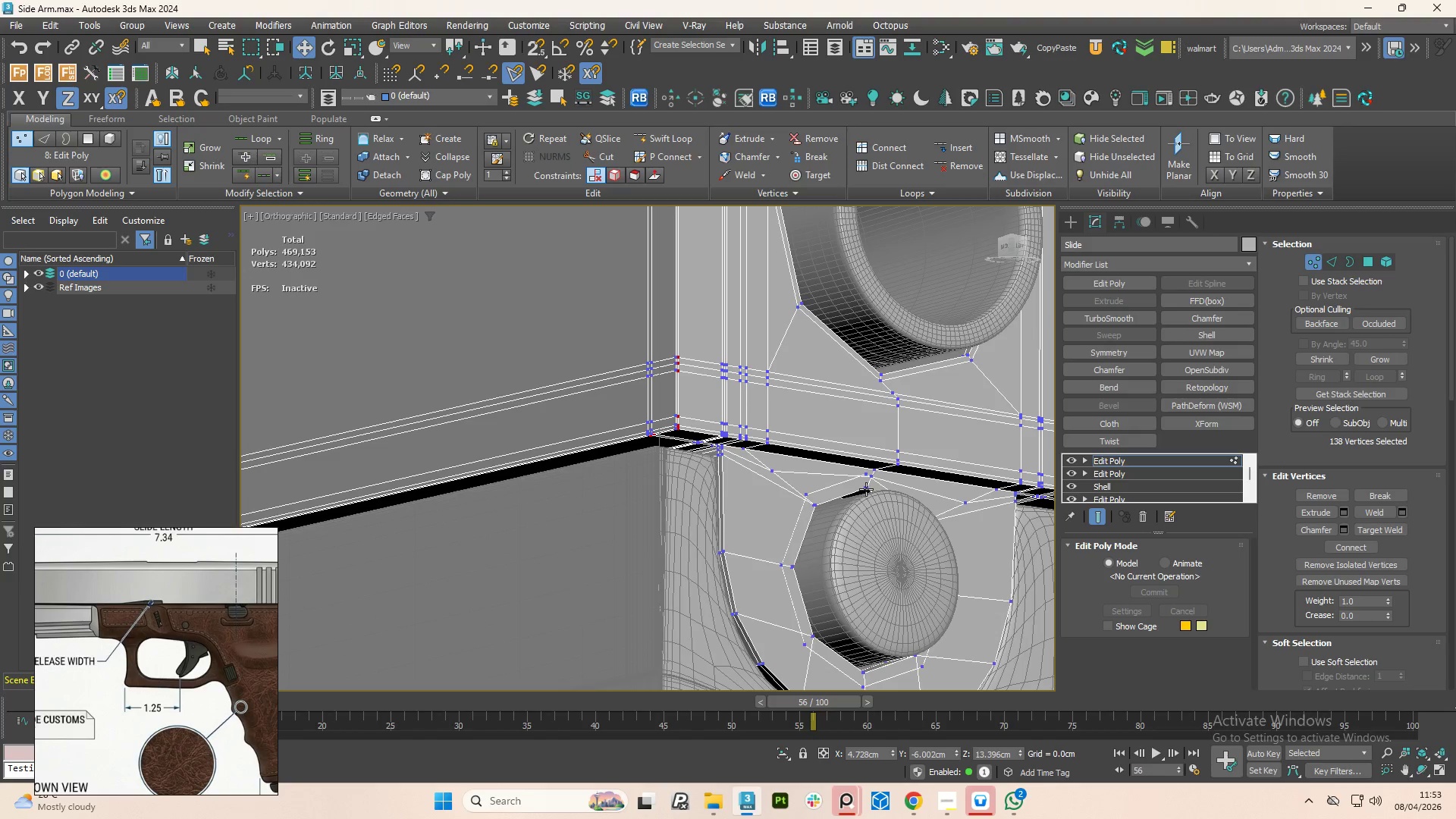 
scroll: coordinate [855, 490], scroll_direction: up, amount: 1.0
 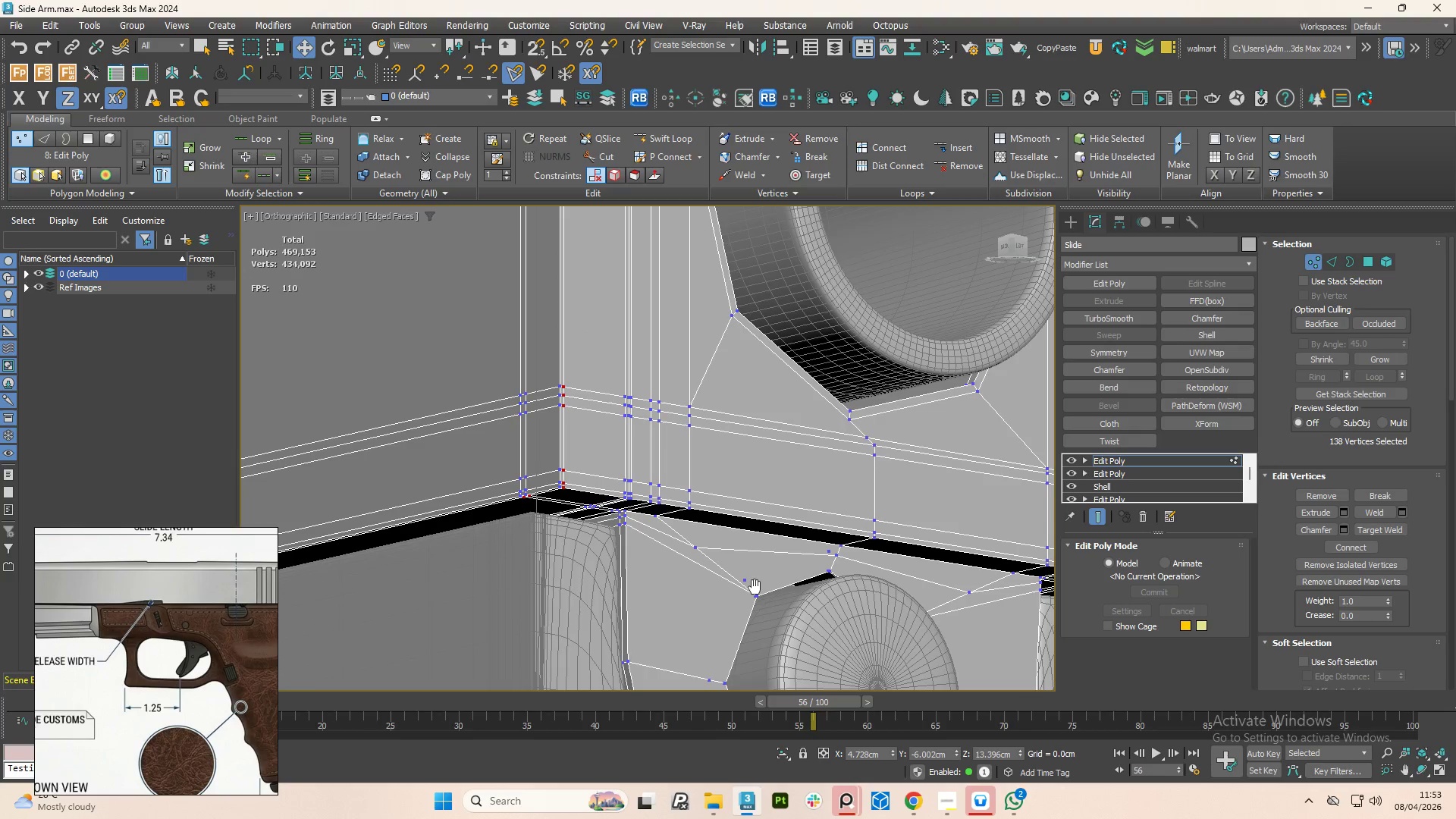 
key(F3)
 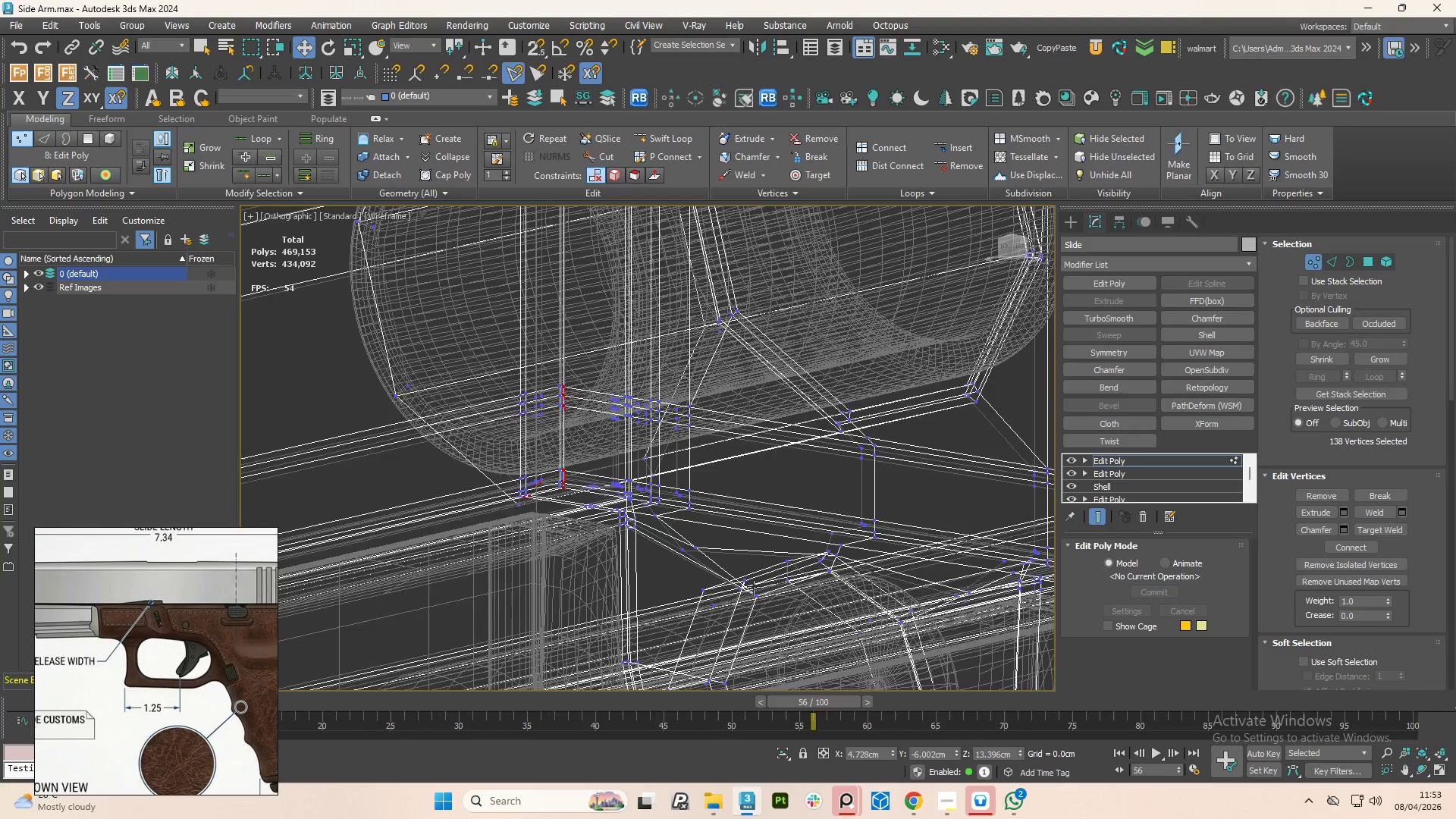 
key(F3)
 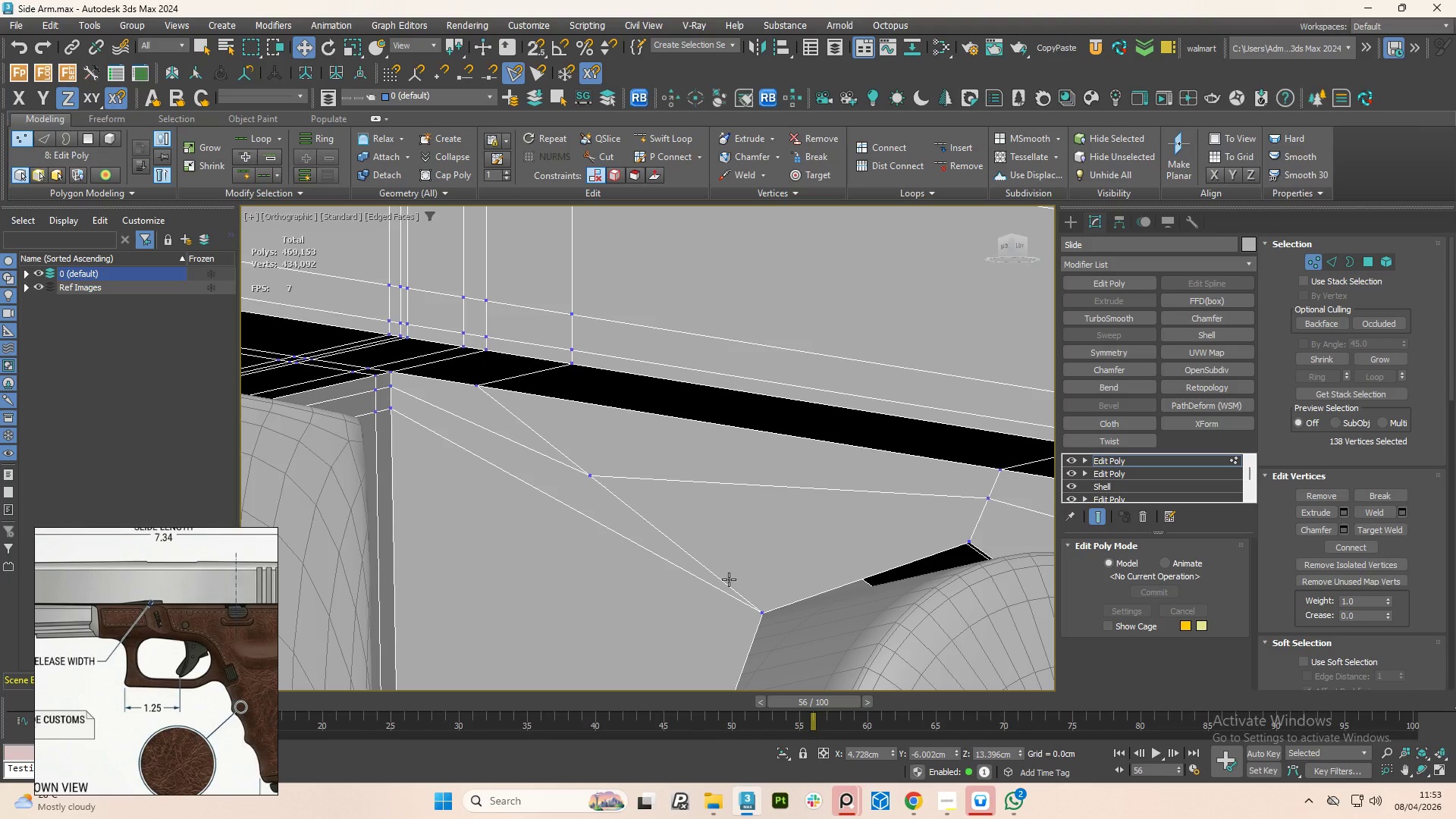 
scroll: coordinate [754, 587], scroll_direction: up, amount: 3.0
 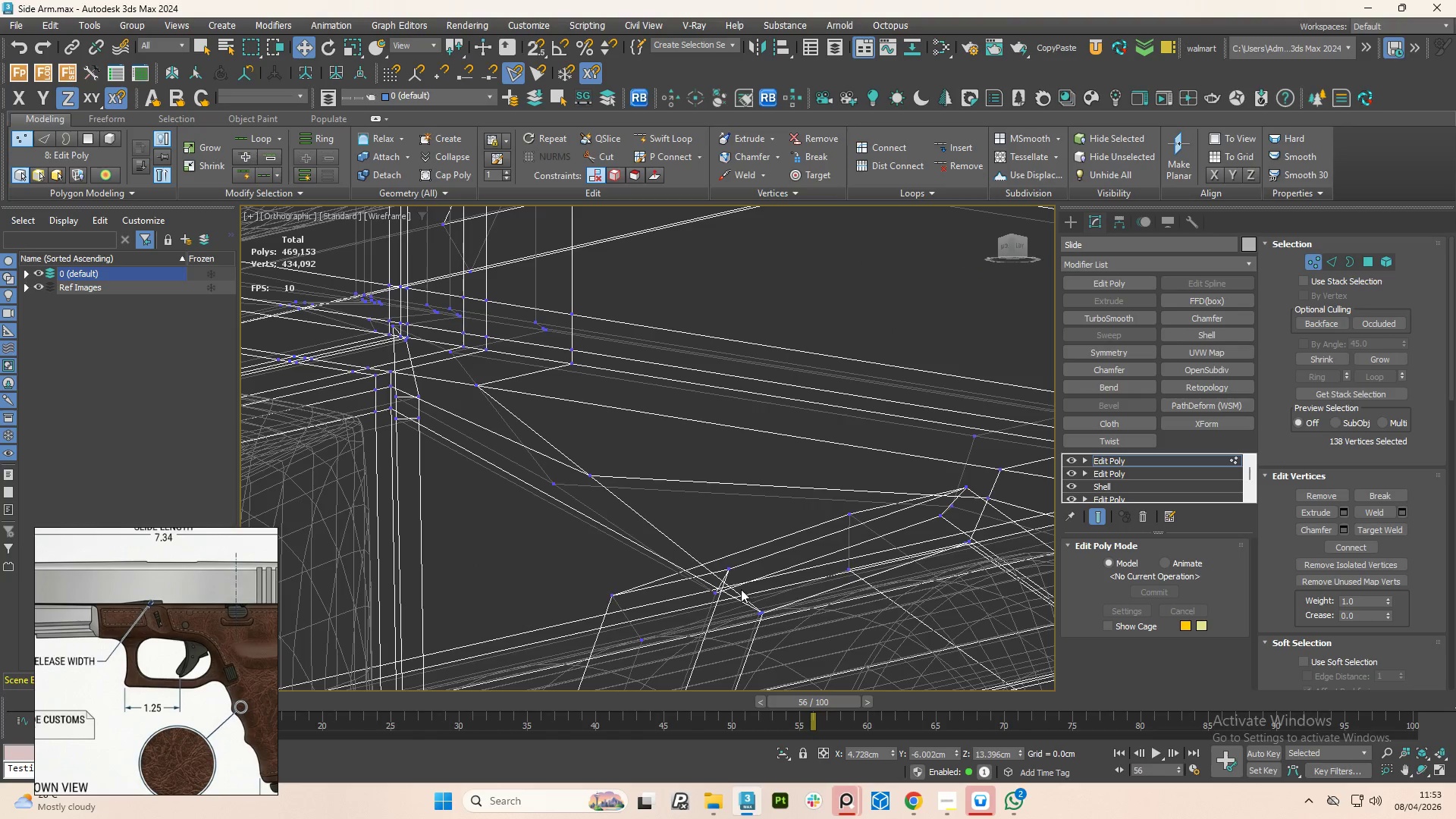 
left_click([729, 579])
 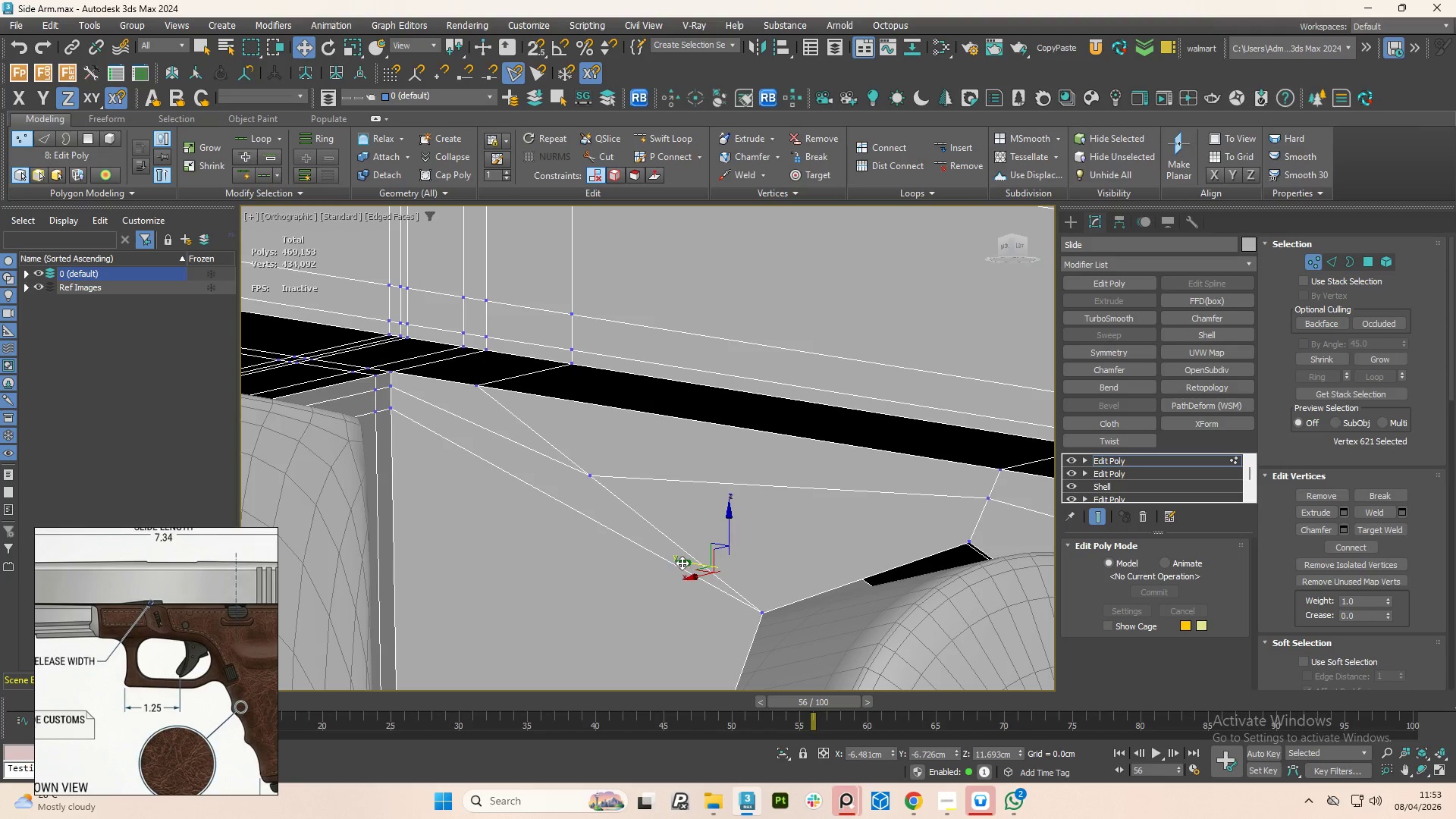 
left_click_drag(start_coordinate=[682, 563], to_coordinate=[752, 590])
 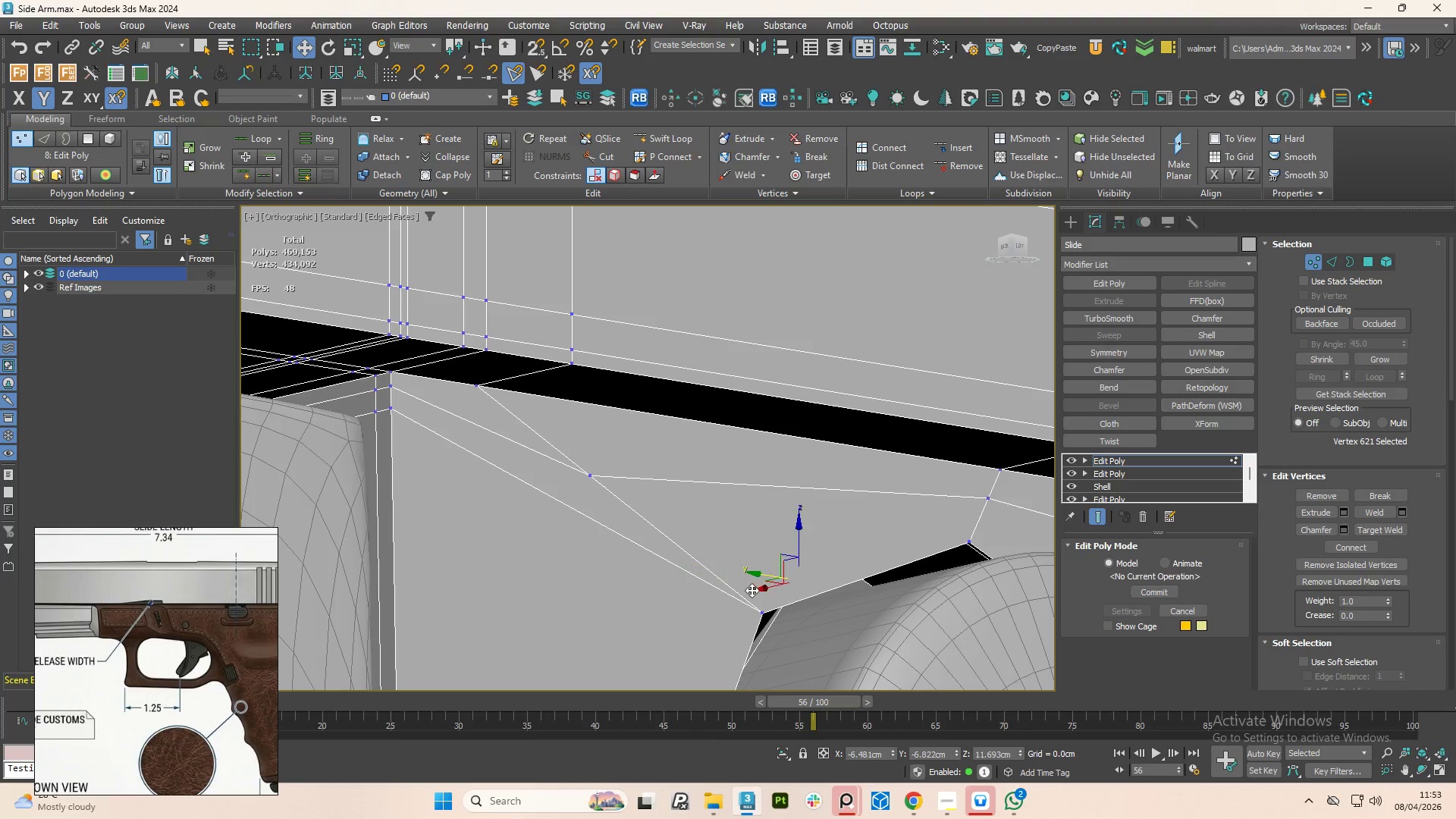 
key(Control+Z)
 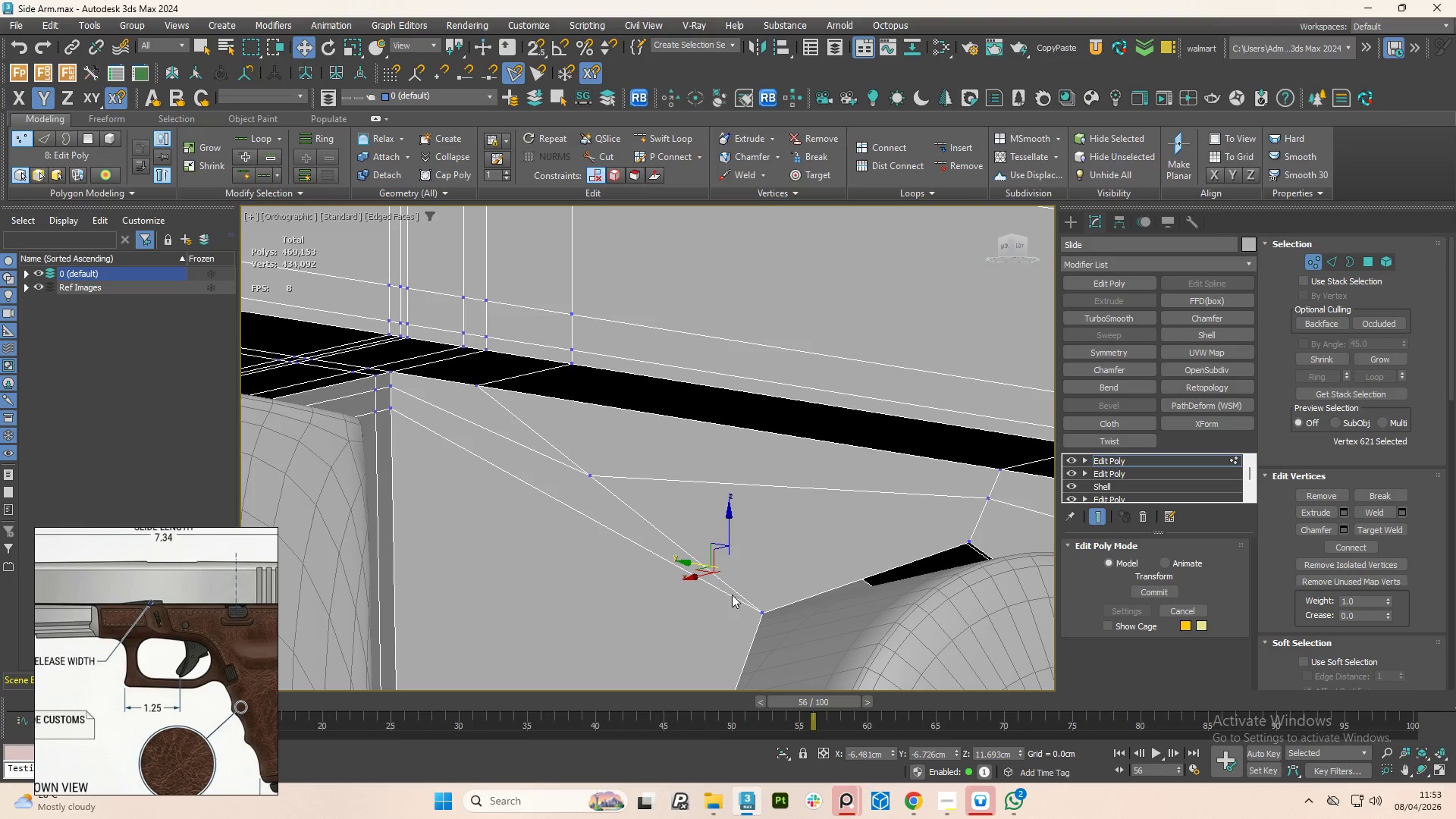 
hold_key(key=AltLeft, duration=0.8)
 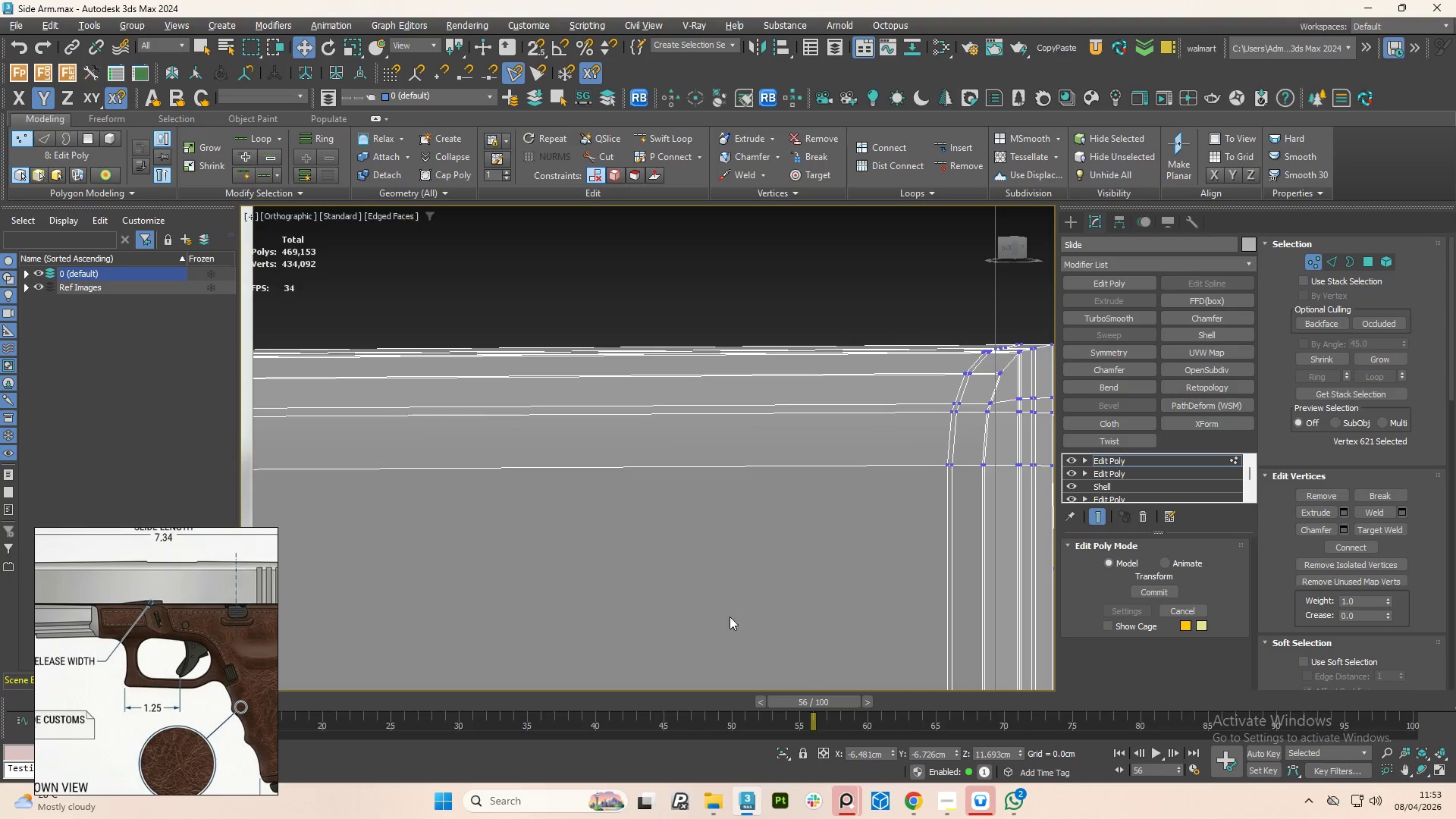 
scroll: coordinate [718, 580], scroll_direction: down, amount: 4.0
 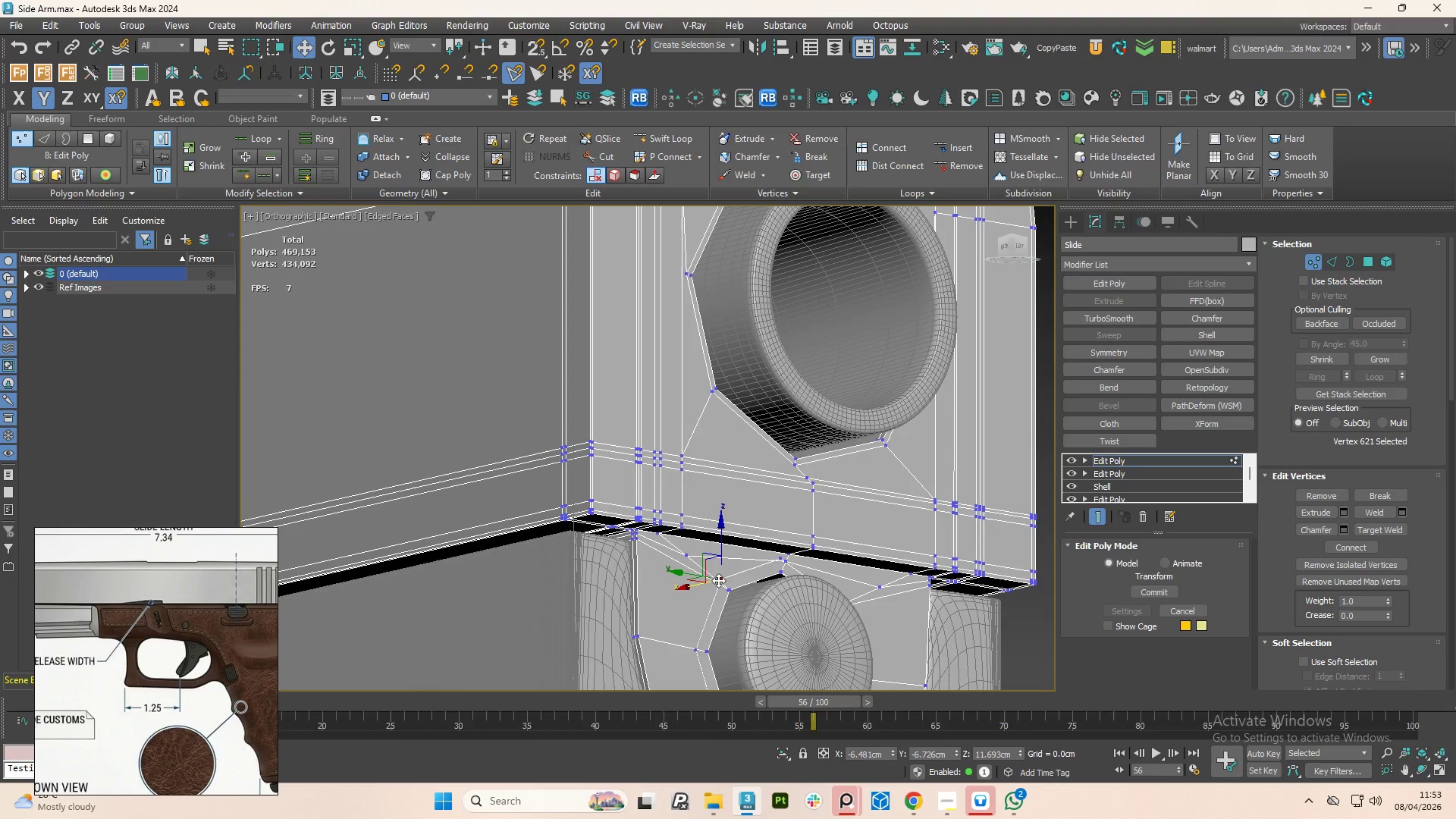 
hold_key(key=AltLeft, duration=0.44)
 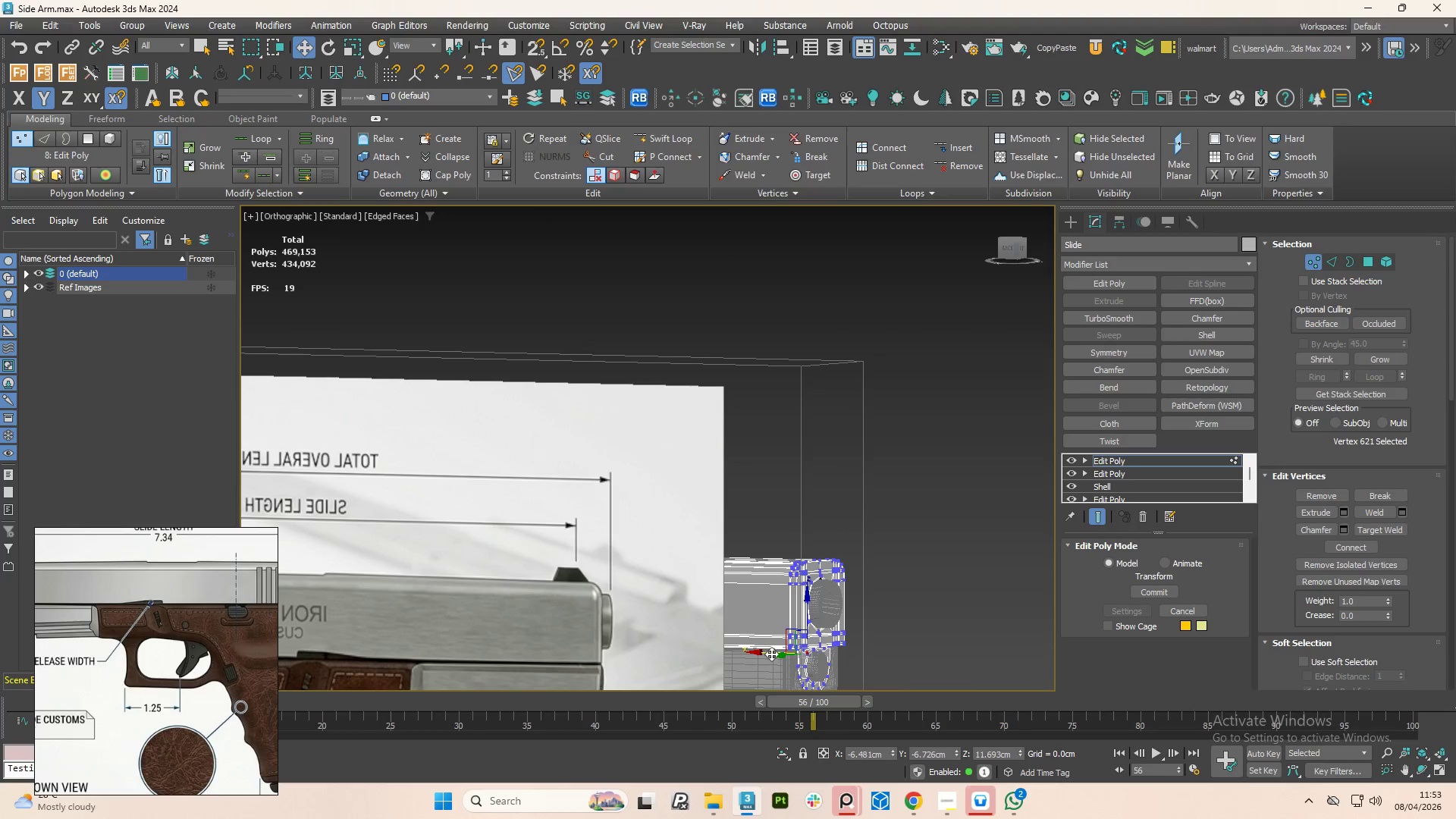 
scroll: coordinate [718, 588], scroll_direction: down, amount: 5.0
 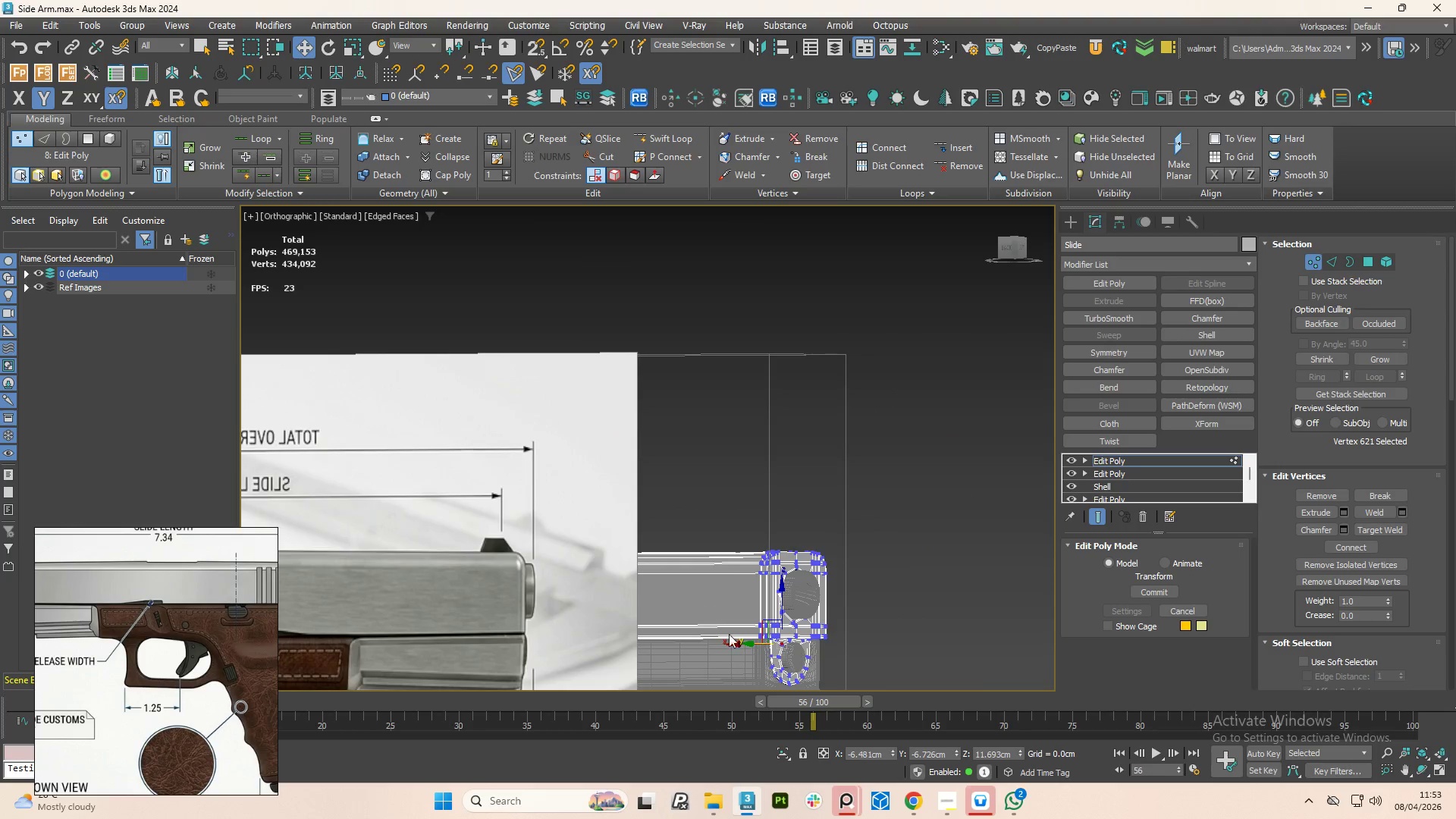 
scroll: coordinate [680, 551], scroll_direction: up, amount: 7.0
 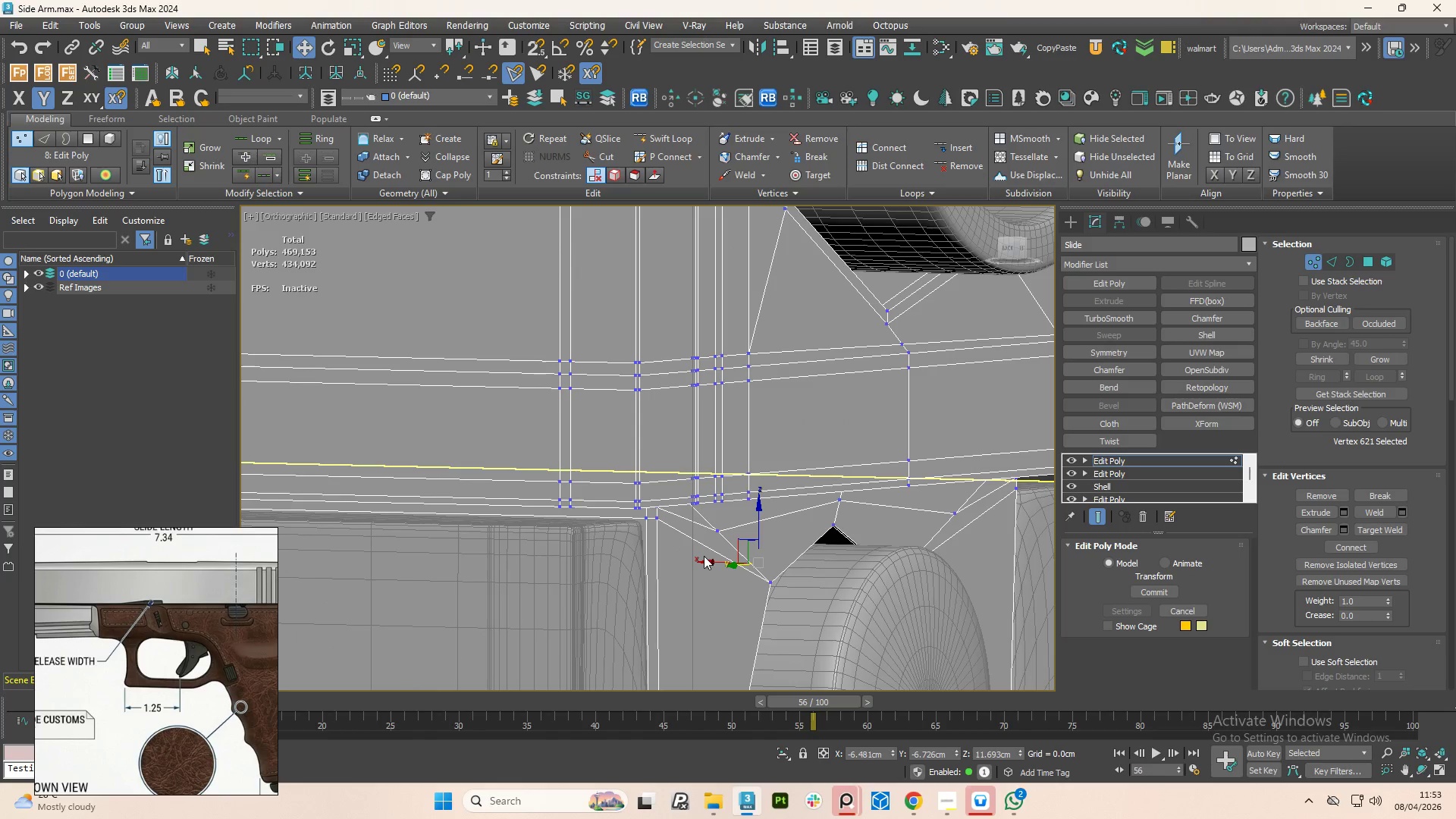 
left_click_drag(start_coordinate=[709, 563], to_coordinate=[695, 560])
 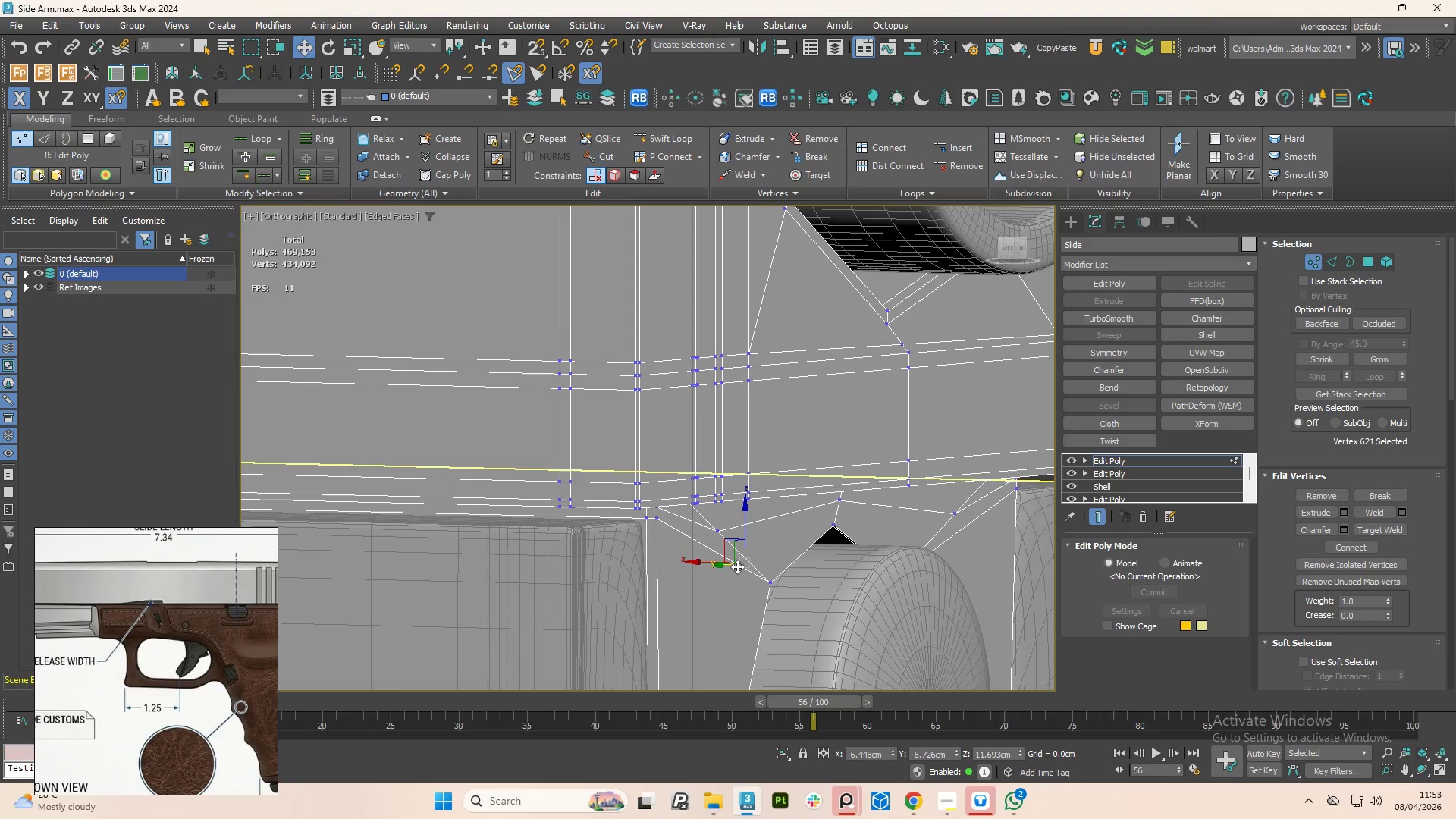 
hold_key(key=AltLeft, duration=0.56)
 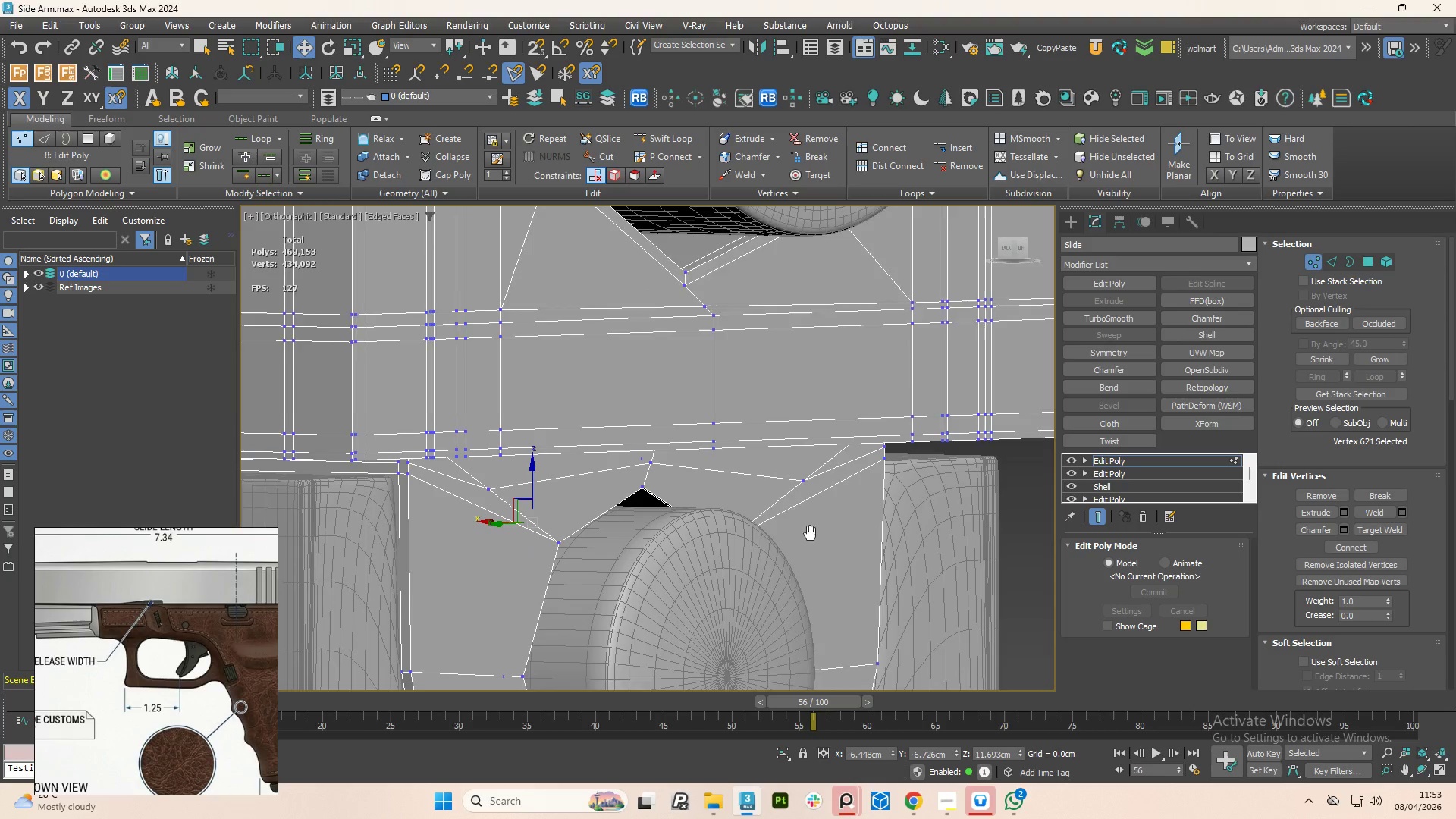 
hold_key(key=AltLeft, duration=0.66)
 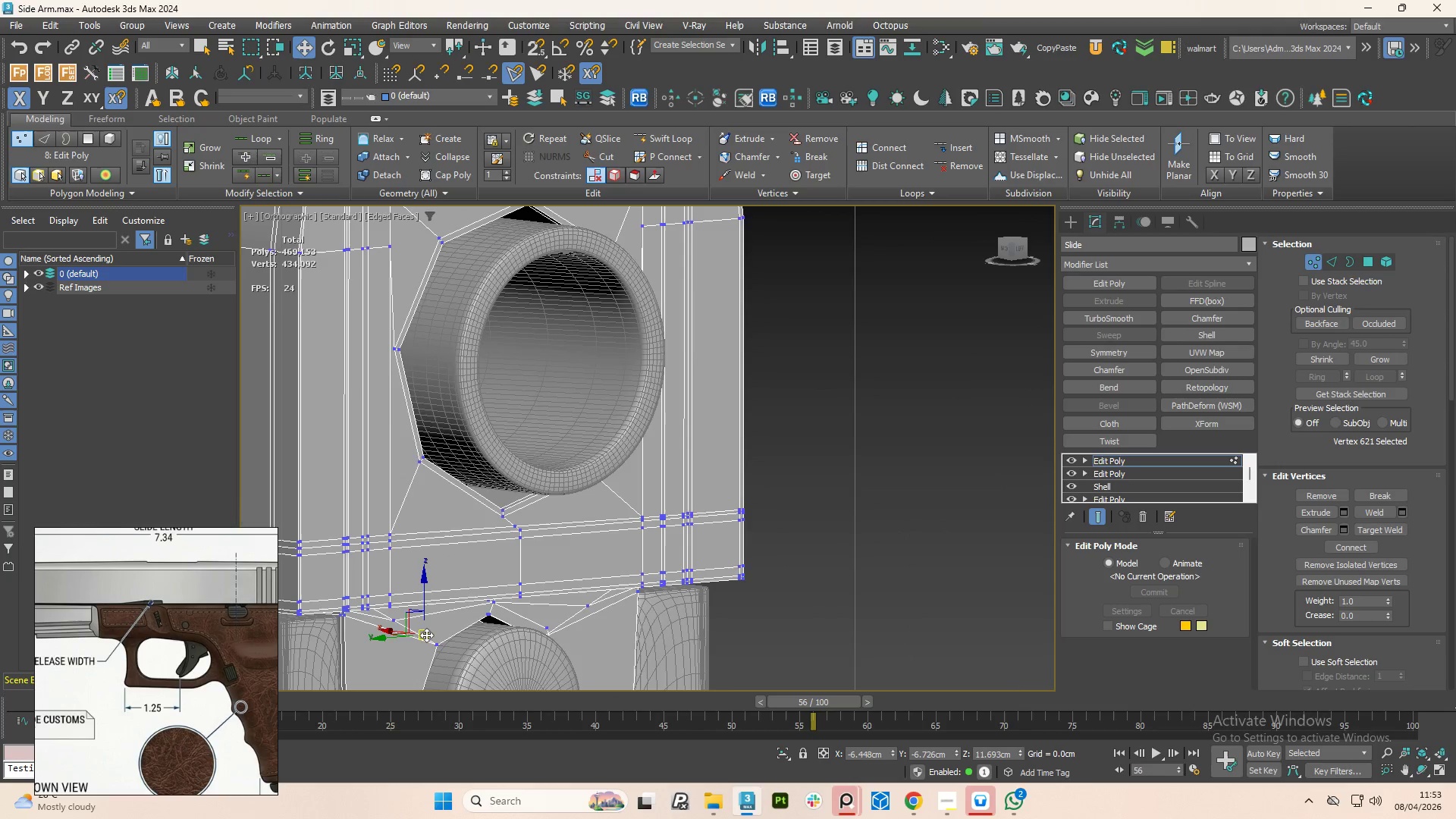 
scroll: coordinate [831, 535], scroll_direction: down, amount: 2.0
 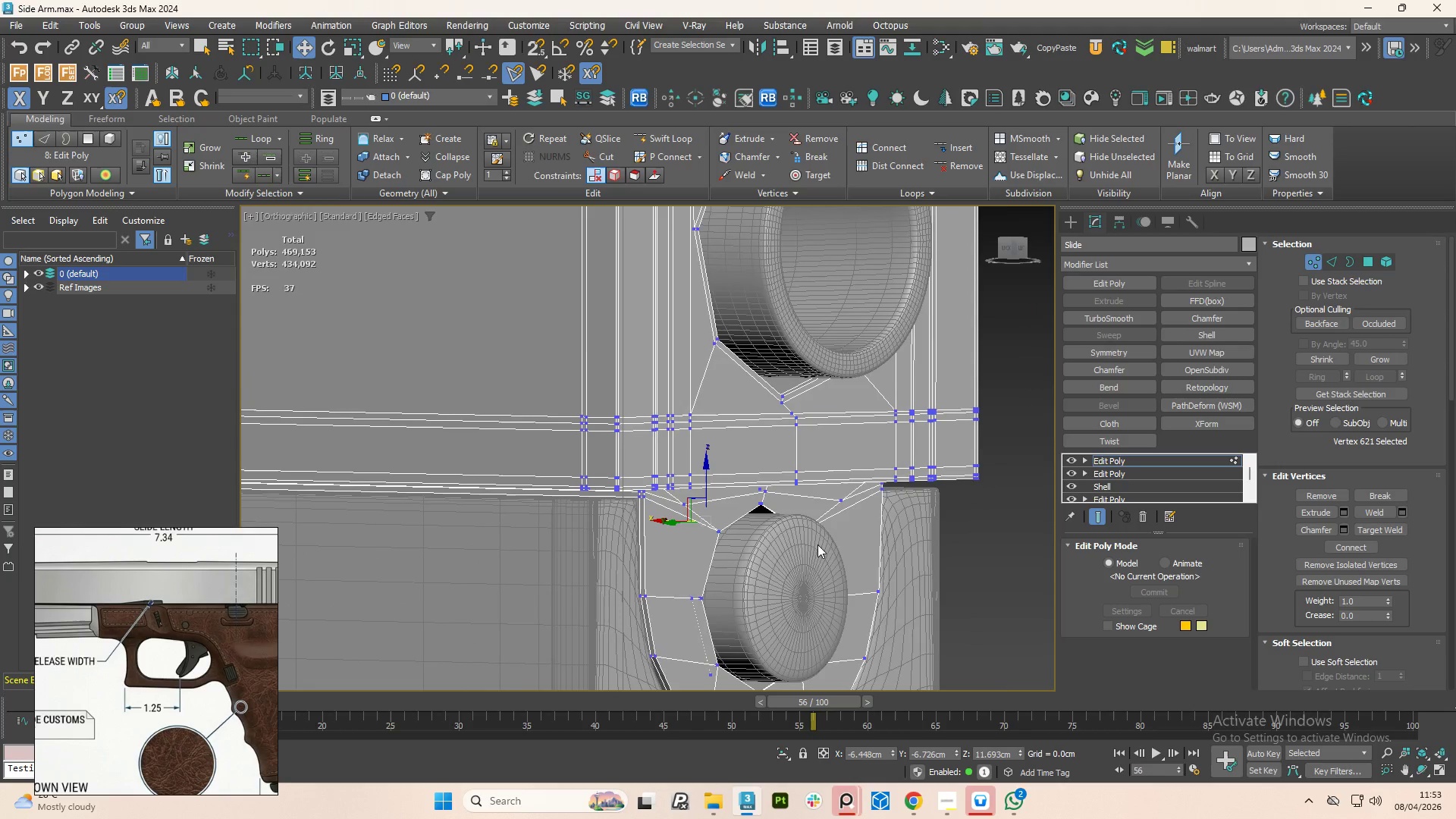 
scroll: coordinate [601, 555], scroll_direction: up, amount: 10.0
 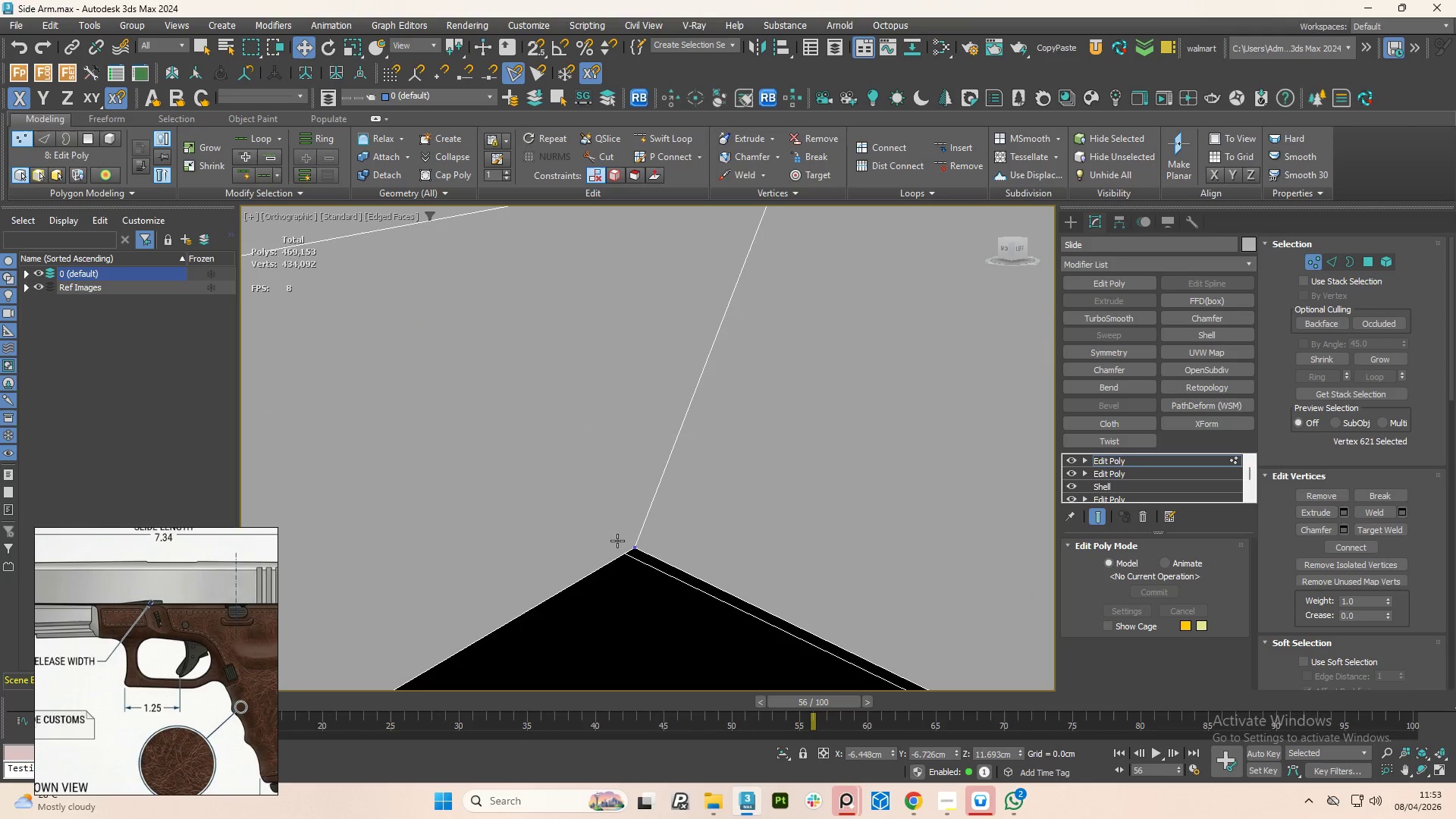 
hold_key(key=AltLeft, duration=1.39)
 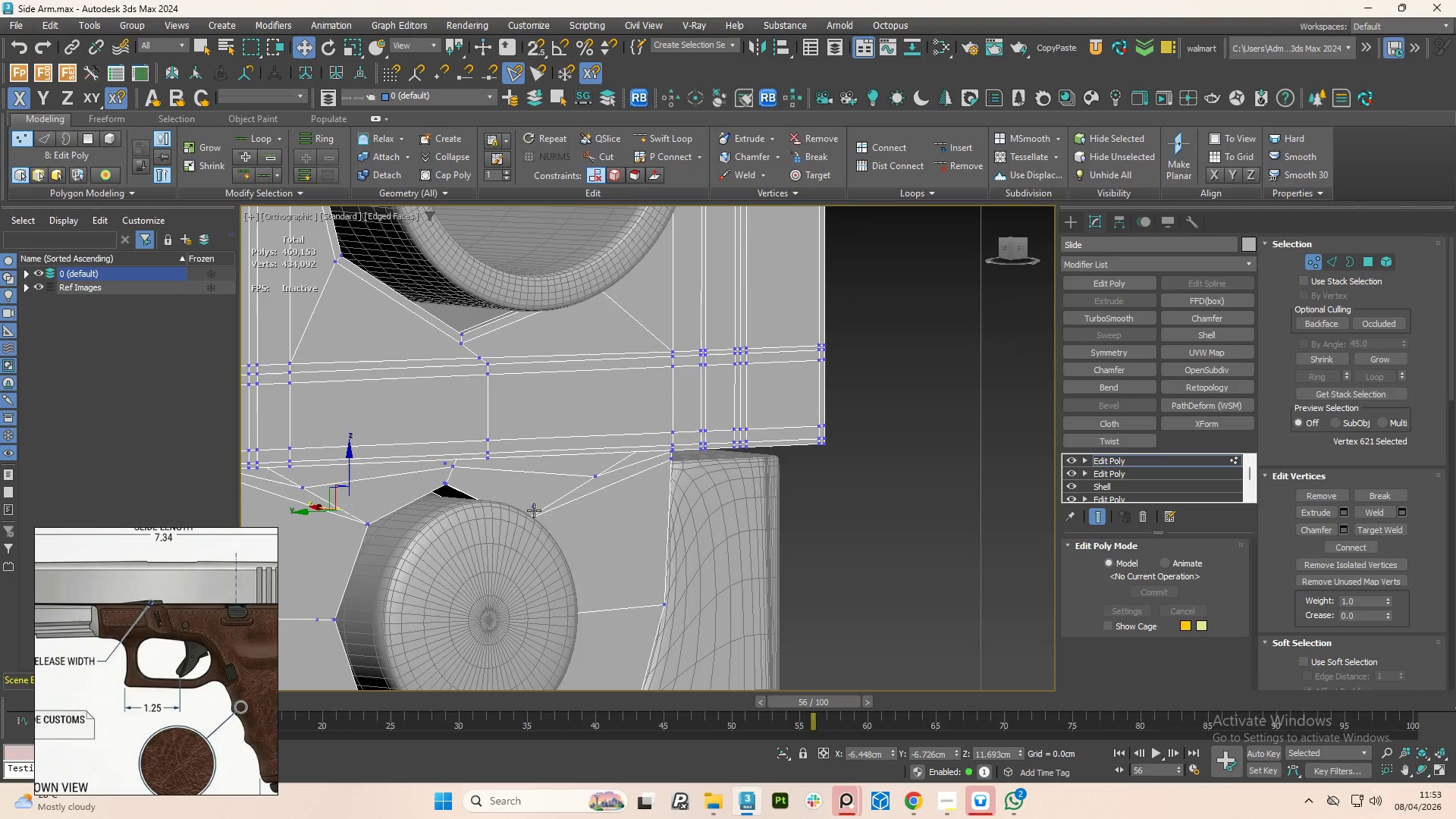 
scroll: coordinate [638, 551], scroll_direction: down, amount: 9.0
 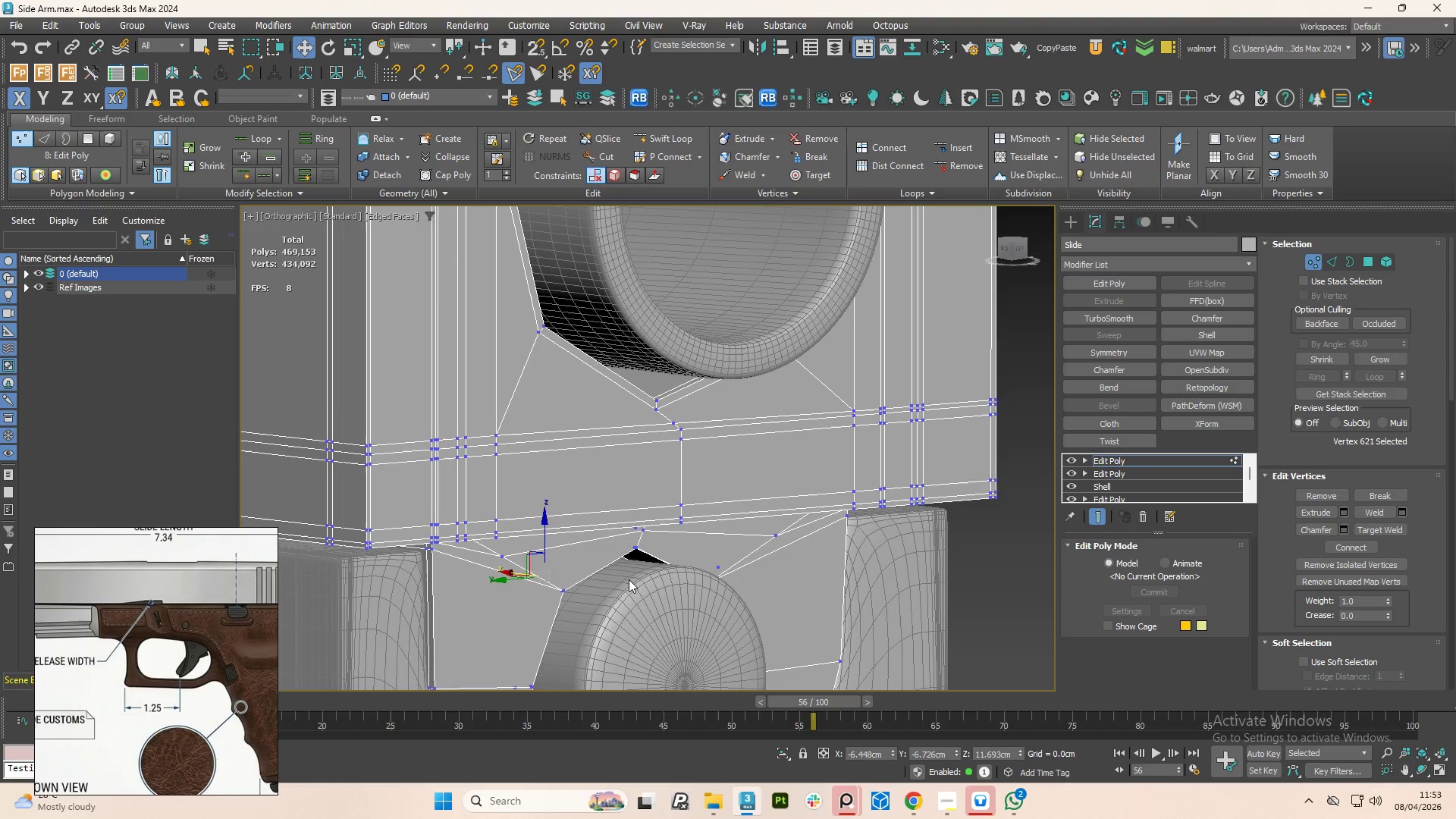 
left_click([530, 509])
 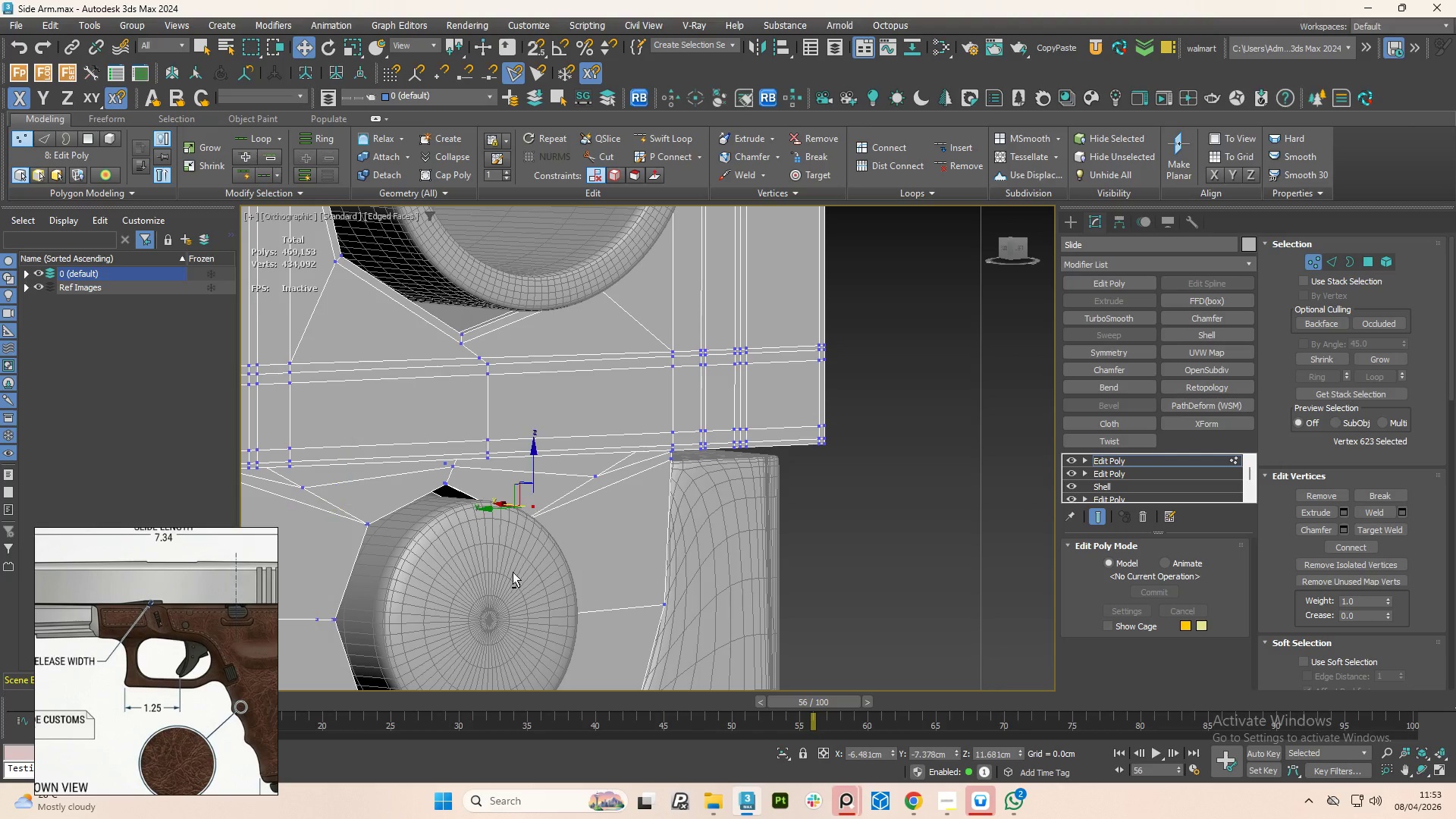 
hold_key(key=AltLeft, duration=0.67)
 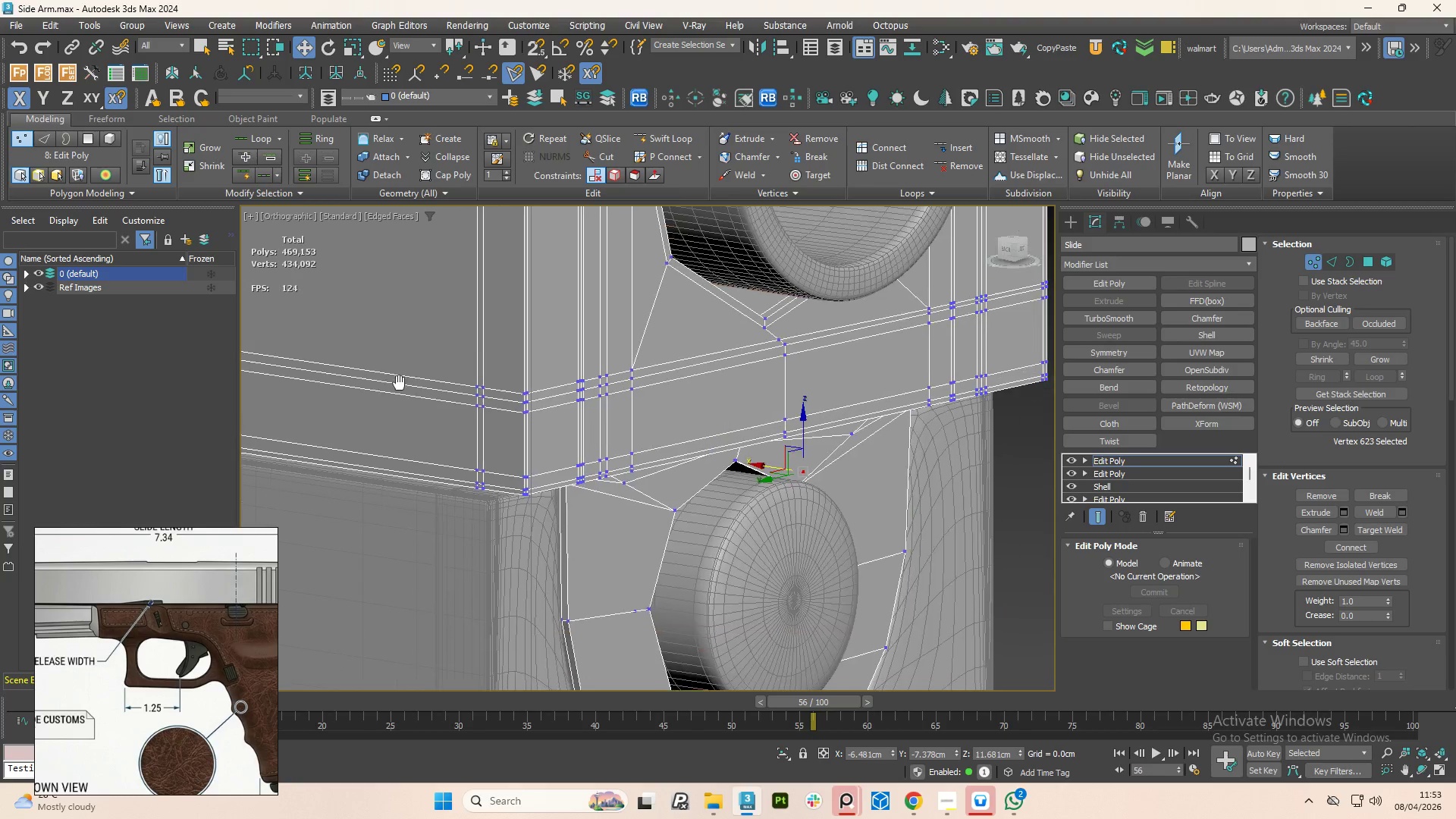 
hold_key(key=AltLeft, duration=6.69)
left_click_drag(start_coordinate=[800, 474], to_coordinate=[744, 462])
 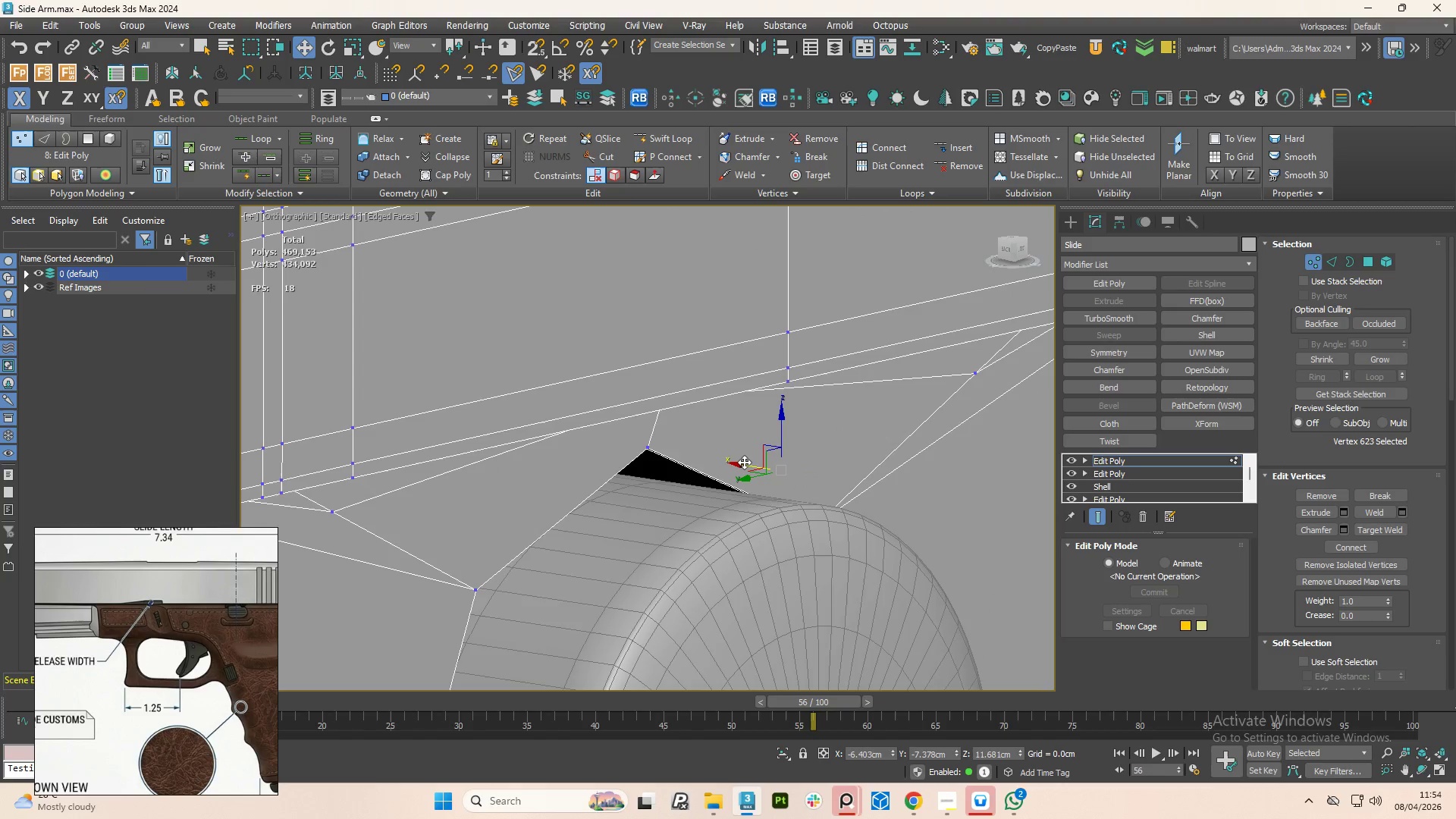 
scroll: coordinate [790, 478], scroll_direction: up, amount: 3.0
 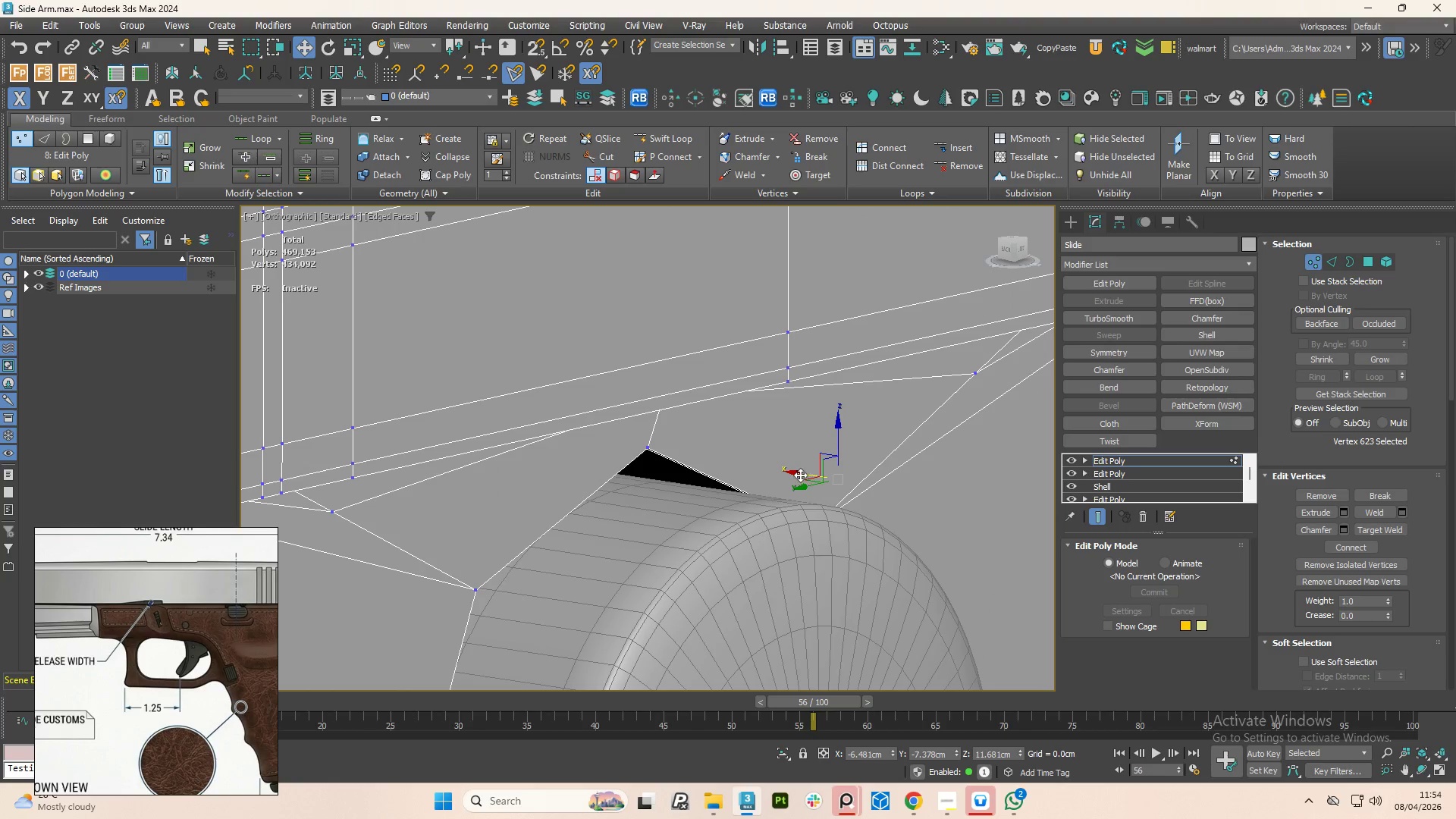 
key(F3)
 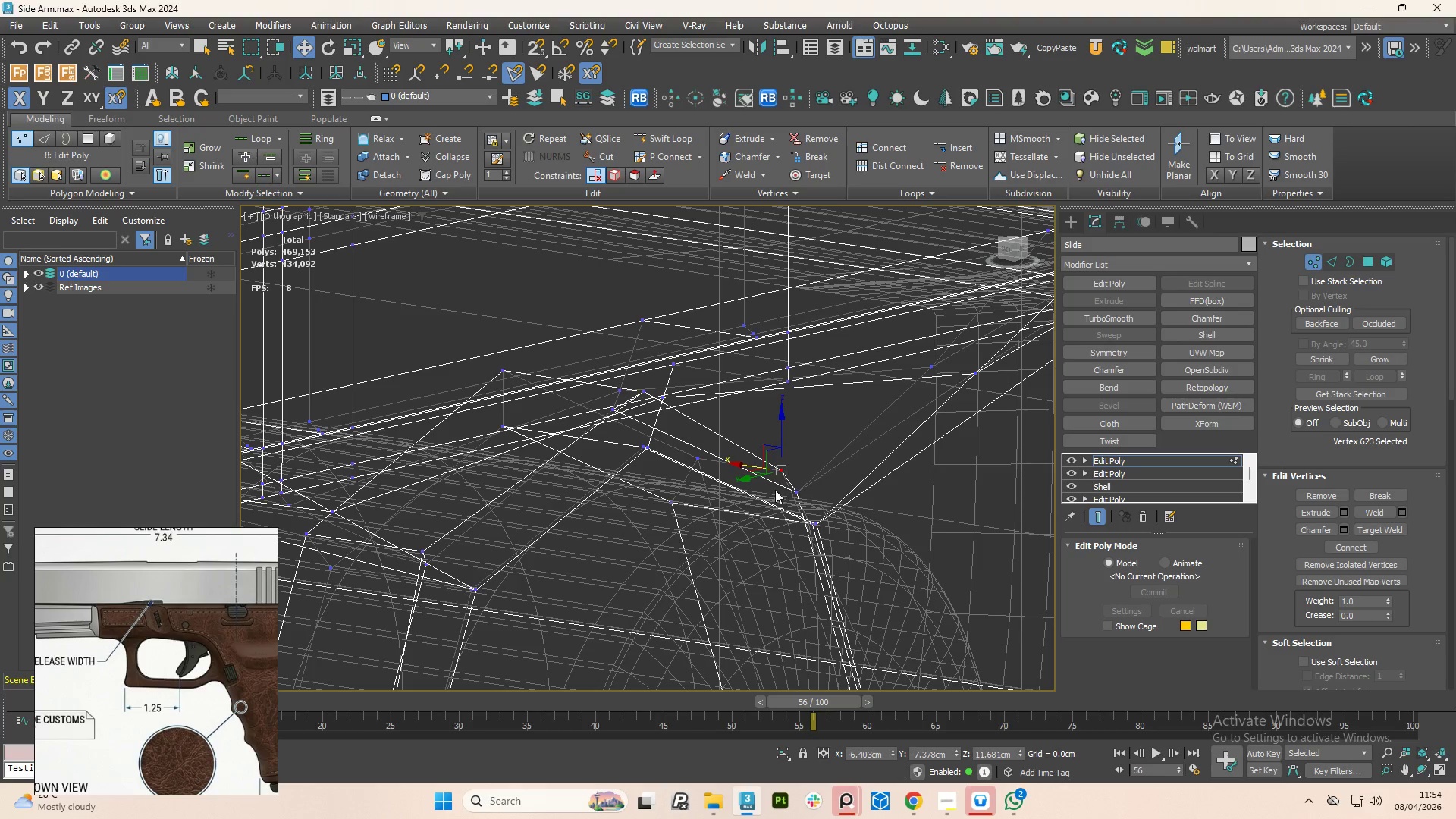 
key(F3)
 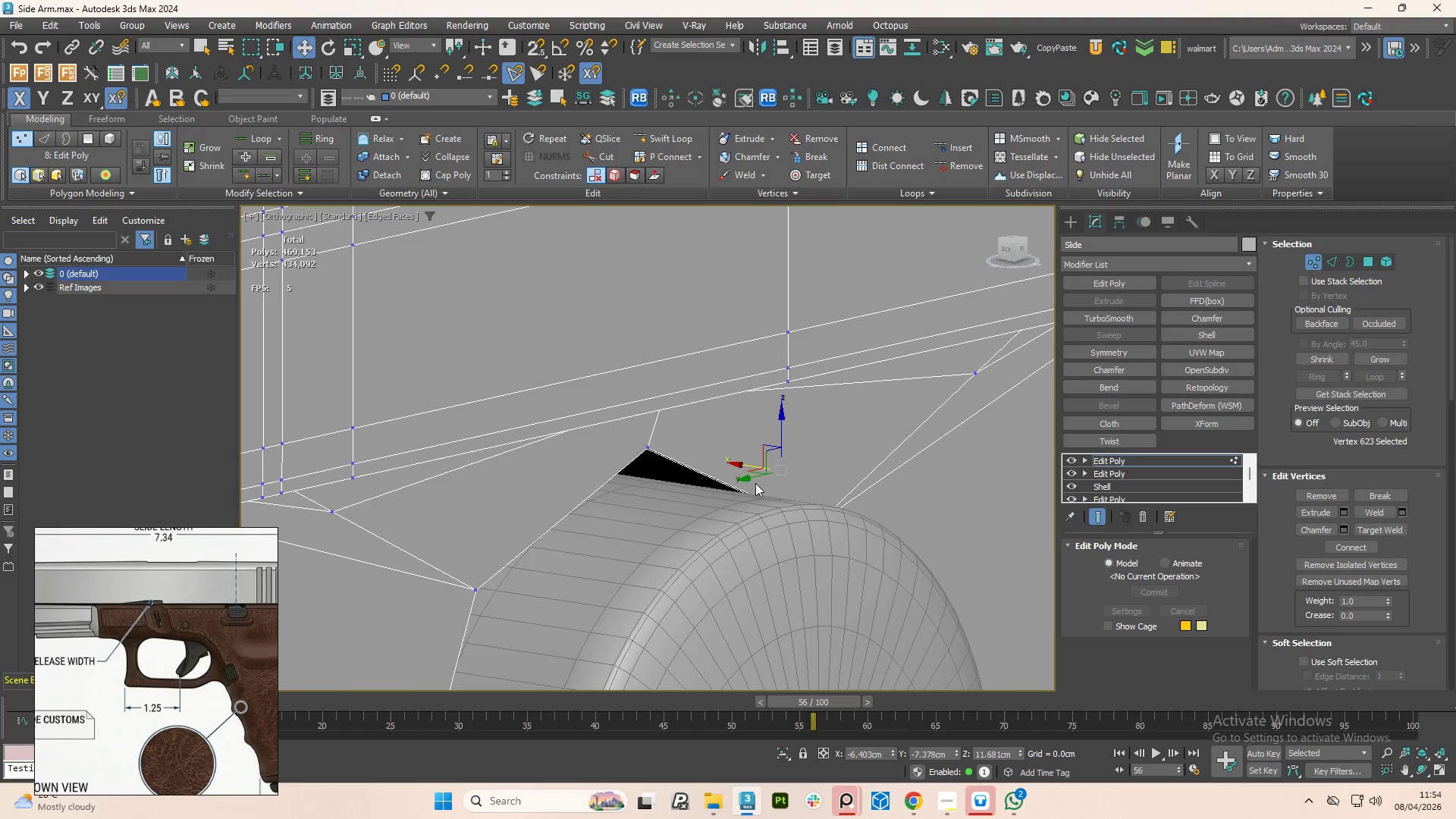 
hold_key(key=AltLeft, duration=0.66)
 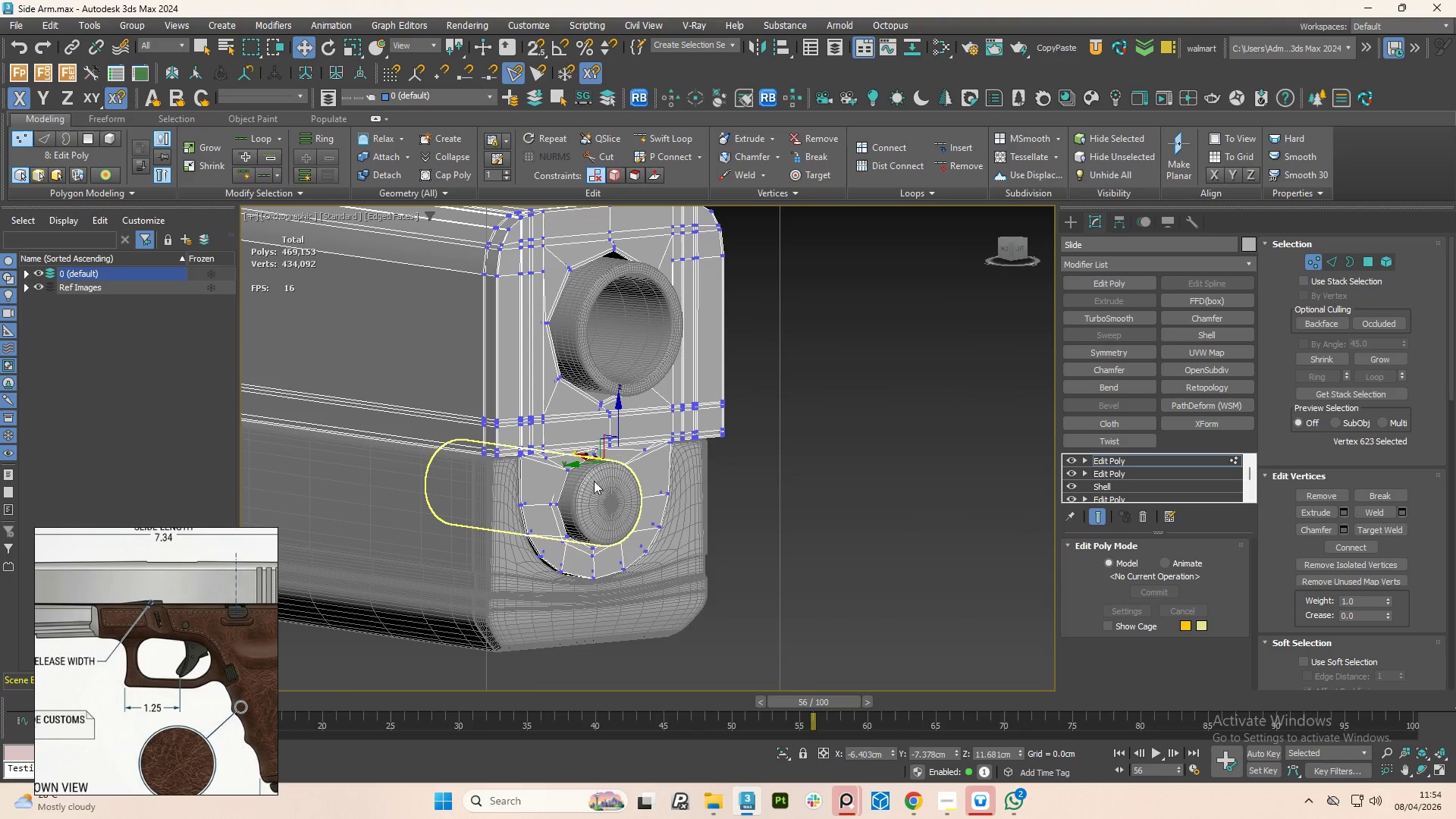 
scroll: coordinate [753, 467], scroll_direction: down, amount: 6.0
 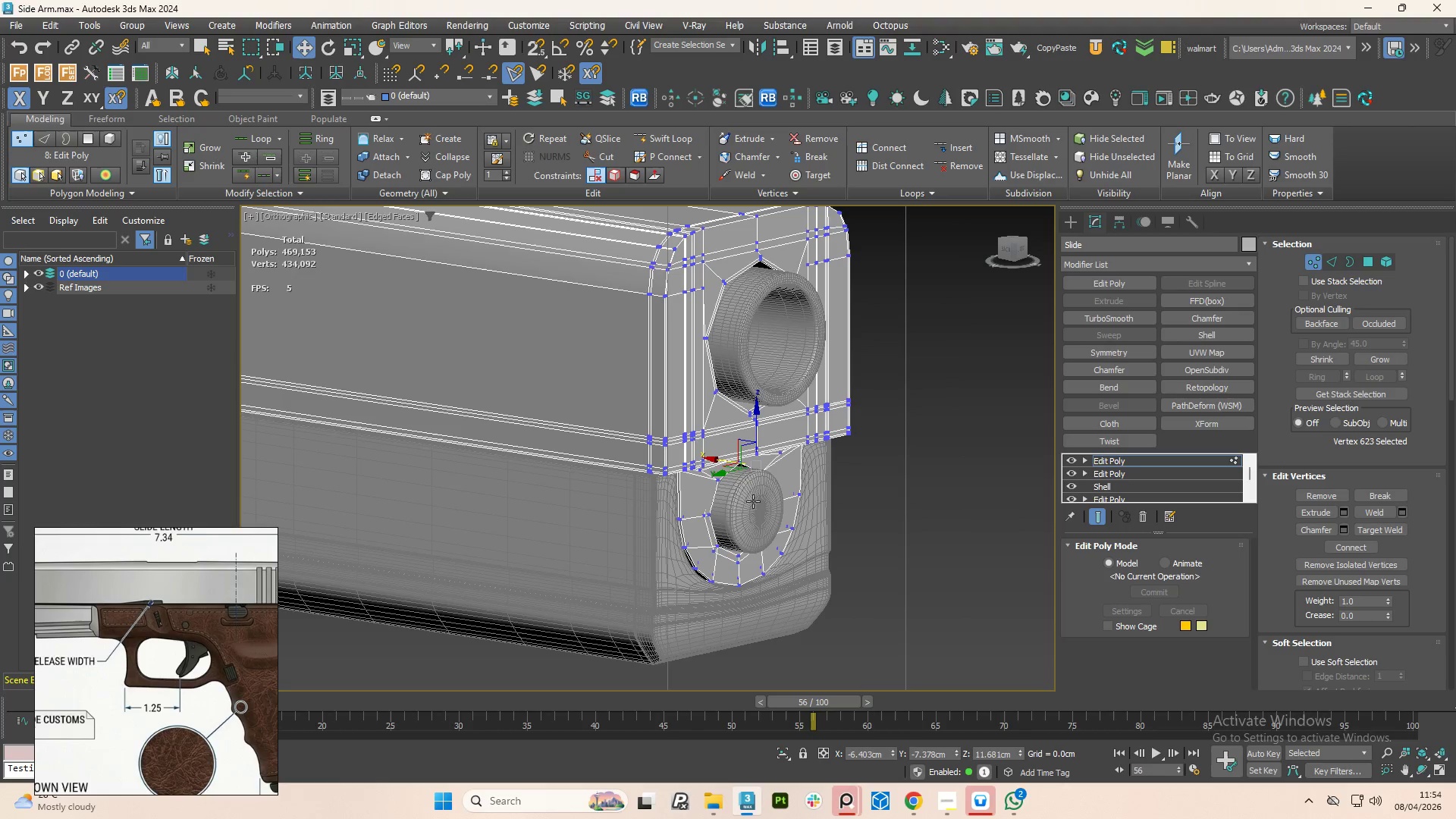 
scroll: coordinate [591, 522], scroll_direction: up, amount: 3.0
 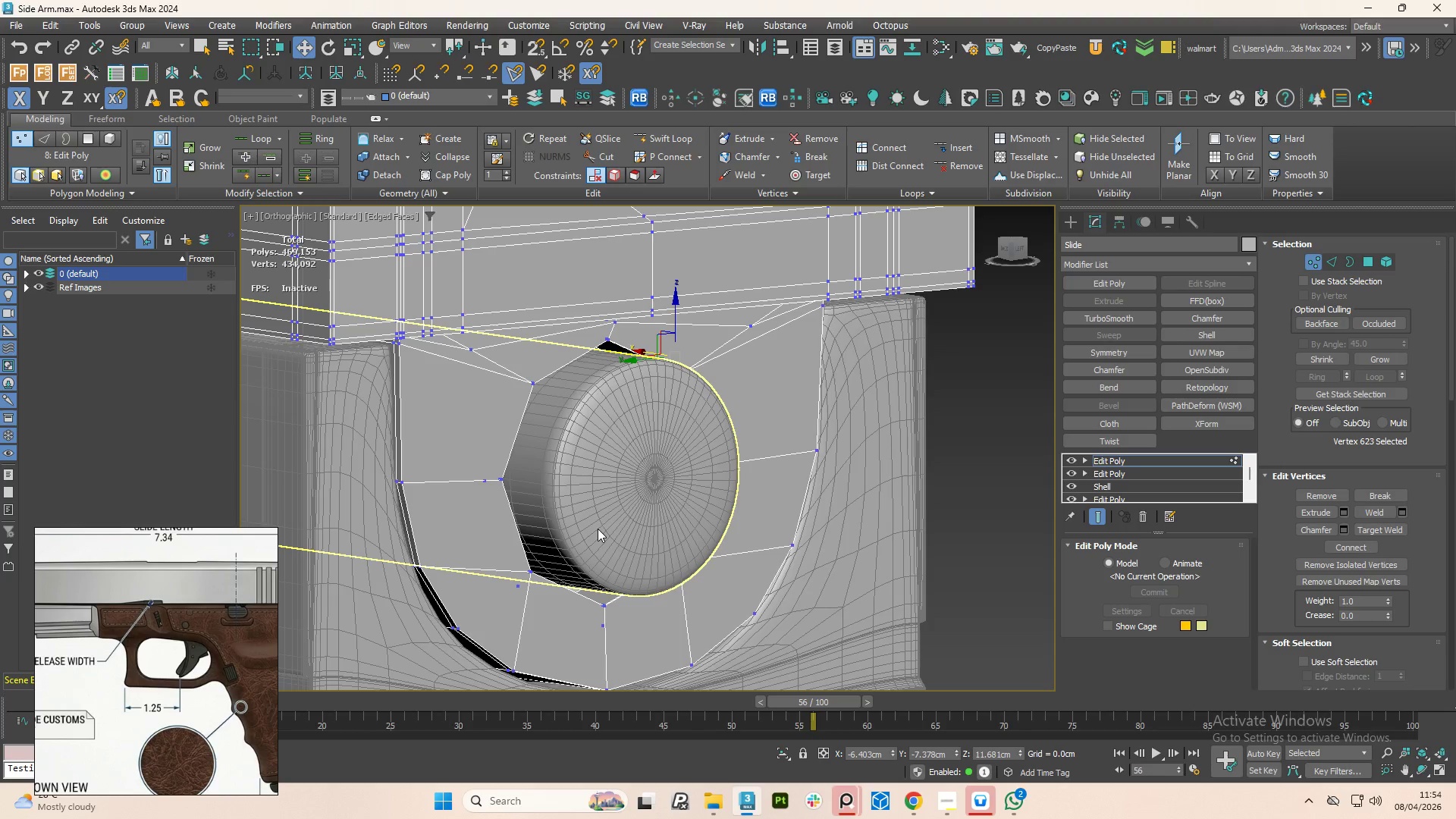 
key(1)
 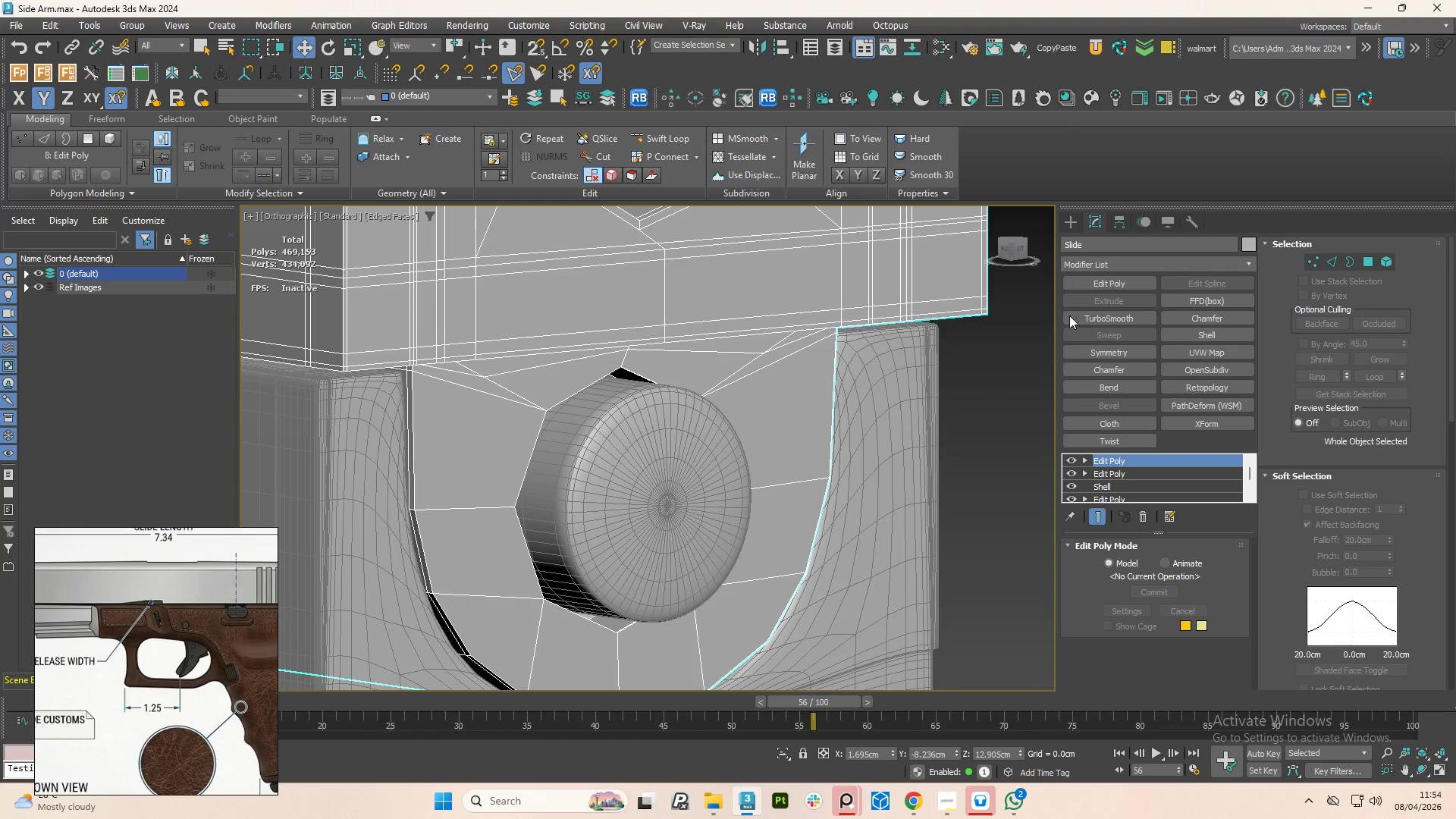 
scroll: coordinate [595, 544], scroll_direction: none, amount: 0.0
 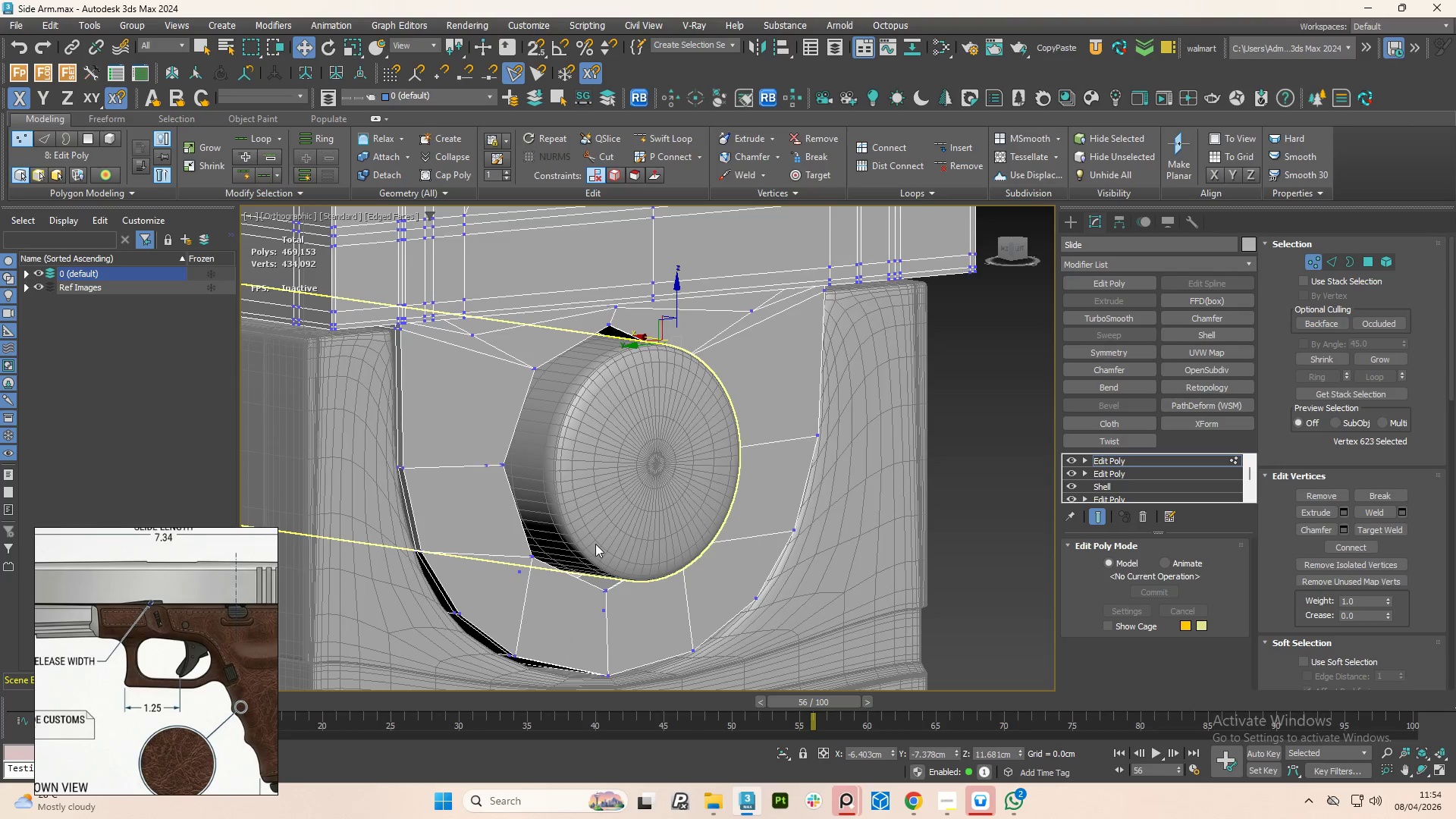 
left_click([1104, 317])
 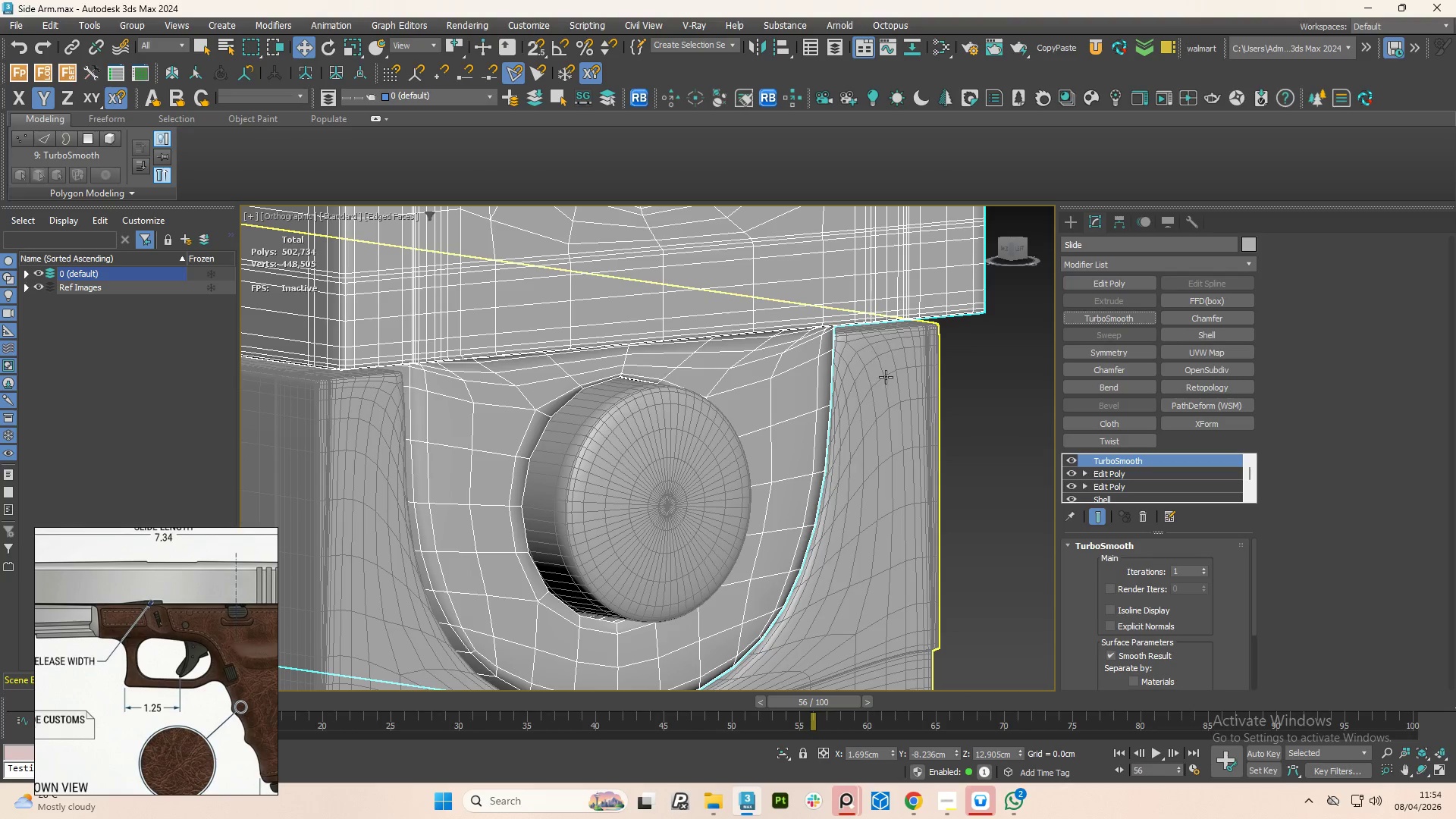 
hold_key(key=AltLeft, duration=0.78)
 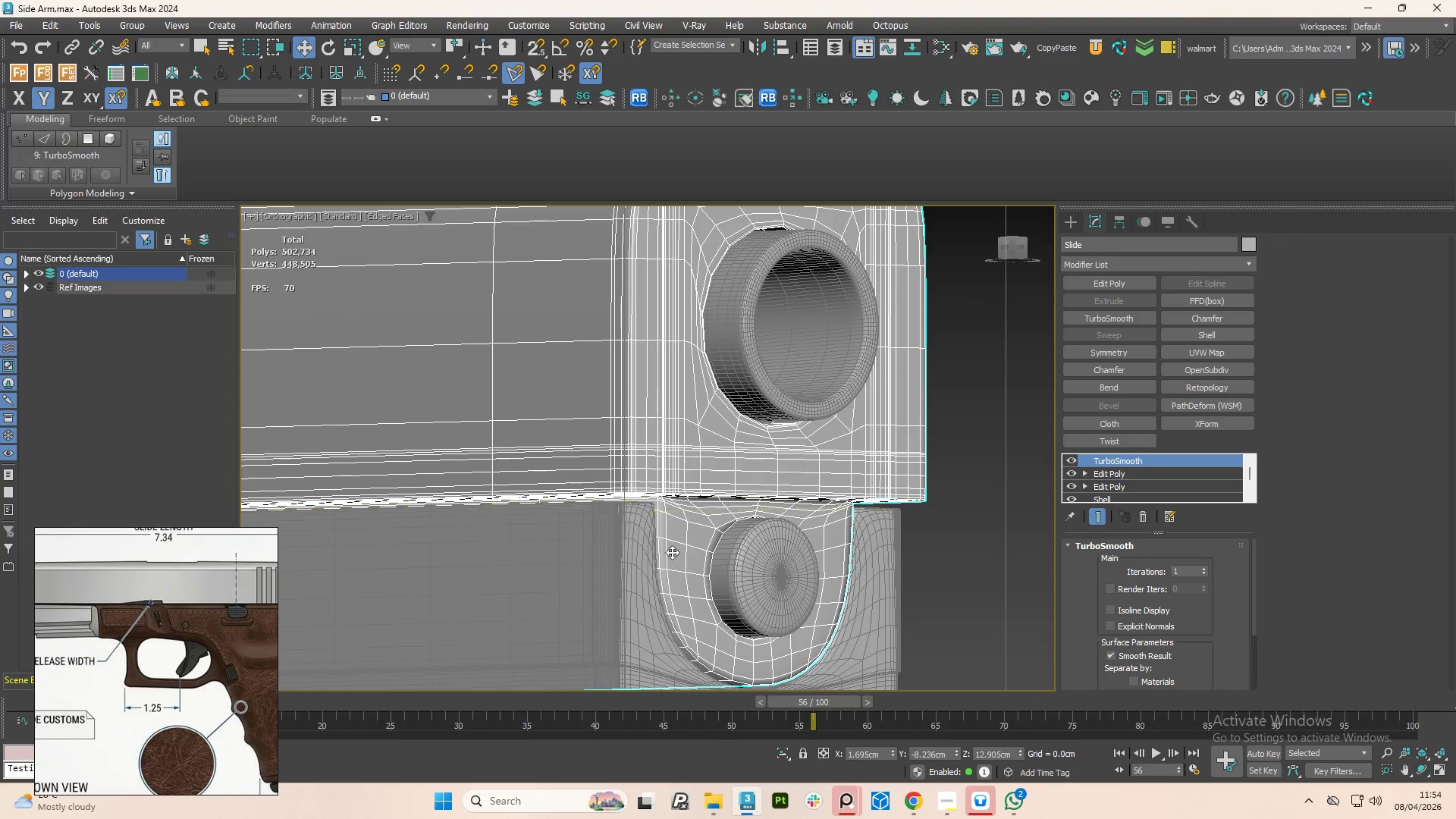 
scroll: coordinate [792, 422], scroll_direction: down, amount: 2.0
 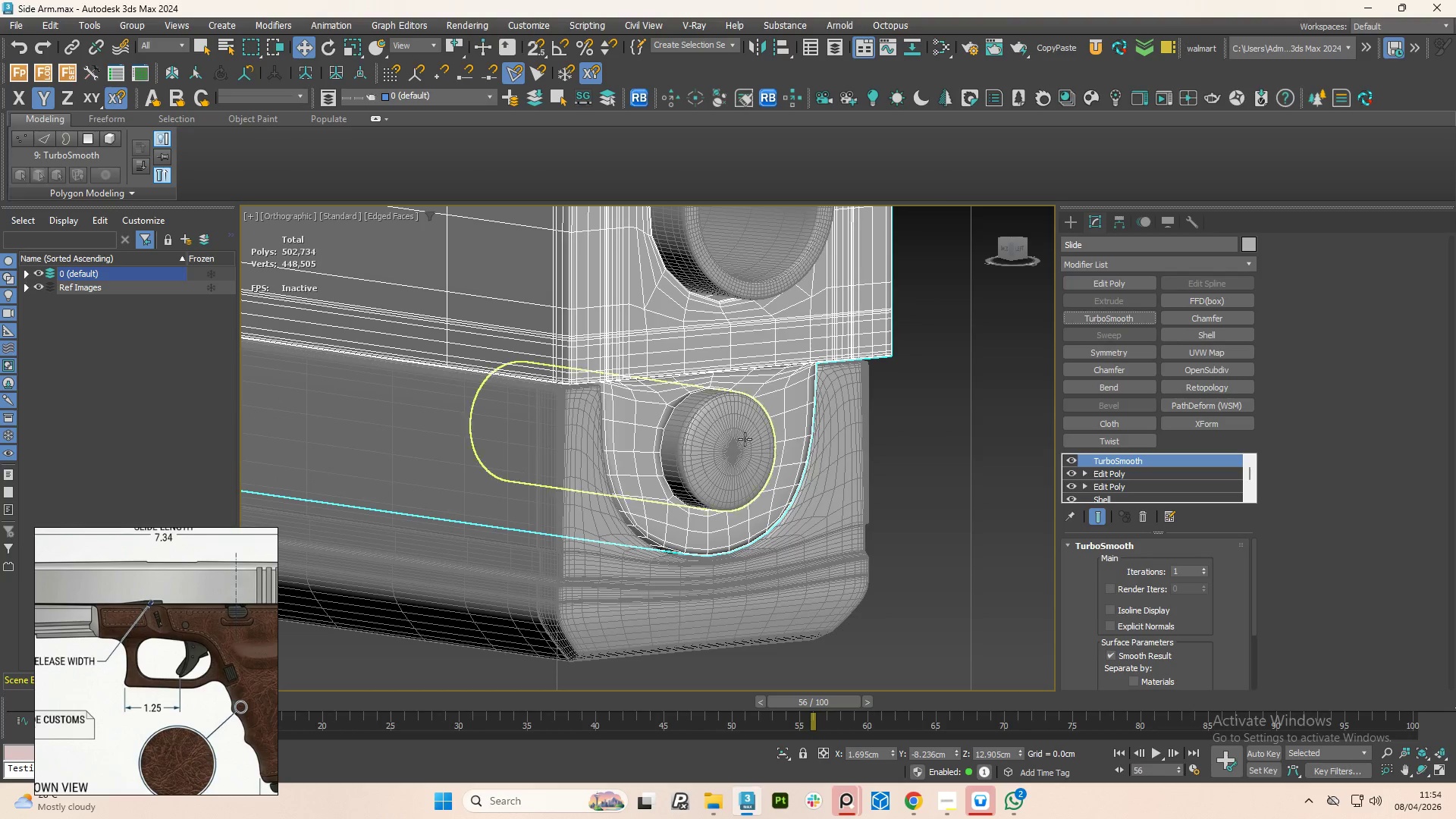 
scroll: coordinate [705, 482], scroll_direction: up, amount: 2.0
 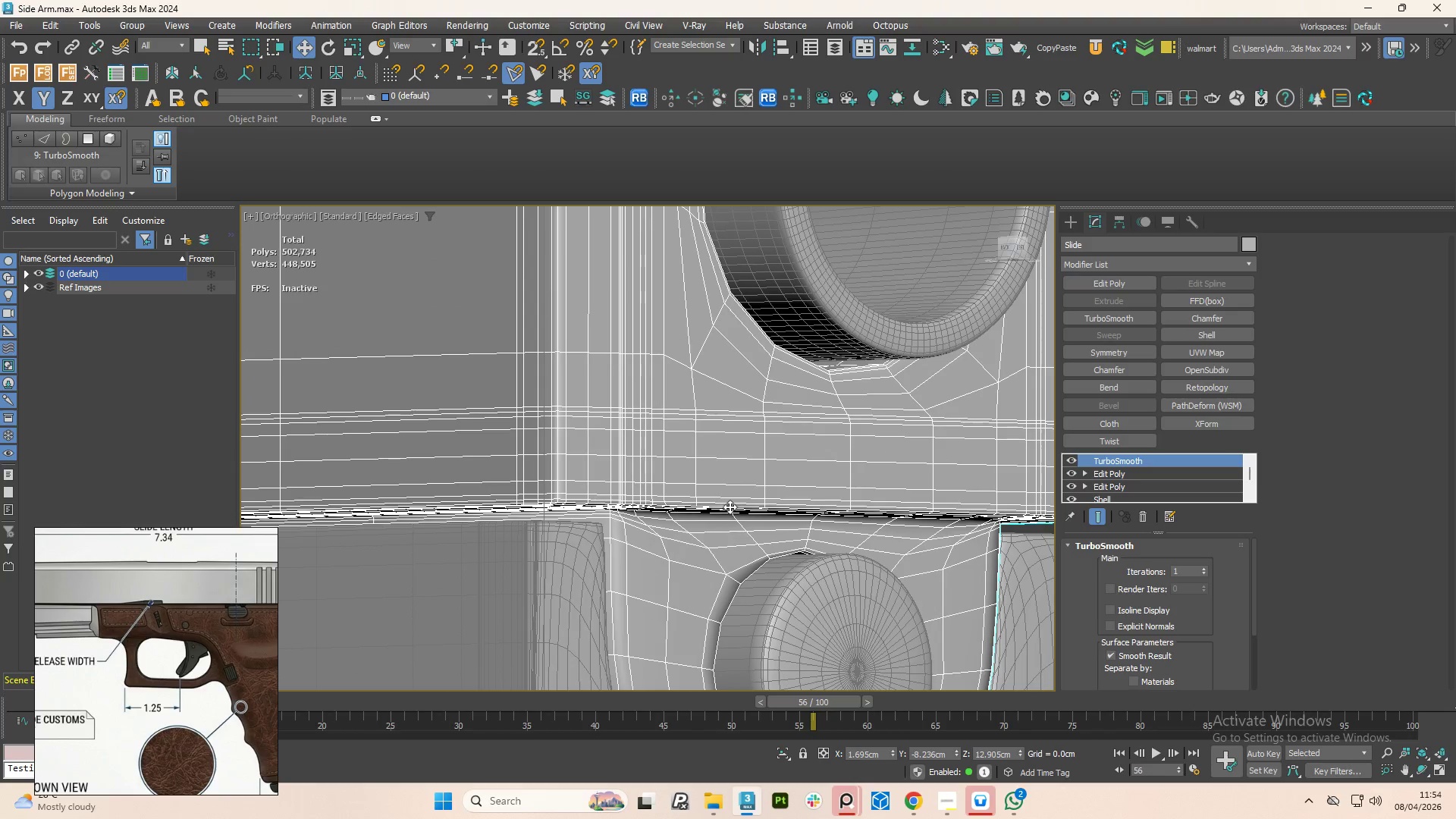 
key(F4)
 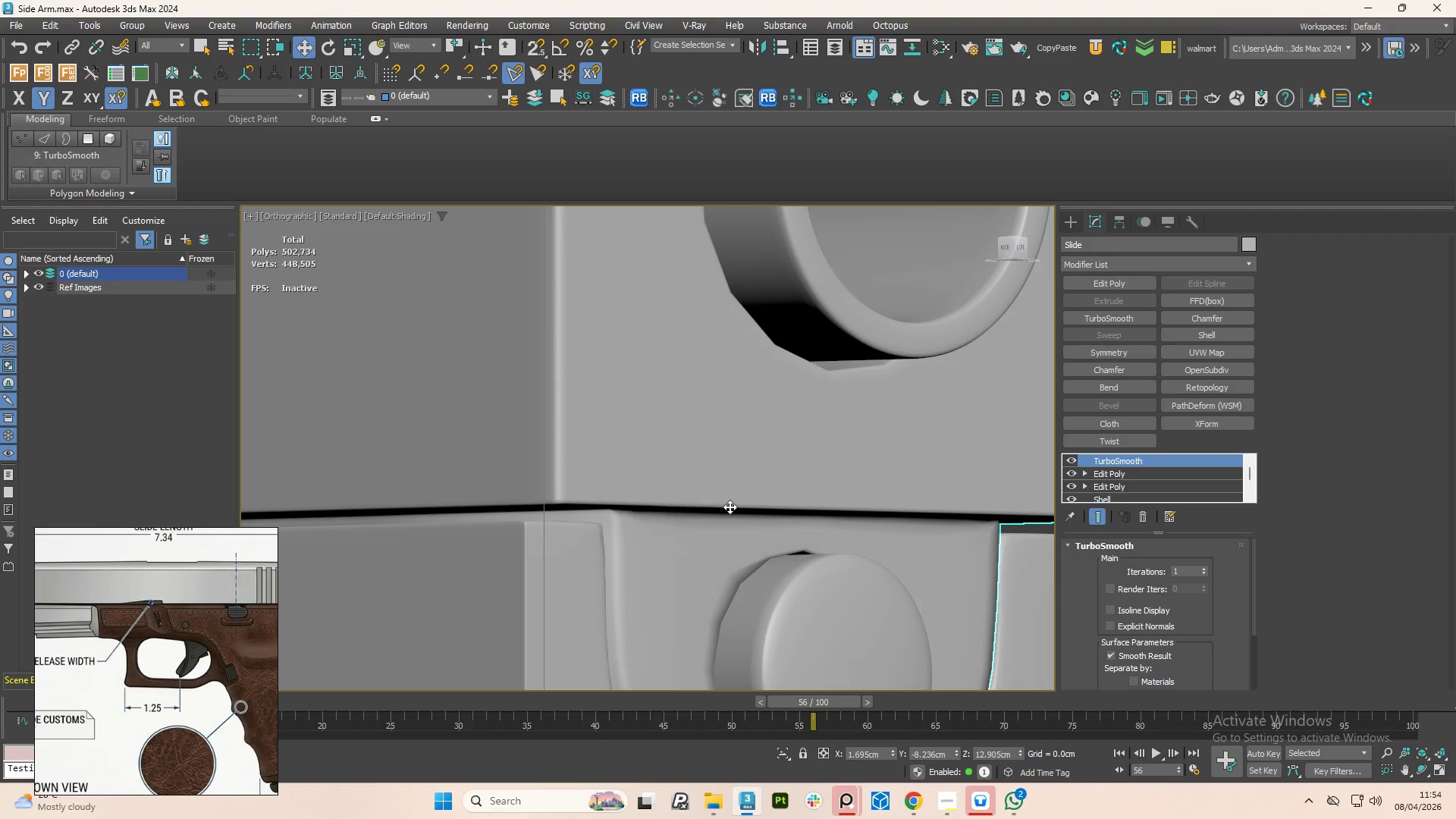 
scroll: coordinate [726, 521], scroll_direction: down, amount: 3.0
 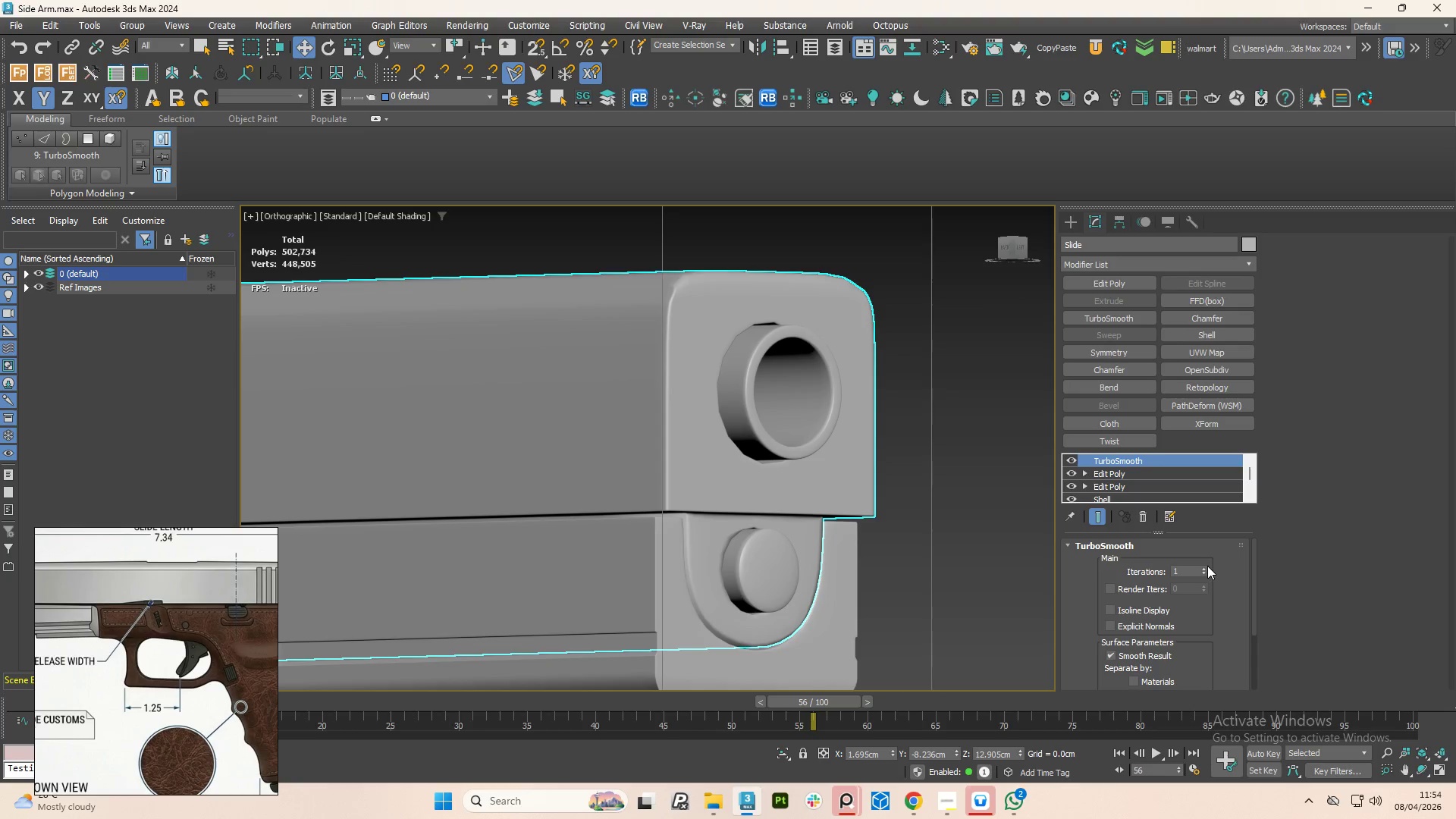 
left_click([1207, 567])
 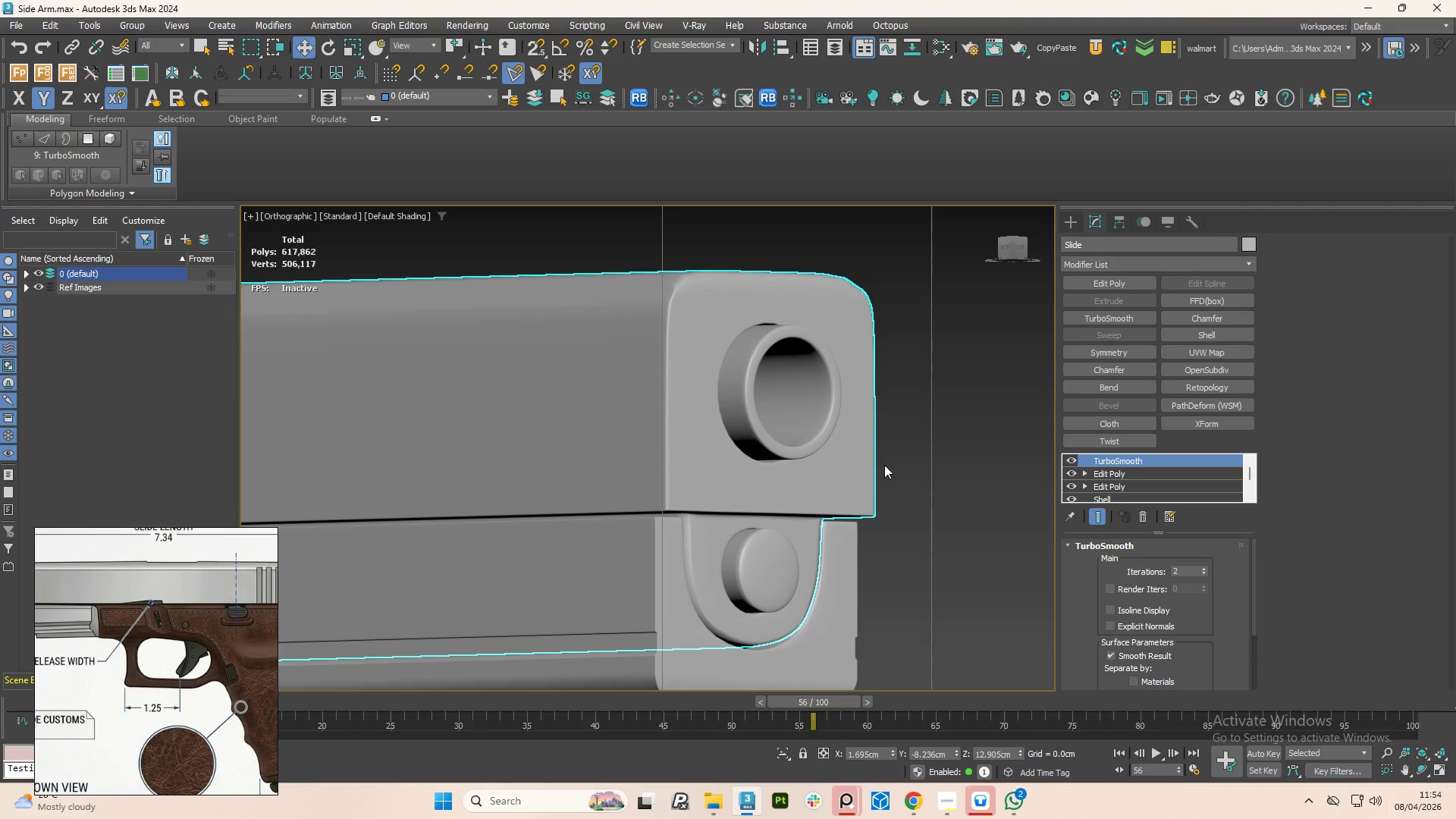 
hold_key(key=AltLeft, duration=0.84)
 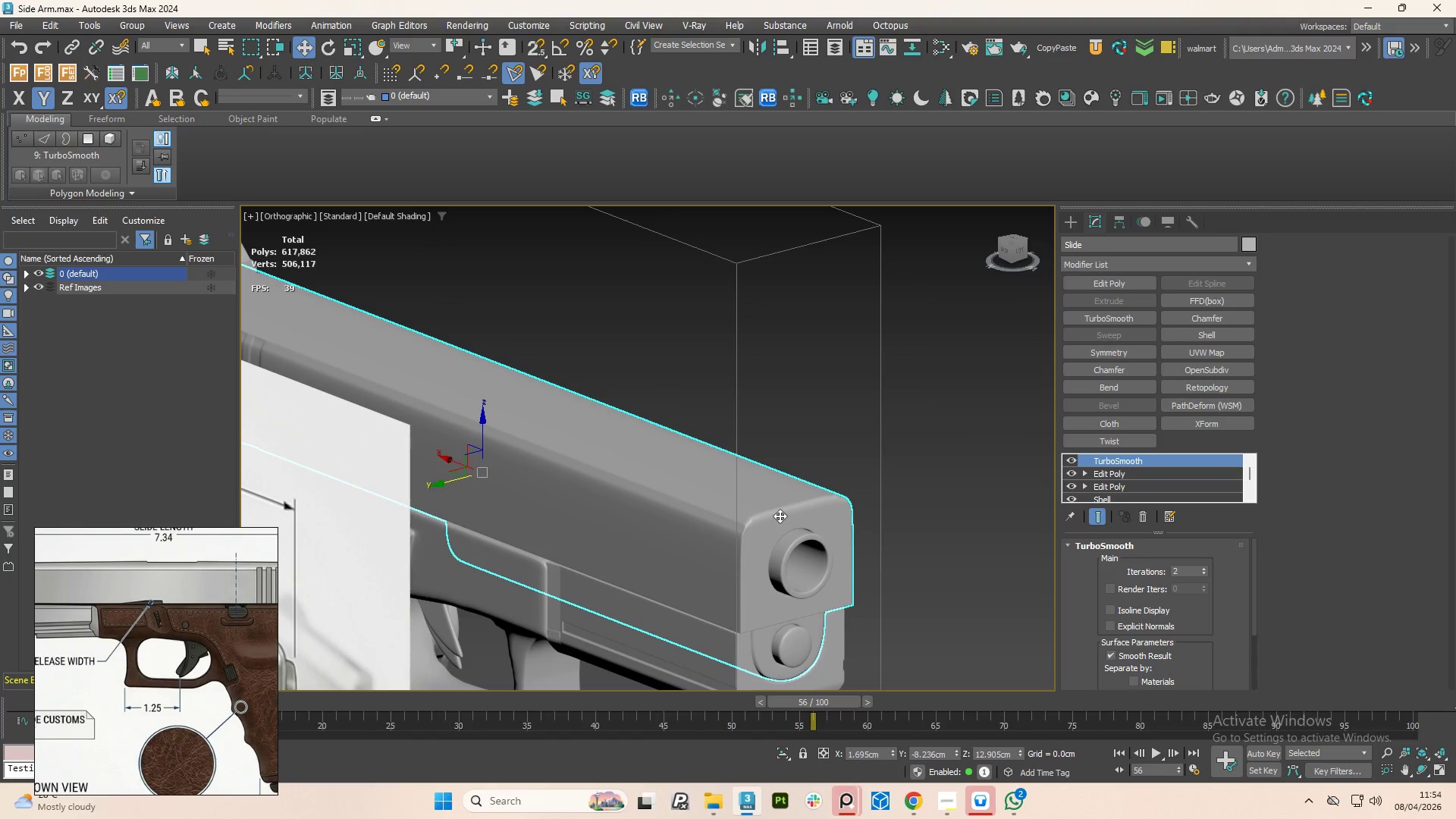 
scroll: coordinate [878, 469], scroll_direction: down, amount: 2.0
 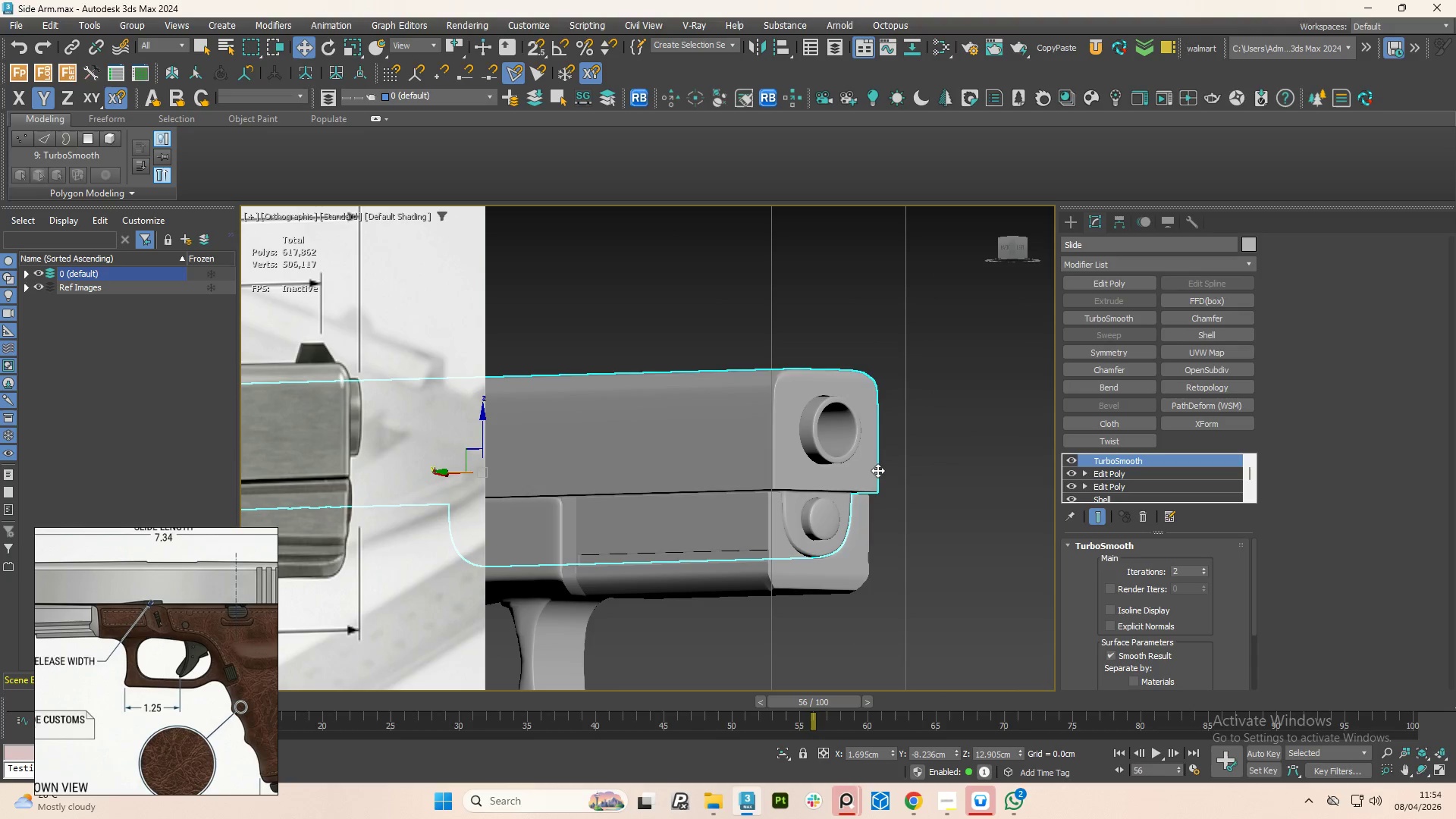 
hold_key(key=AltLeft, duration=1.5)
 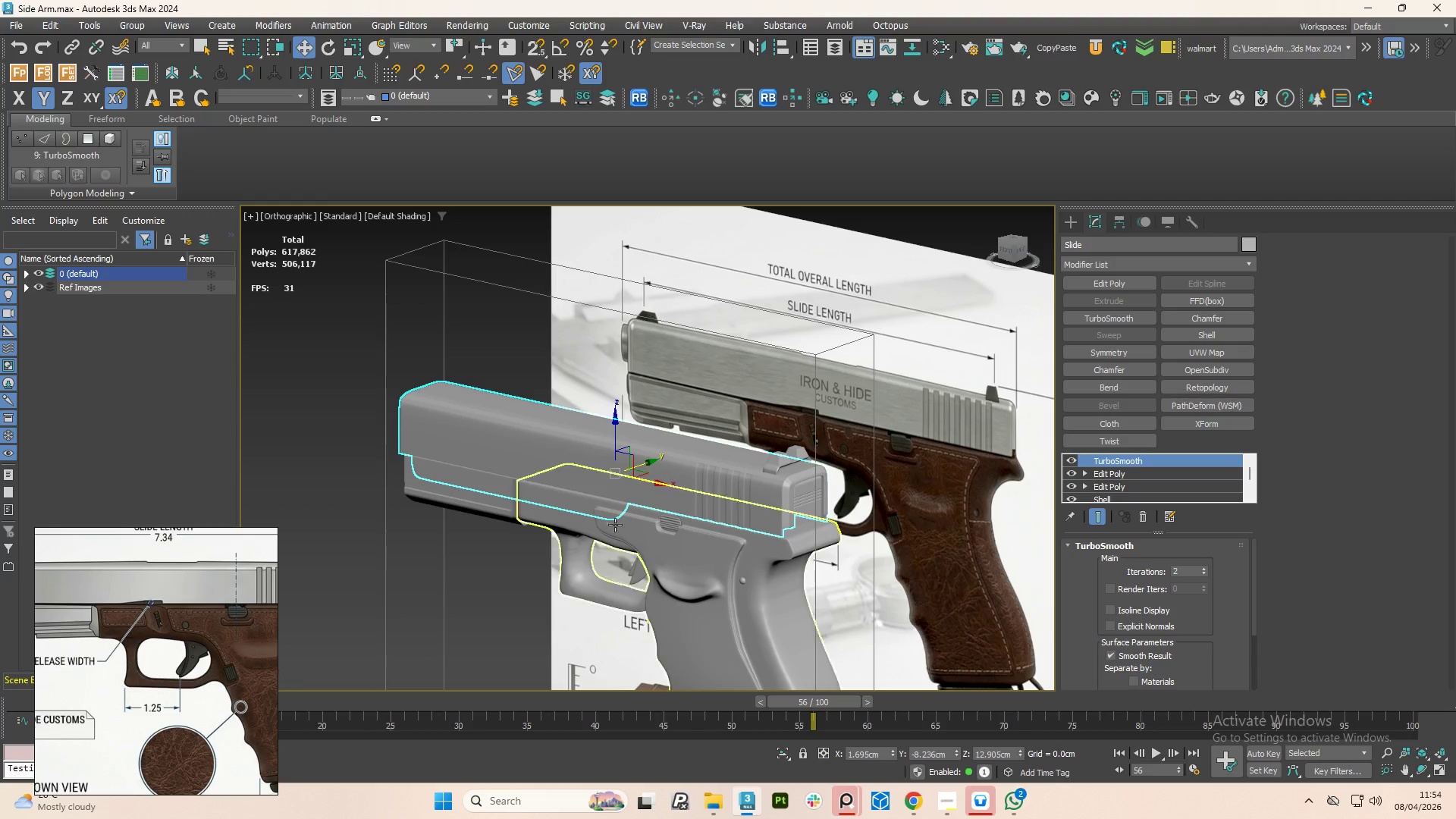 
scroll: coordinate [776, 516], scroll_direction: up, amount: 4.0
 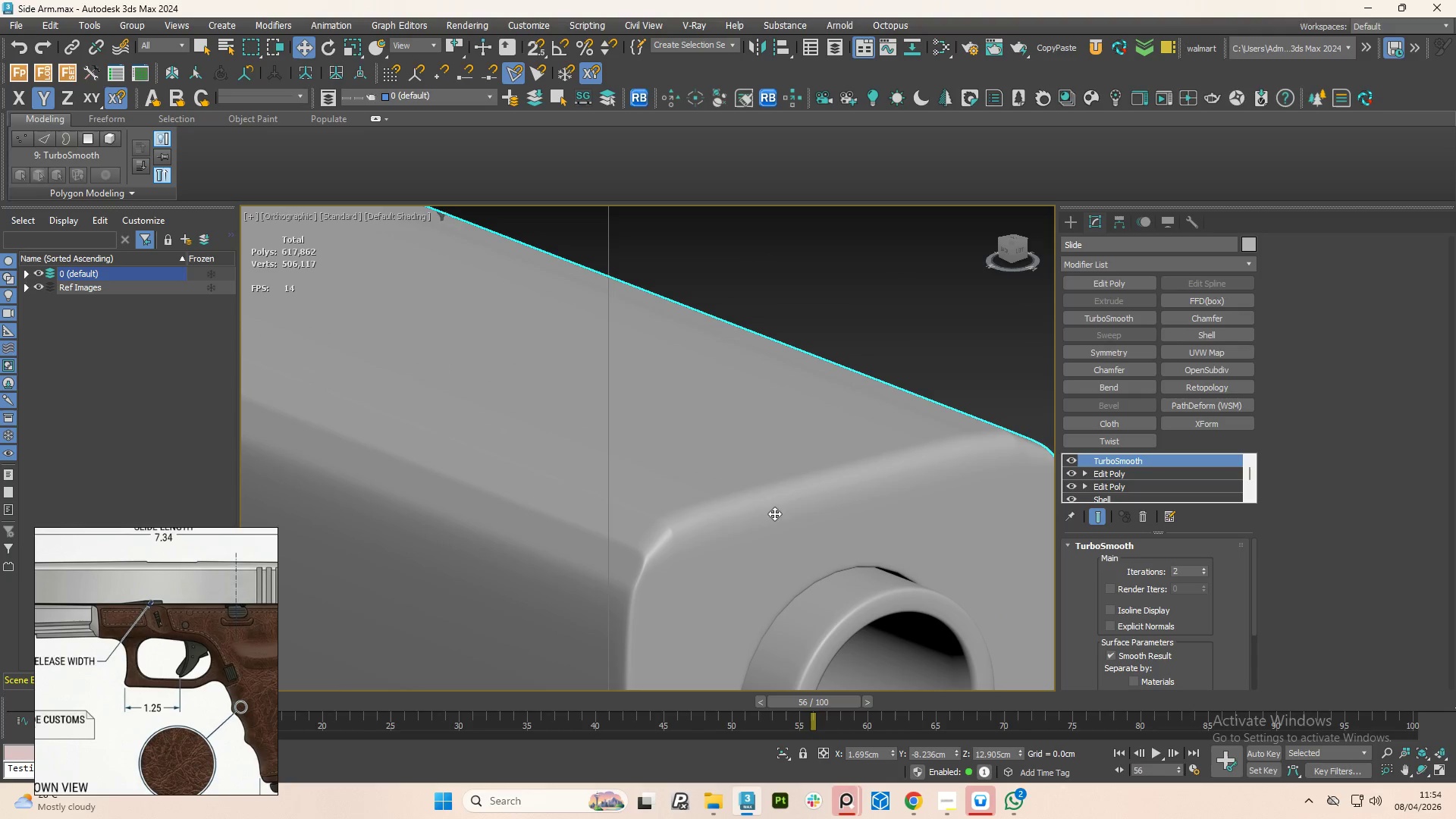 
scroll: coordinate [762, 491], scroll_direction: down, amount: 6.0
 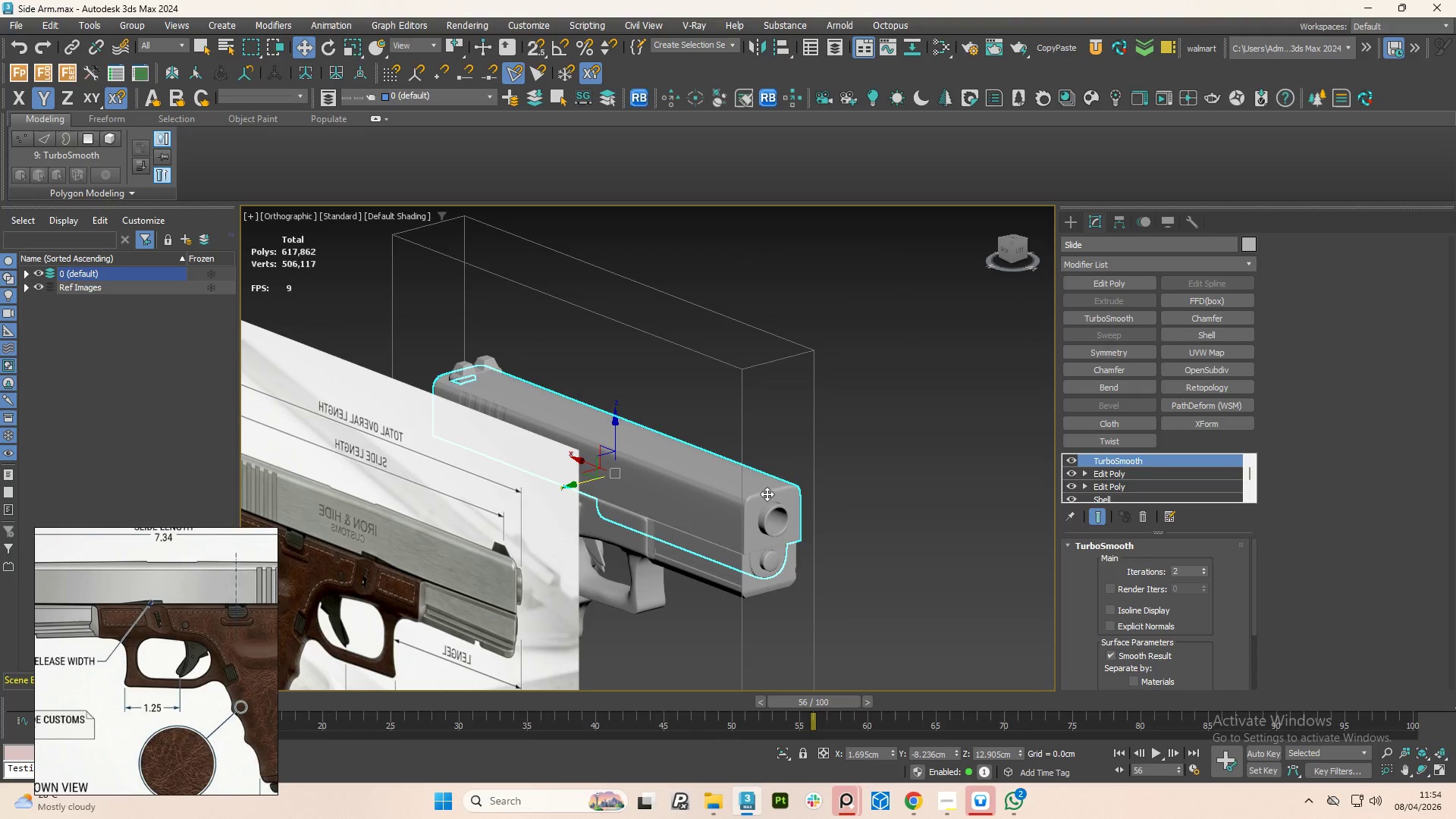 
hold_key(key=AltLeft, duration=0.39)
 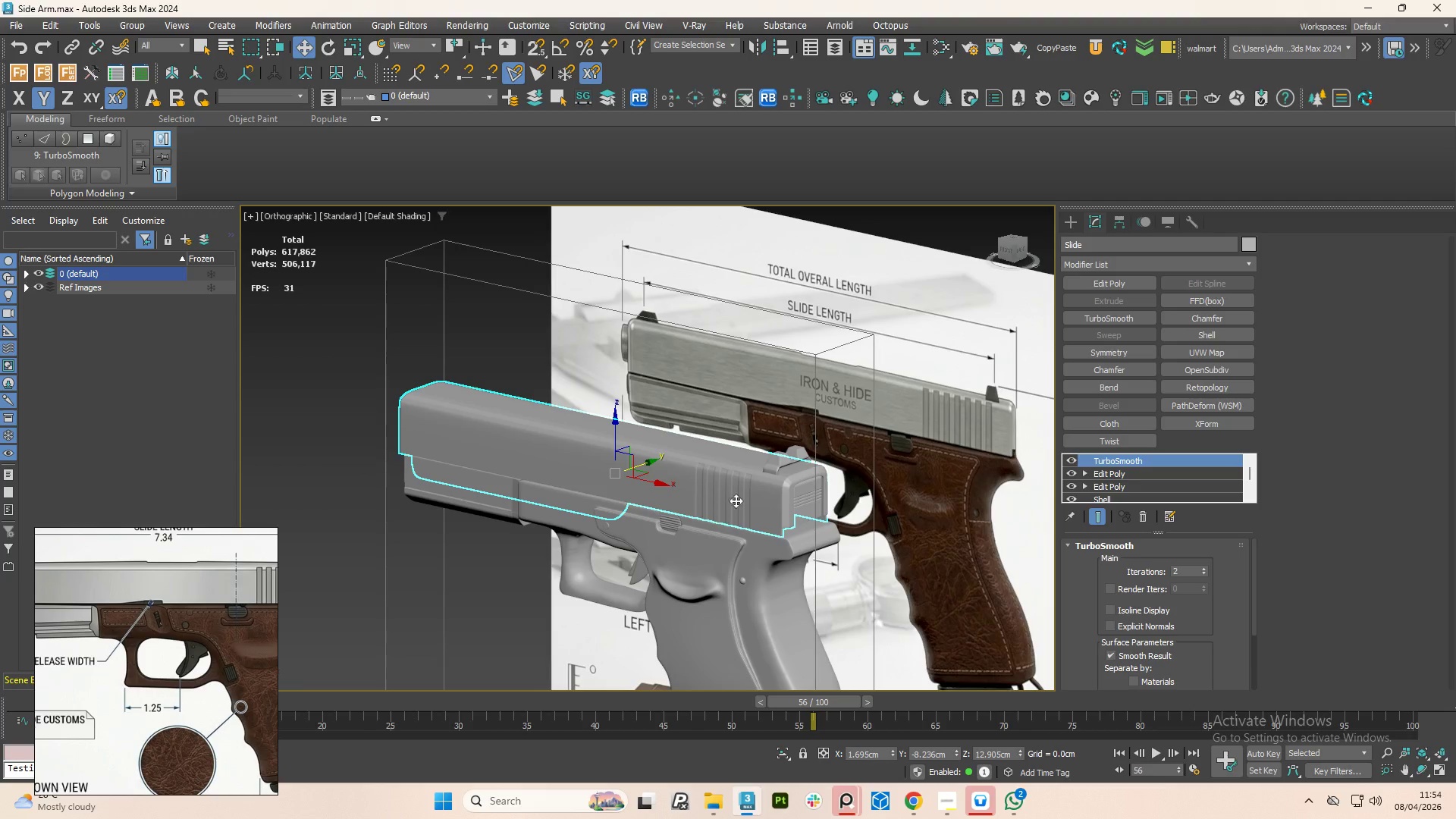 
hold_key(key=AltLeft, duration=1.5)
 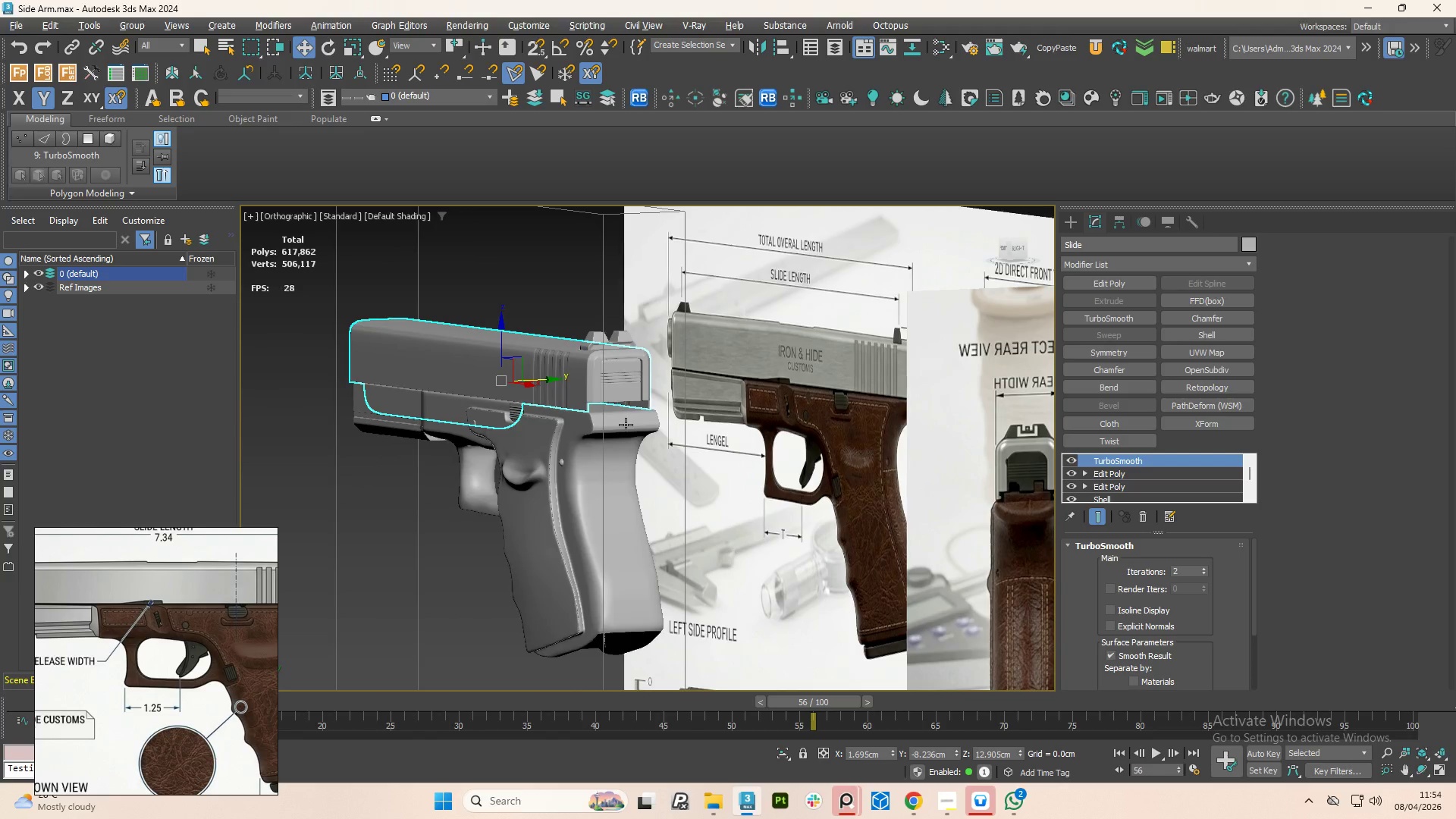 
scroll: coordinate [774, 466], scroll_direction: up, amount: 4.0
 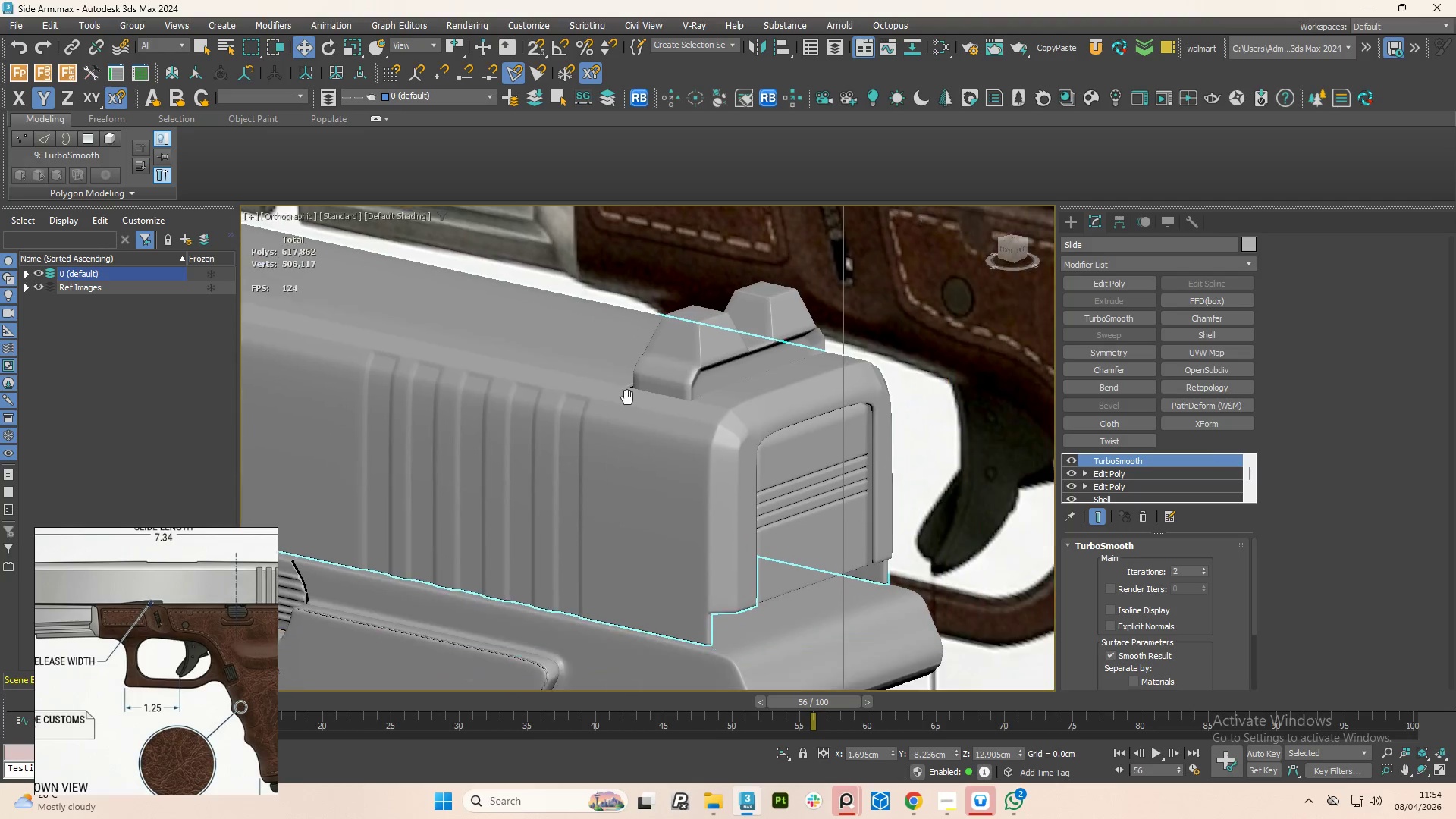 
scroll: coordinate [664, 397], scroll_direction: down, amount: 4.0
 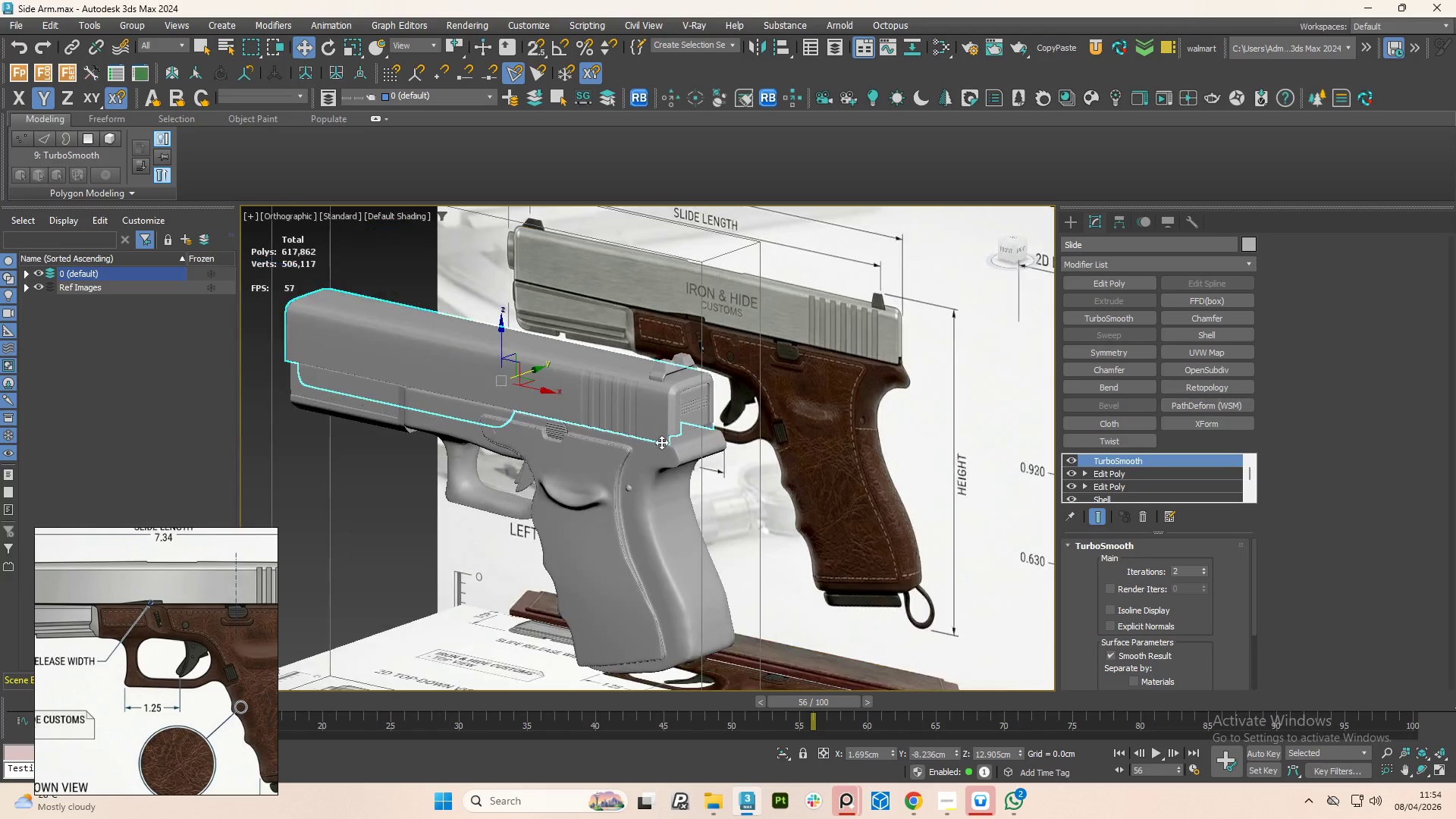 
key(Alt+AltLeft)
 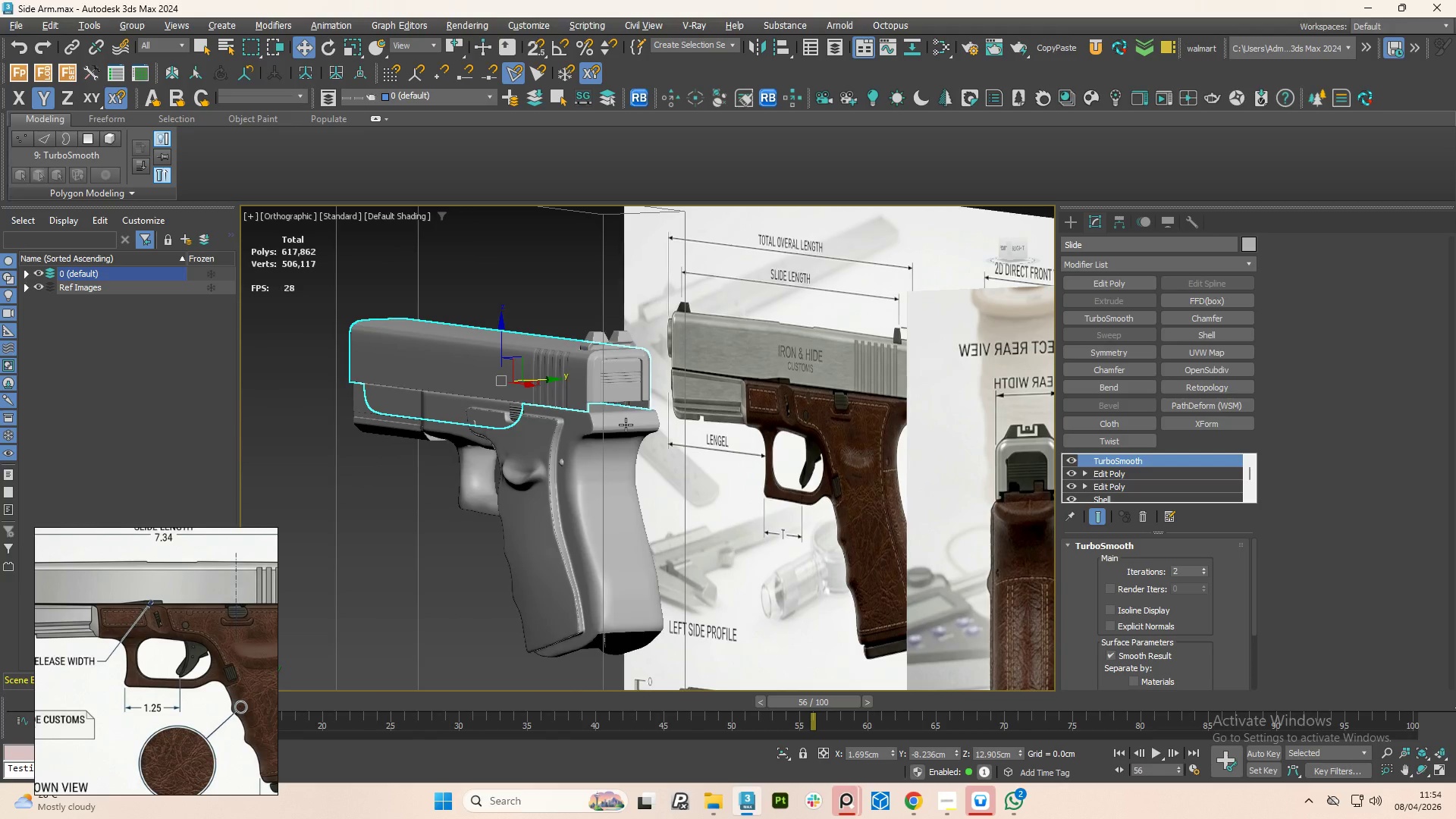 
key(Alt+AltLeft)
 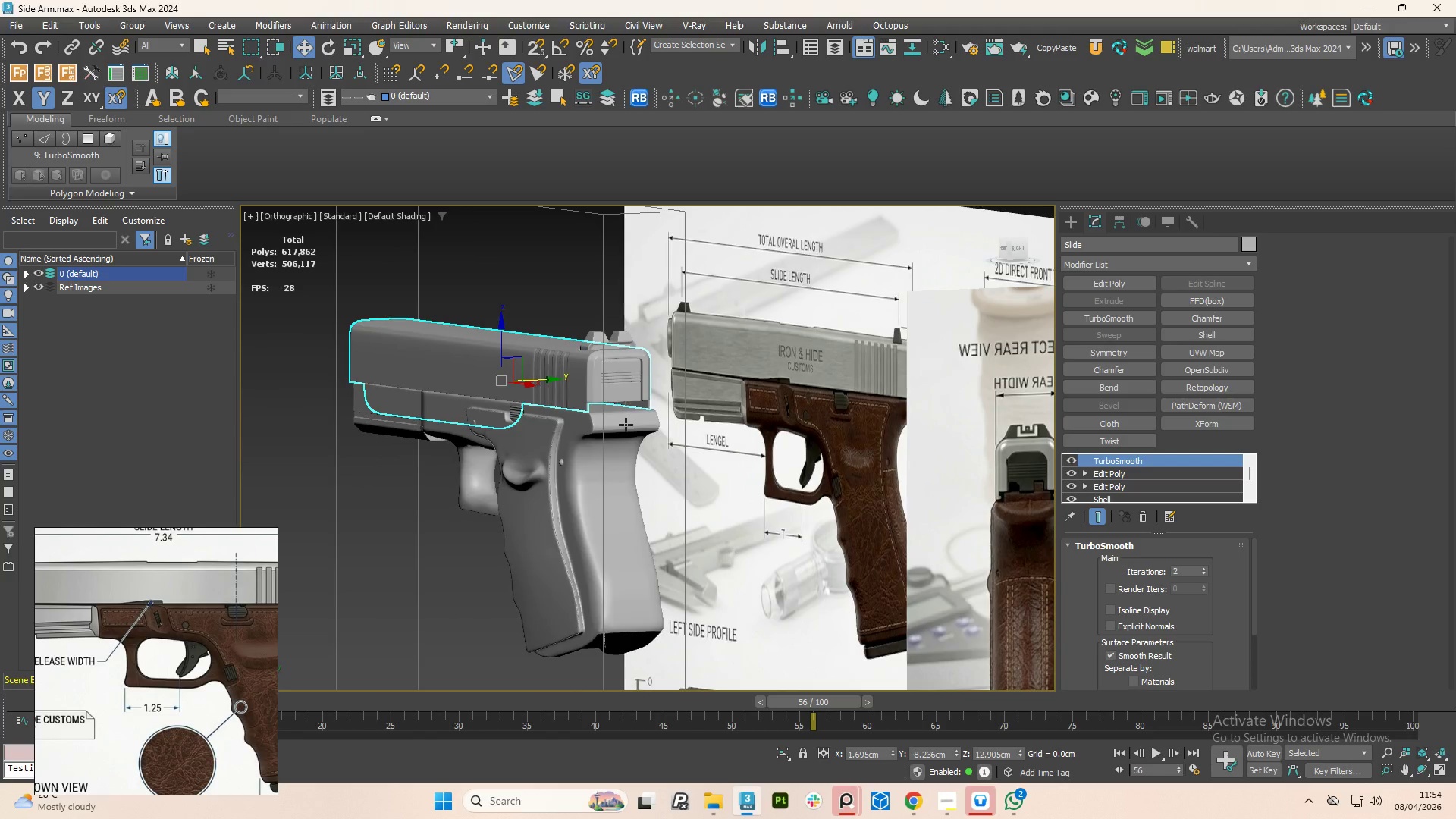 
key(Alt+AltLeft)
 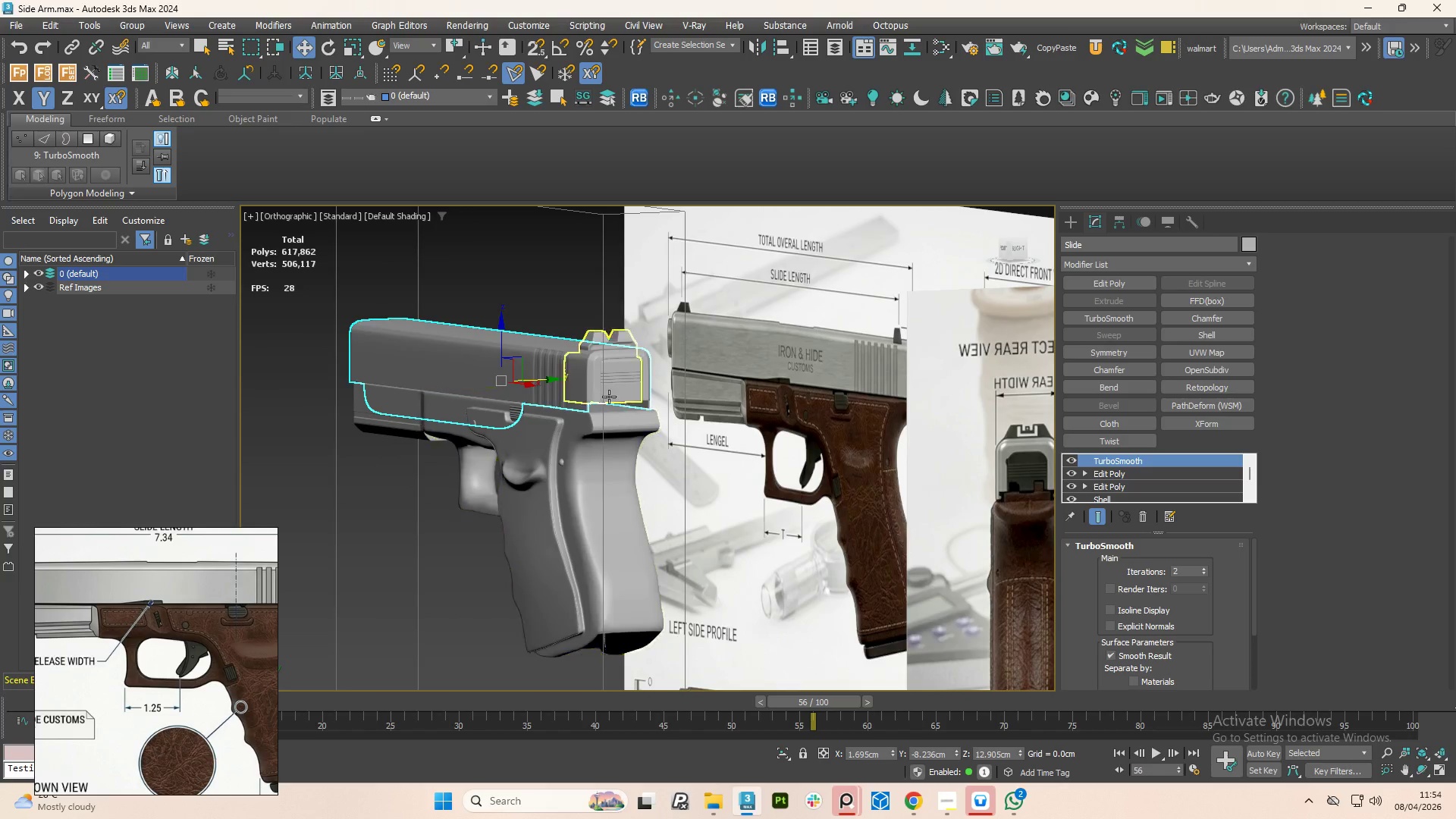 
scroll: coordinate [608, 395], scroll_direction: up, amount: 4.0
 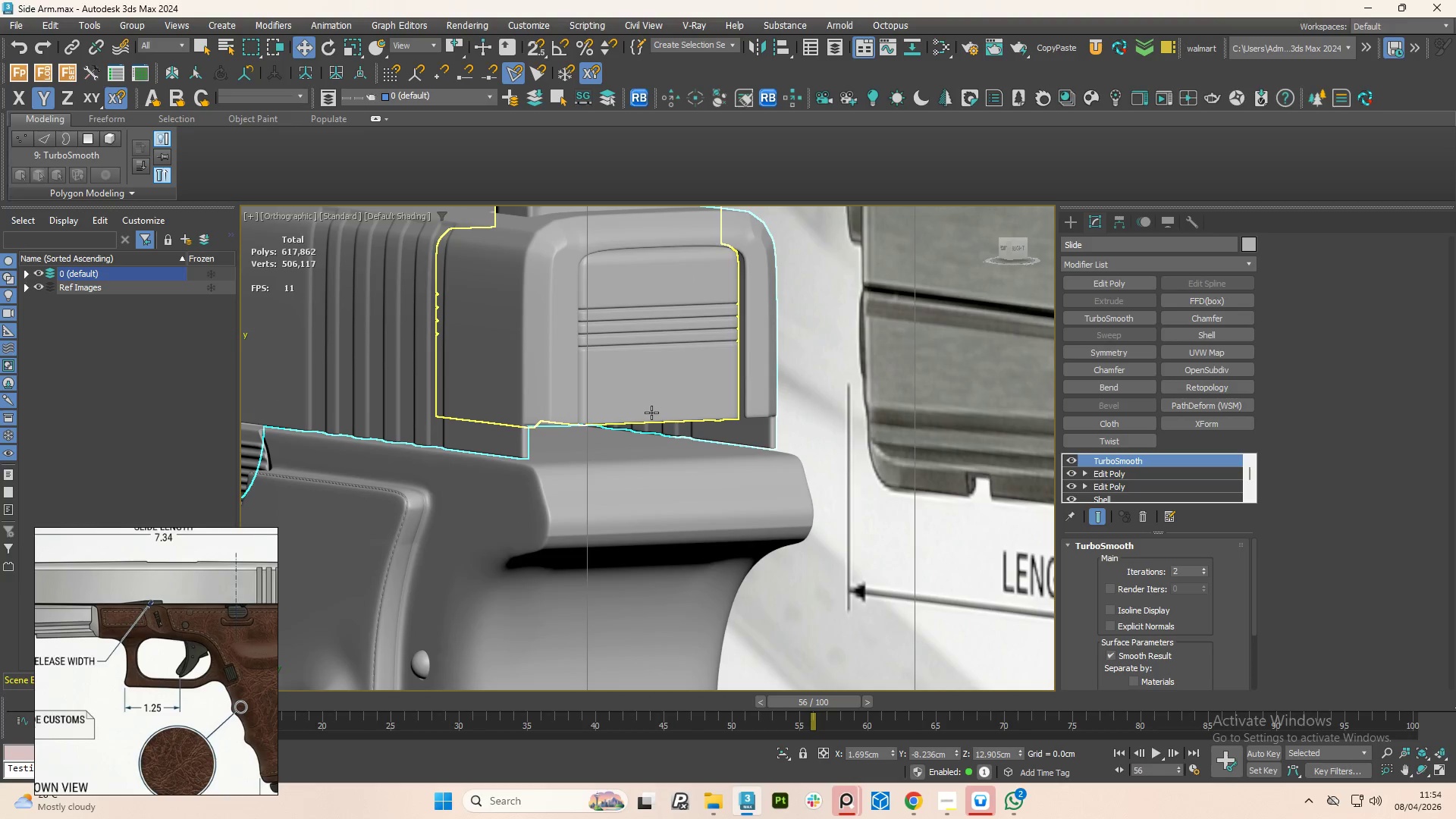 
hold_key(key=AltLeft, duration=1.52)
scroll: coordinate [639, 425], scroll_direction: down, amount: 3.0
 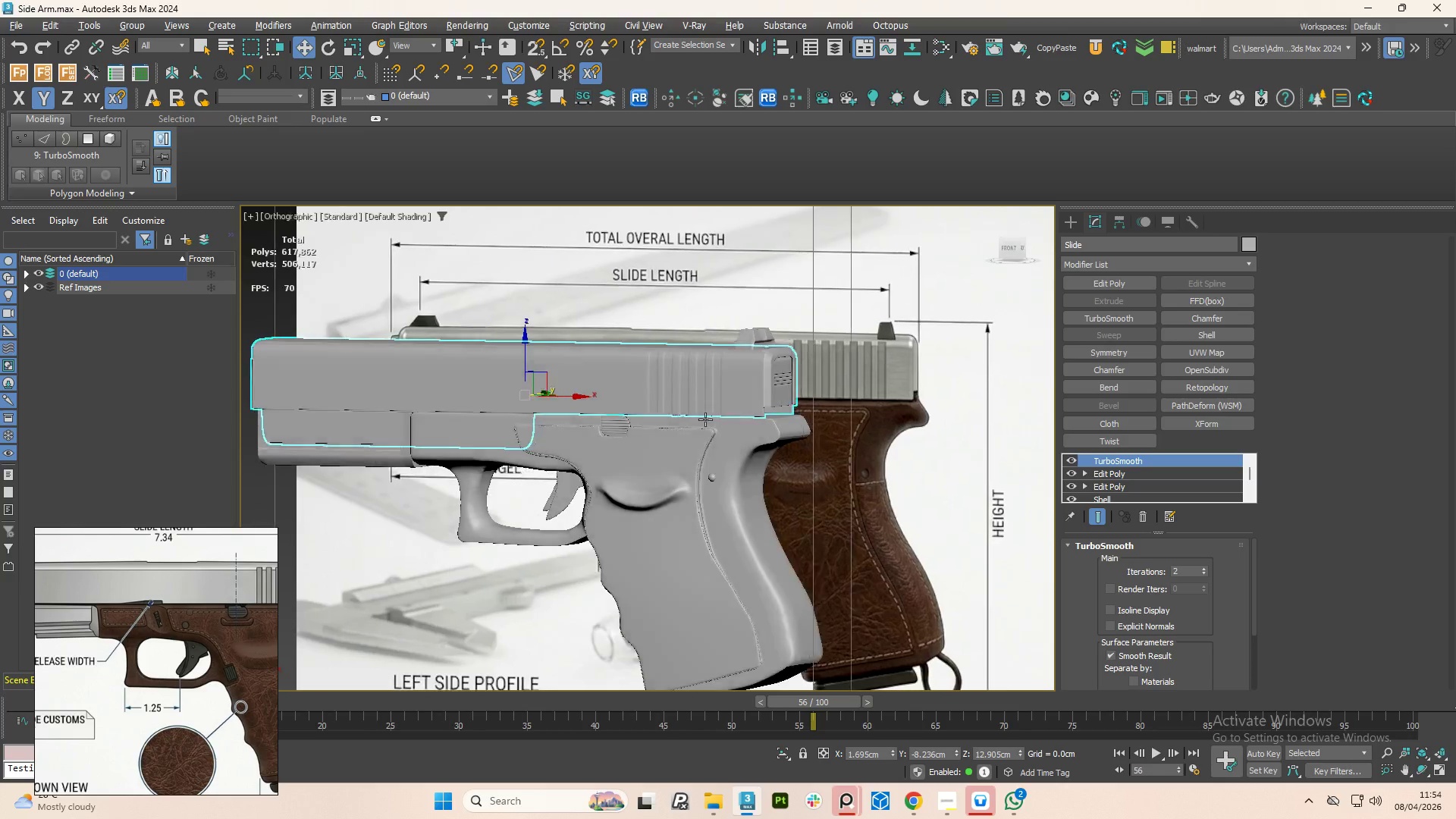 
hold_key(key=AltLeft, duration=0.39)
 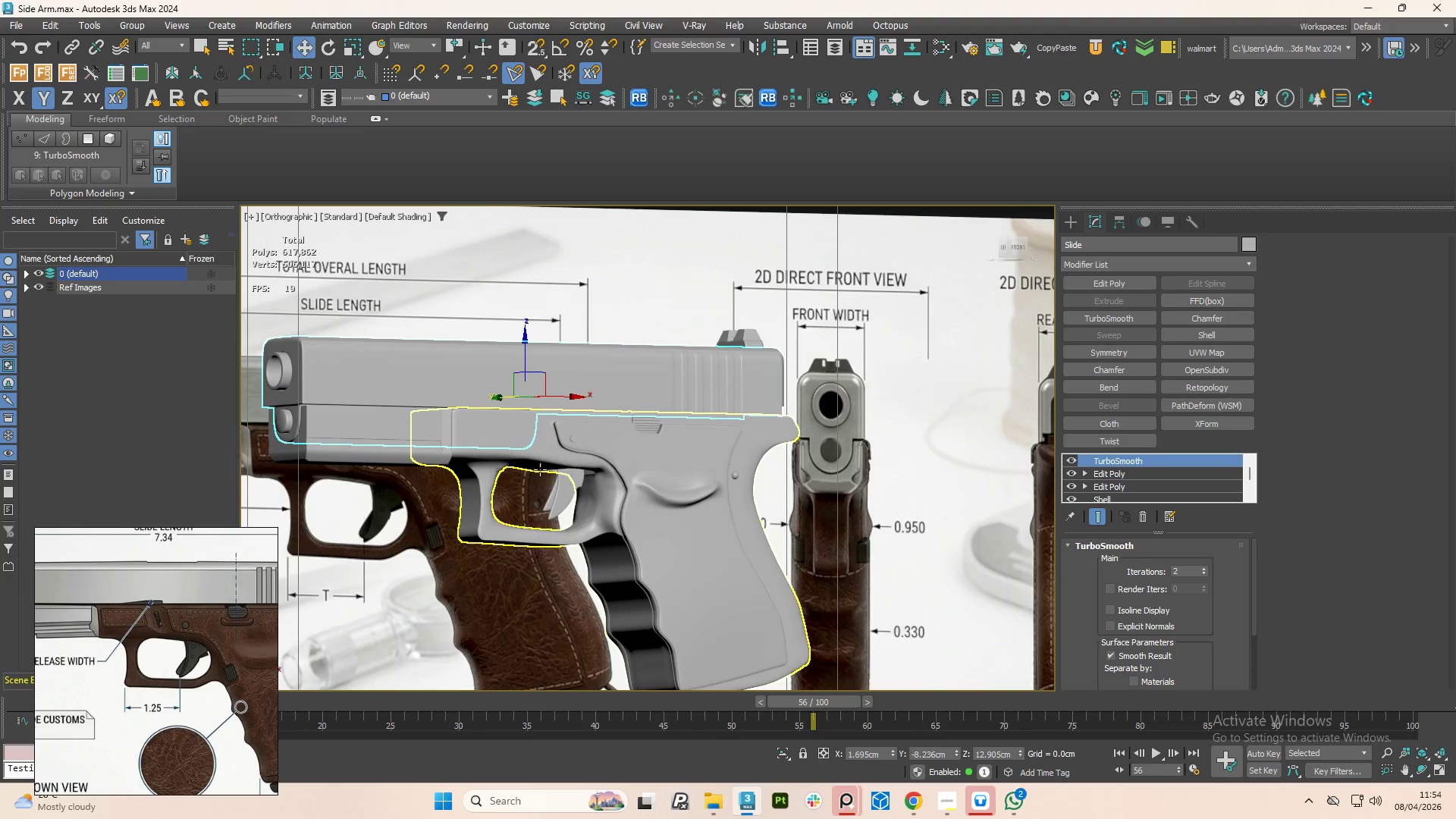 
scroll: coordinate [535, 469], scroll_direction: up, amount: 1.0
 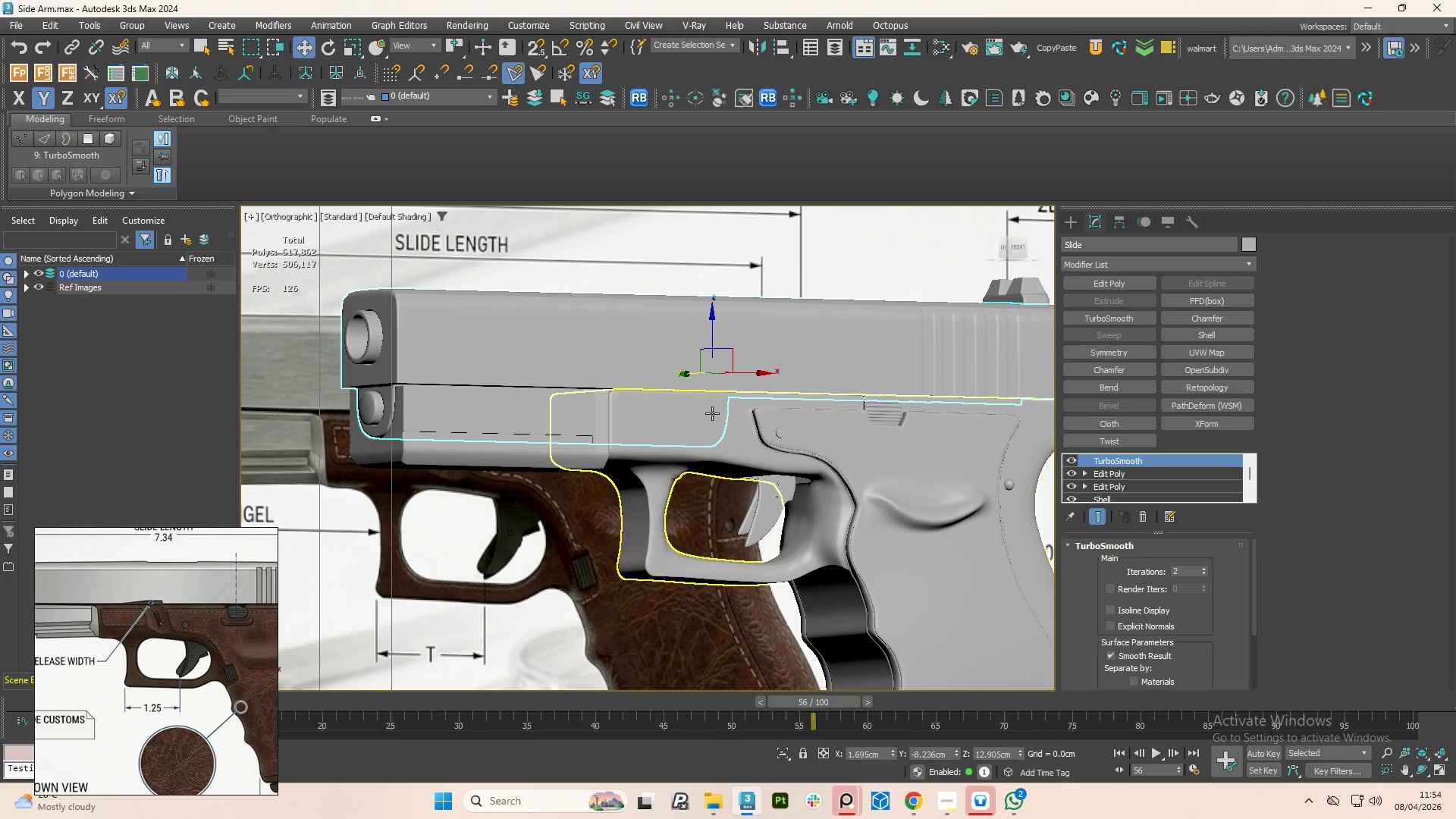 
left_click([516, 331])
 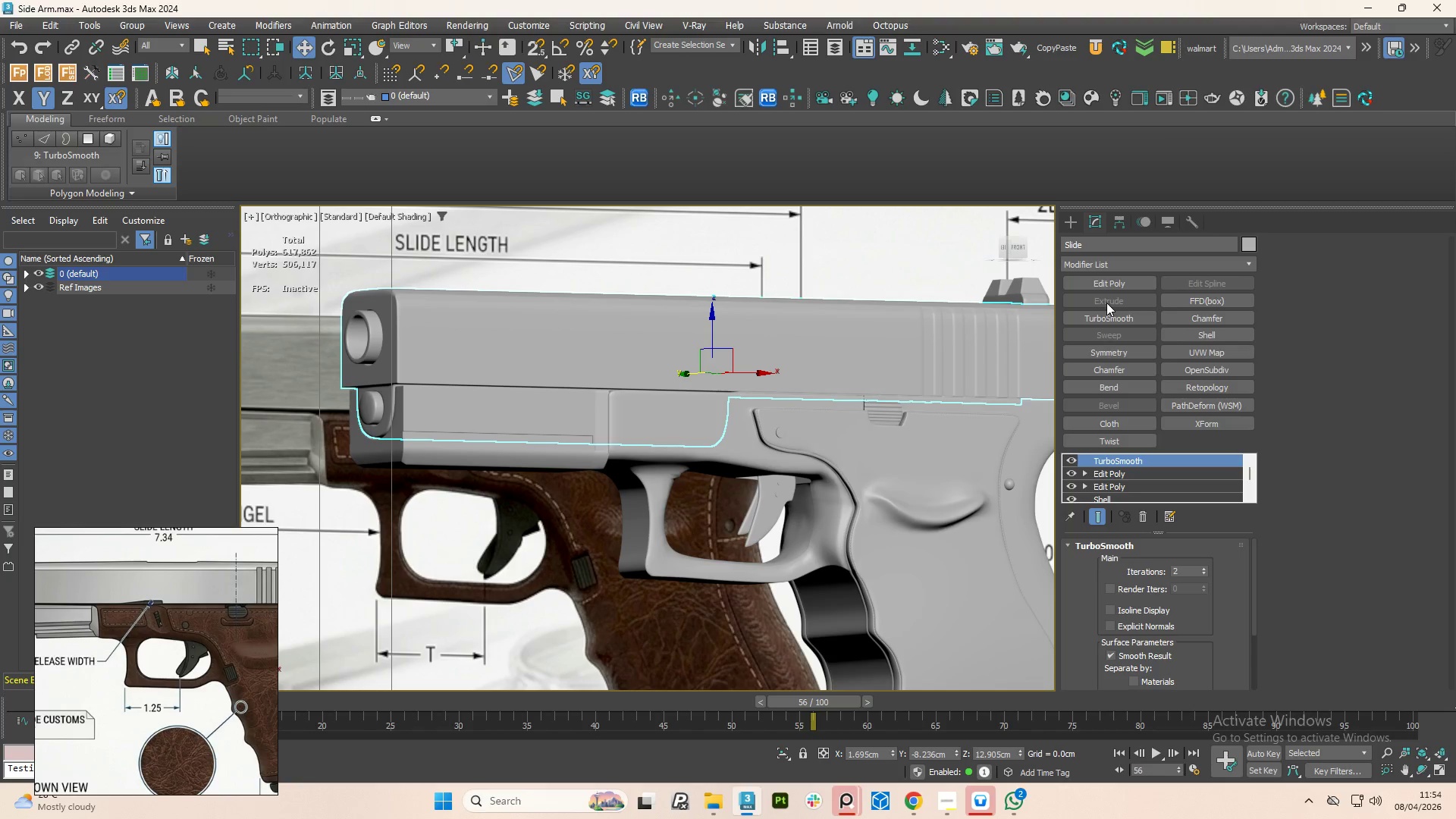 
left_click([1106, 288])
 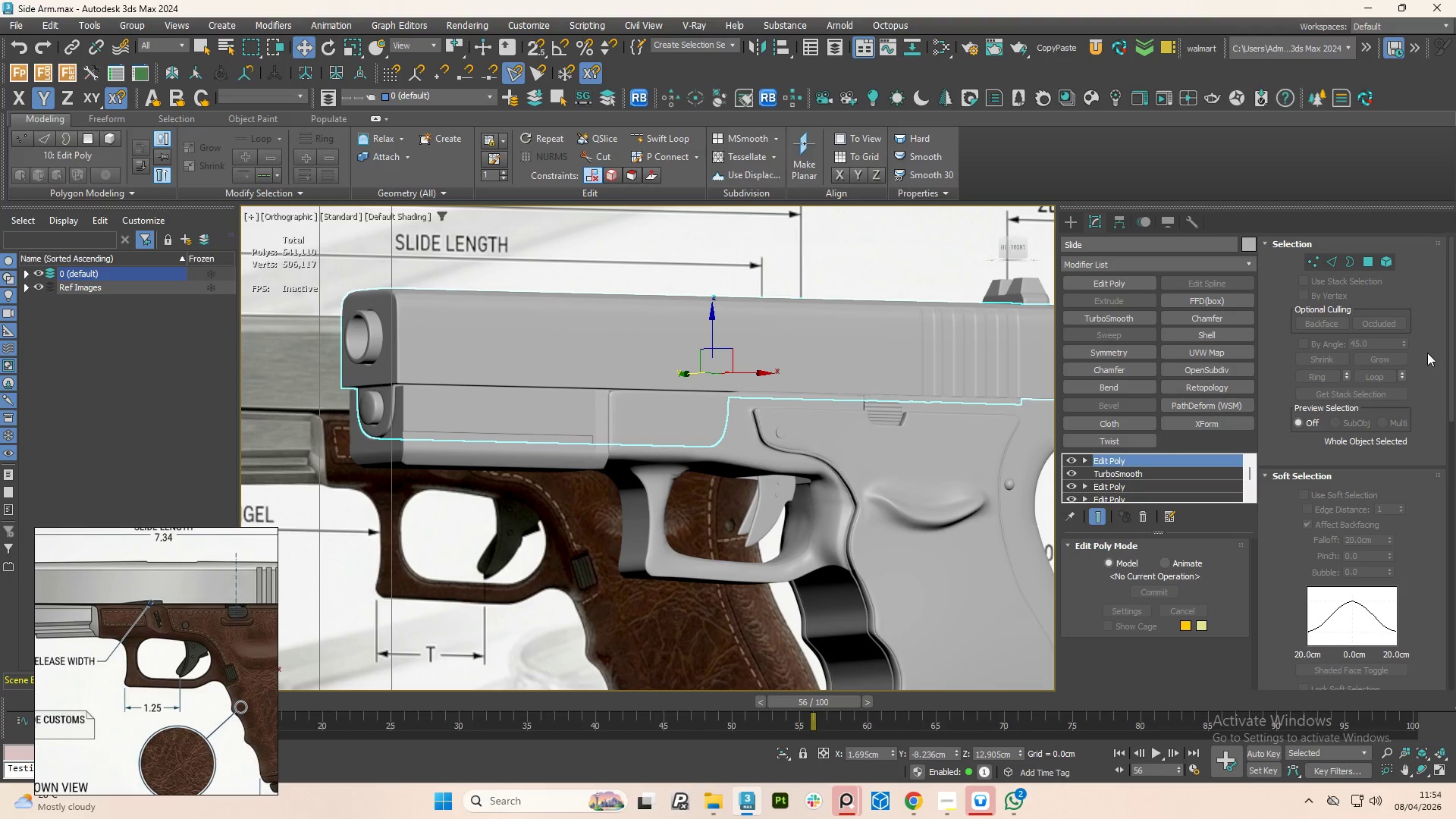 
left_click_drag(start_coordinate=[1447, 329], to_coordinate=[1455, 482])
 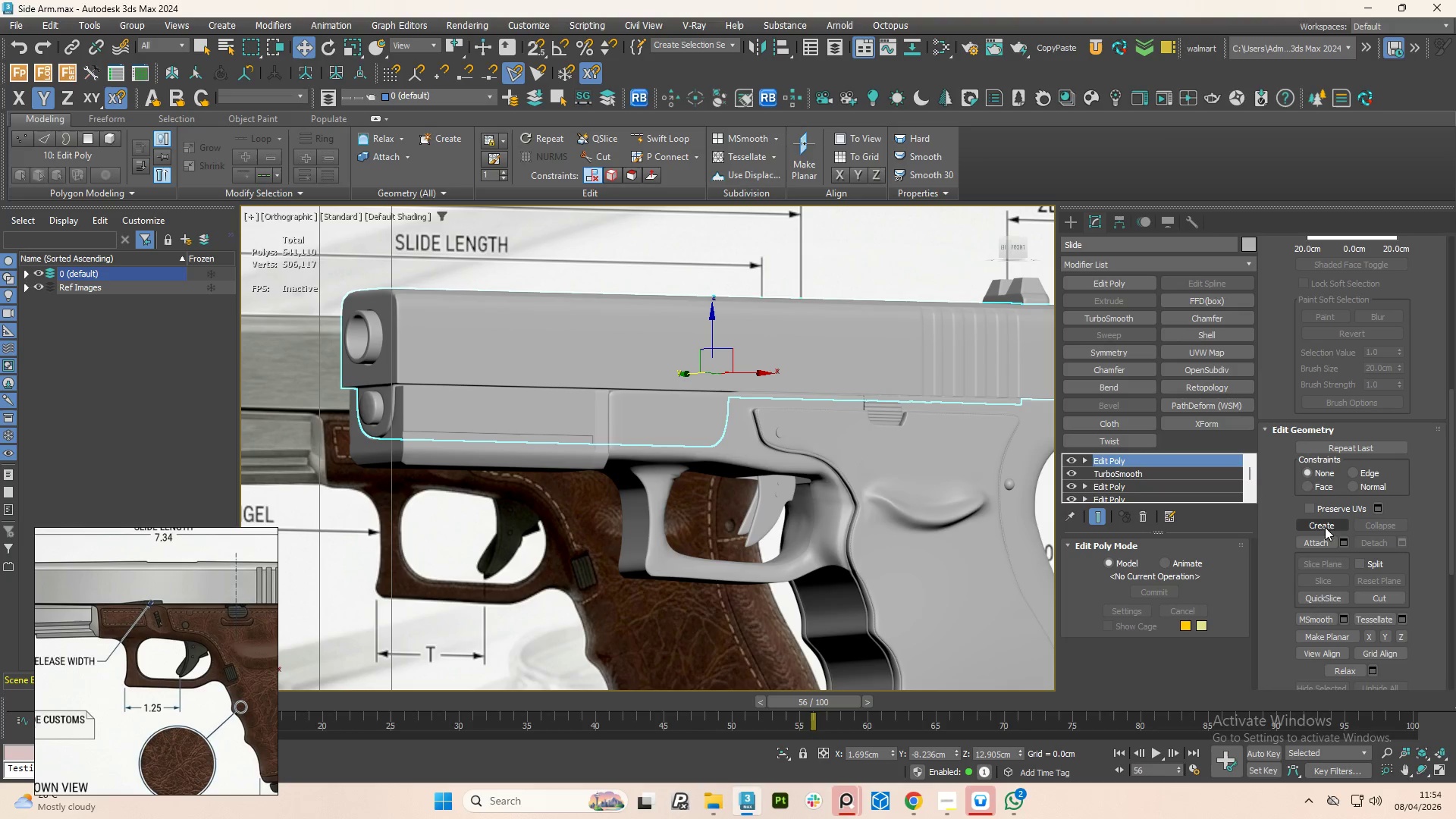 
left_click([1326, 540])
 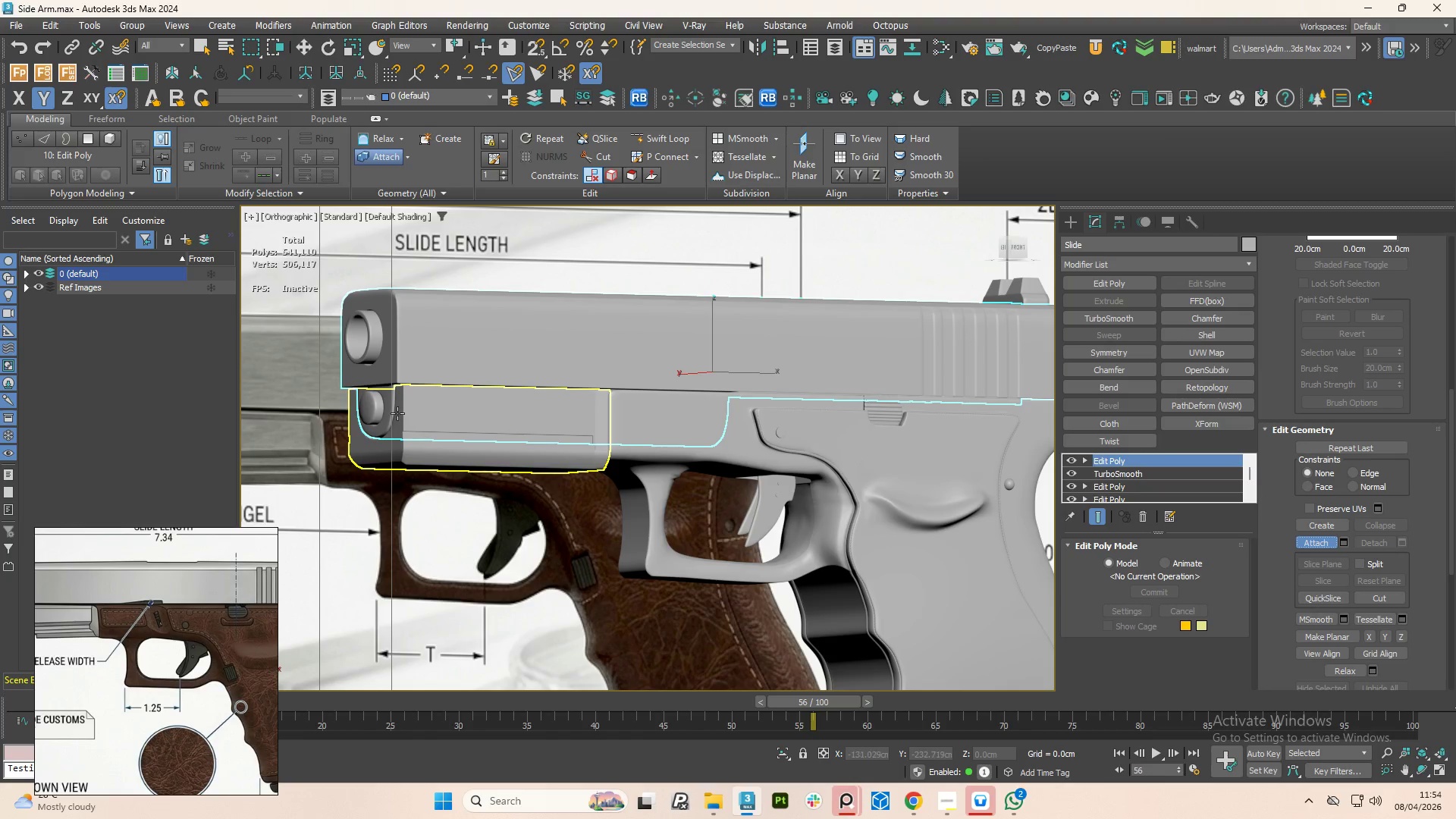 
left_click([397, 413])
 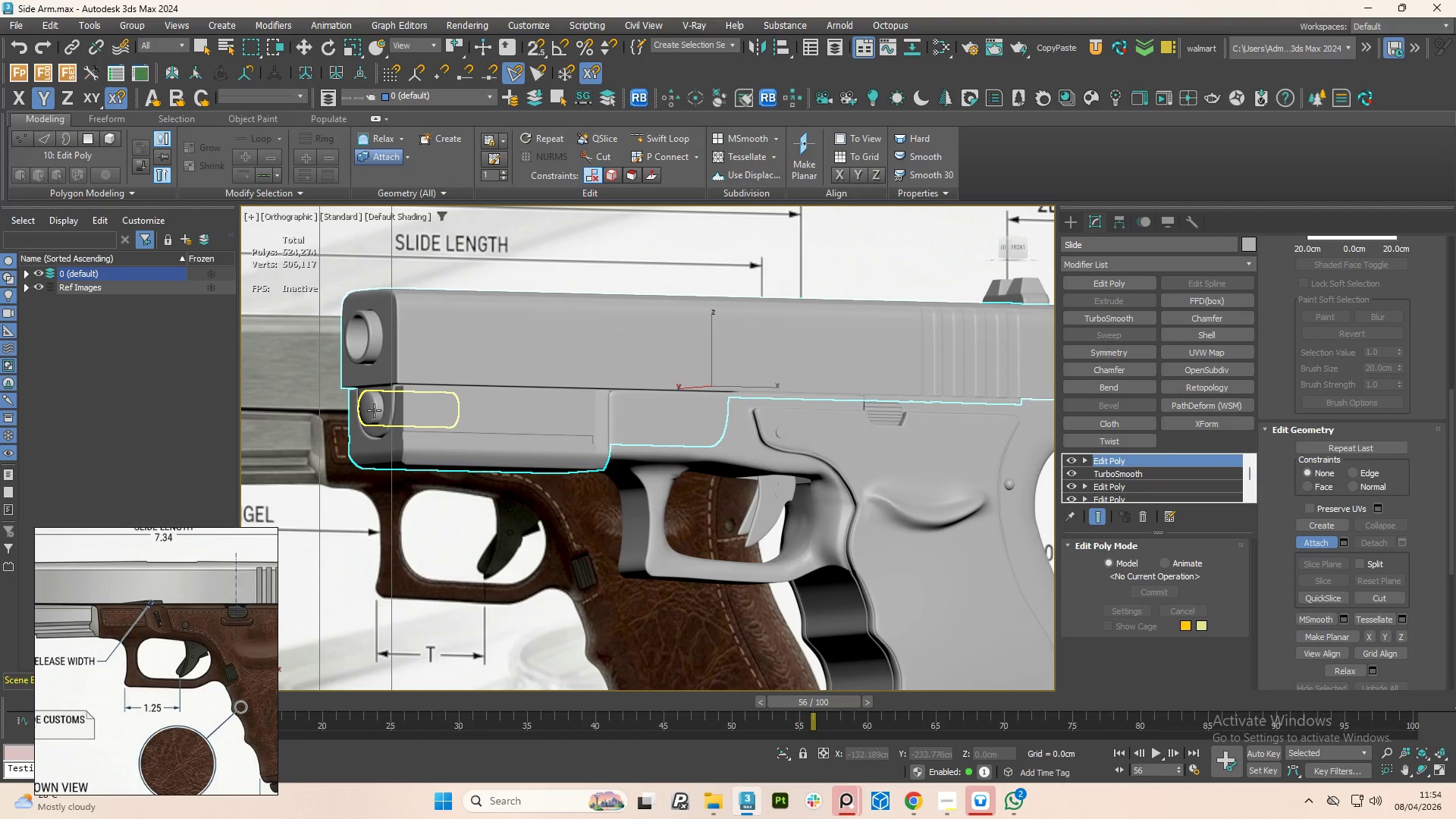 
left_click([370, 400])
 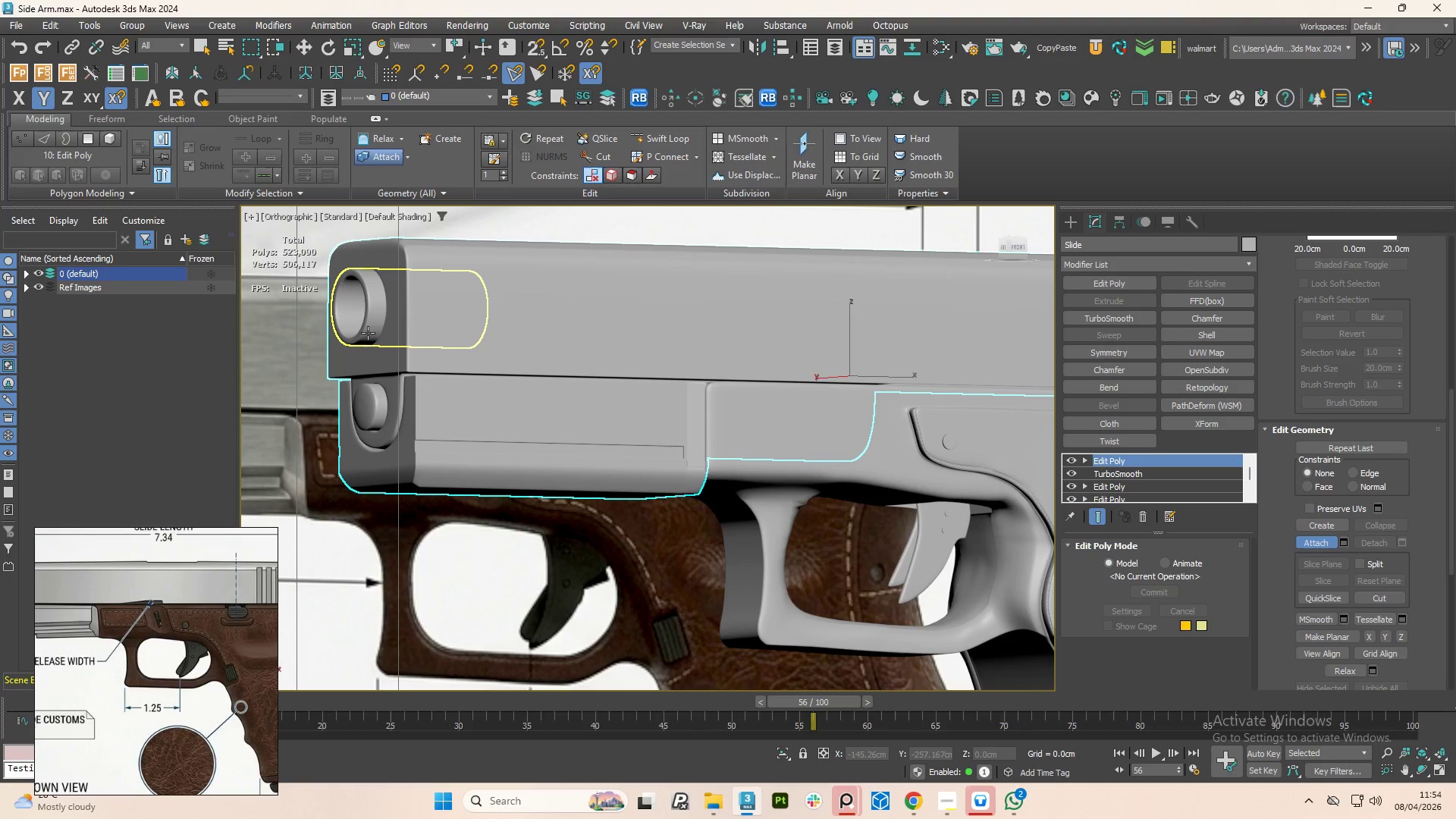 
scroll: coordinate [374, 410], scroll_direction: up, amount: 1.0
 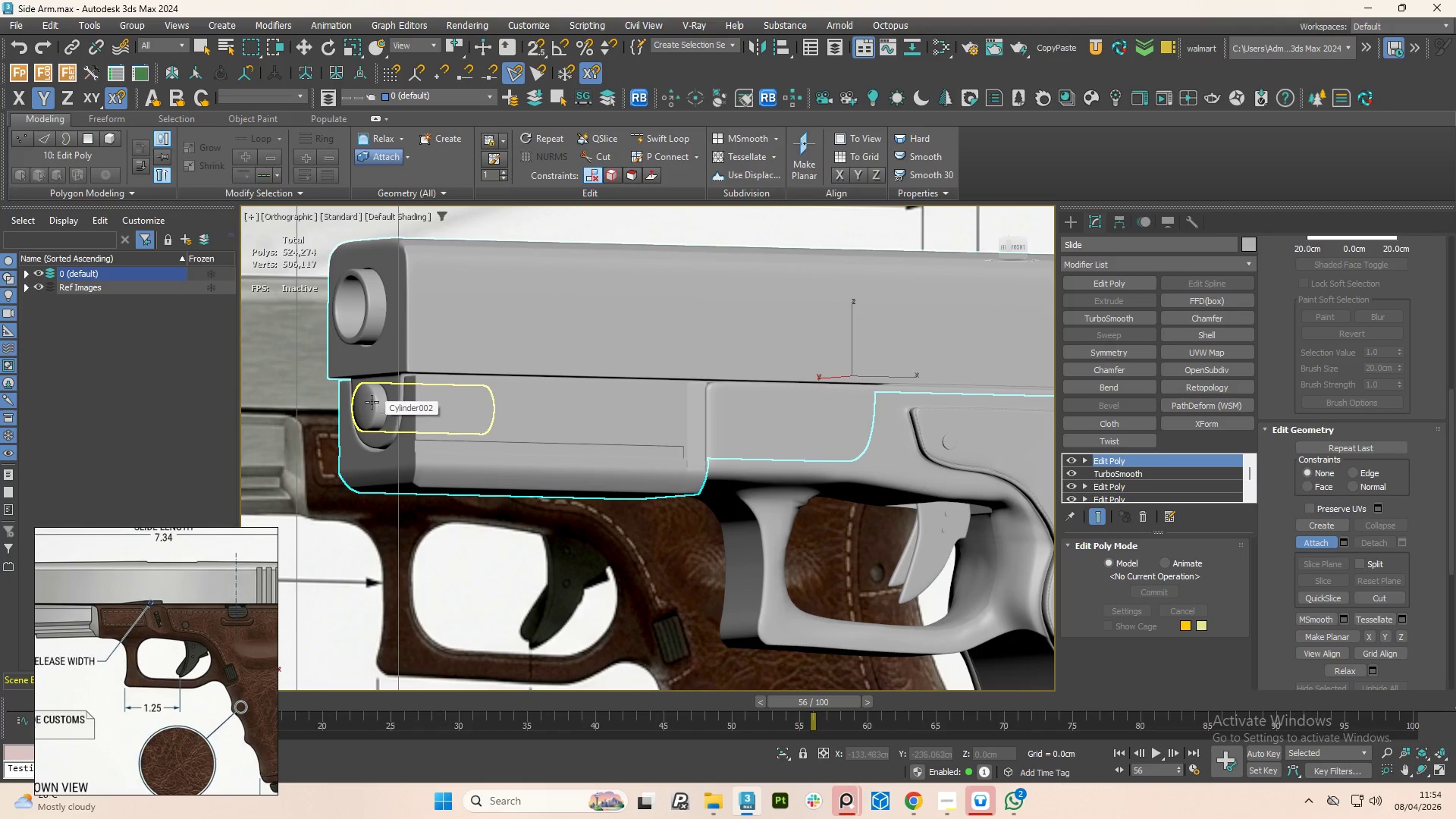 
left_click([366, 325])
 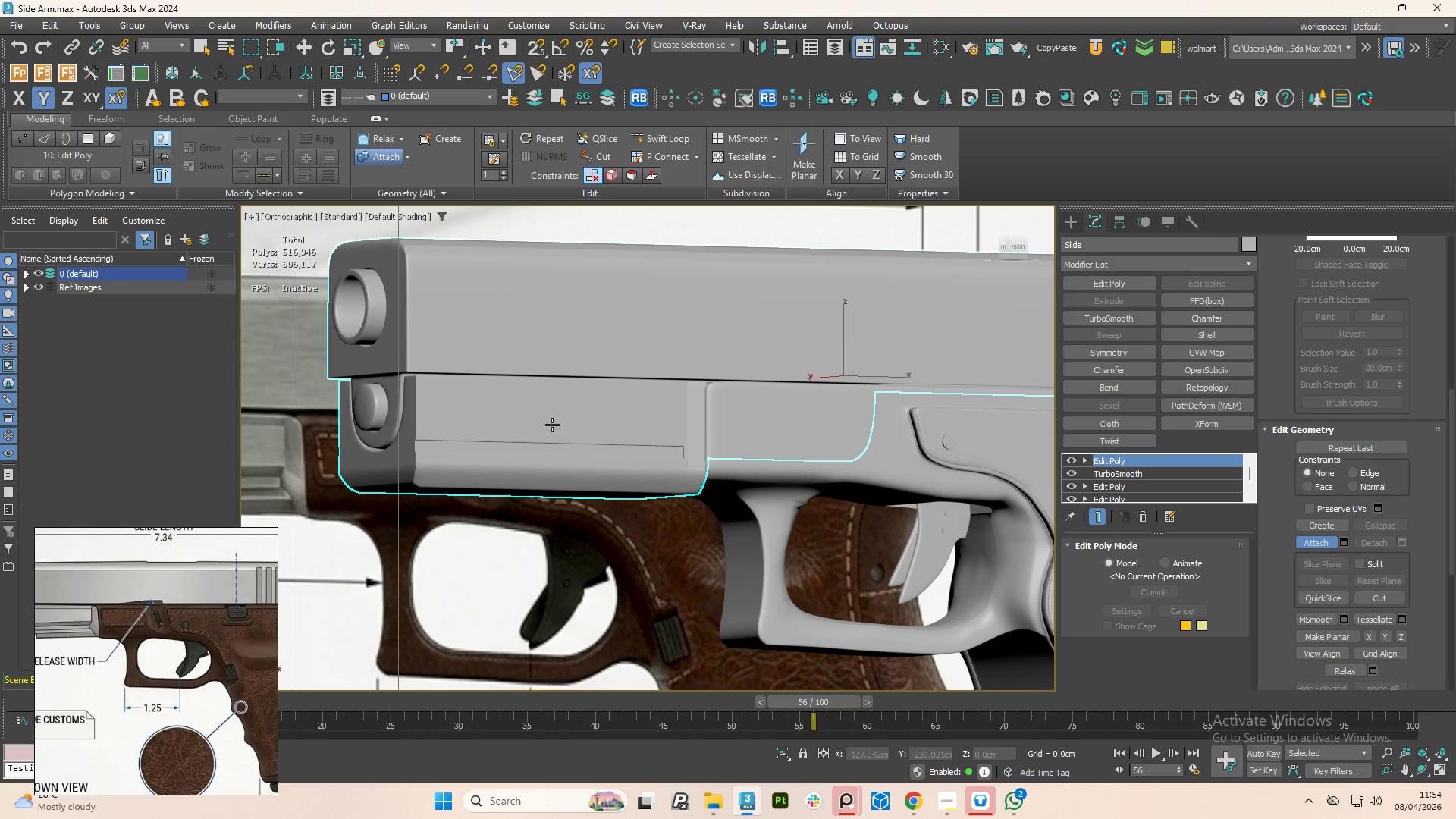 
hold_key(key=AltLeft, duration=1.5)
 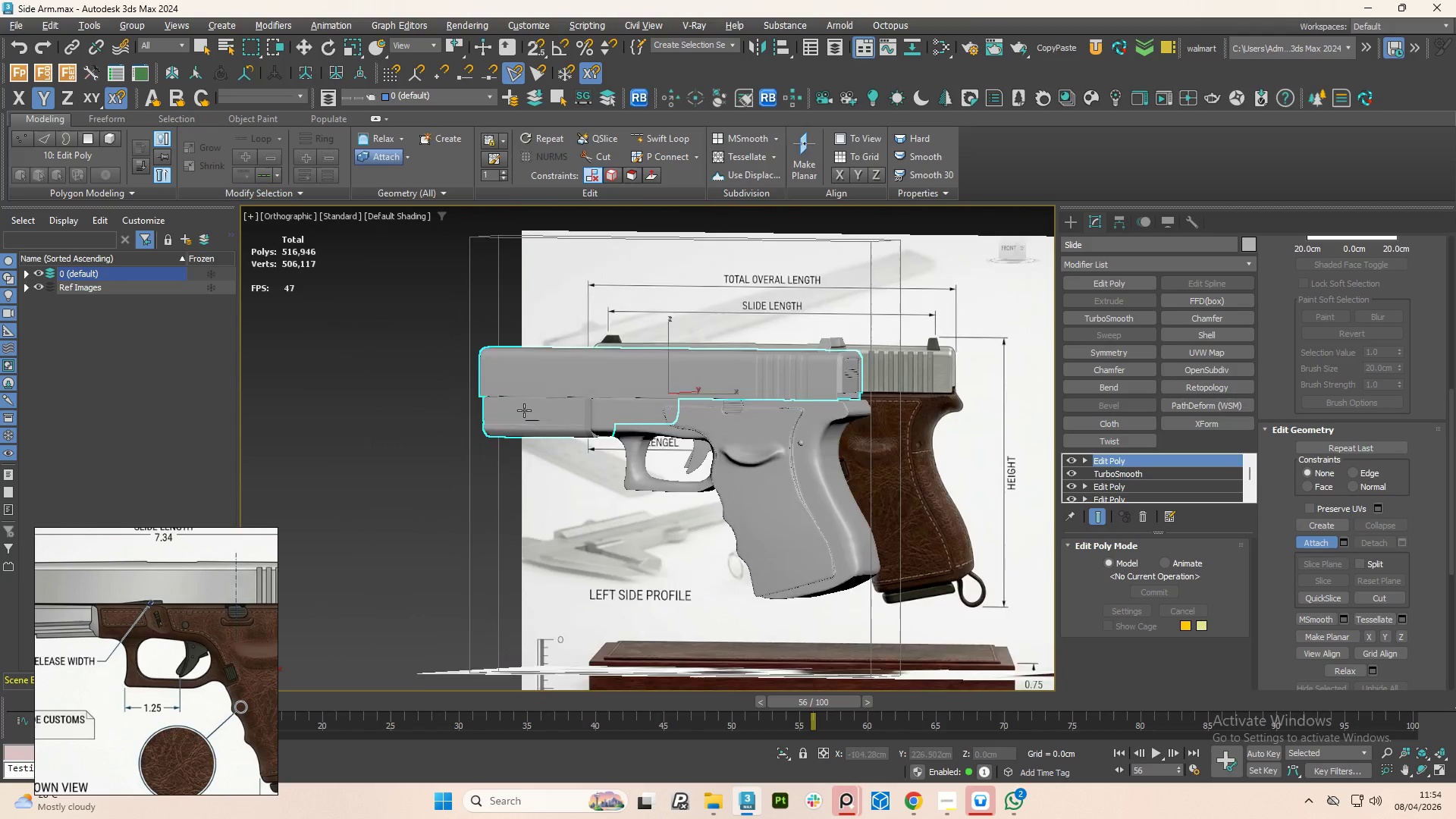 
scroll: coordinate [570, 411], scroll_direction: down, amount: 3.0
 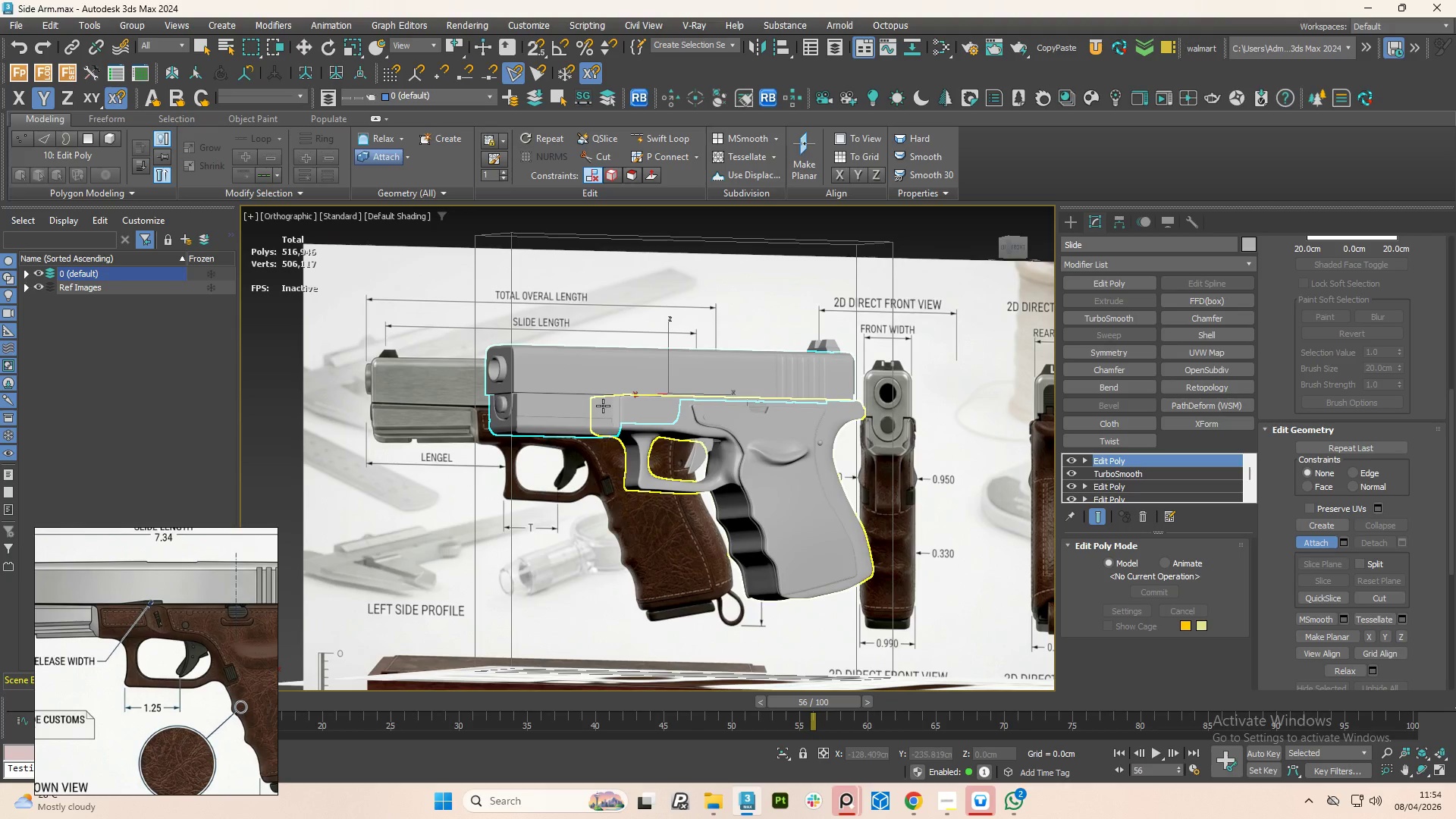 
hold_key(key=AltLeft, duration=1.52)
 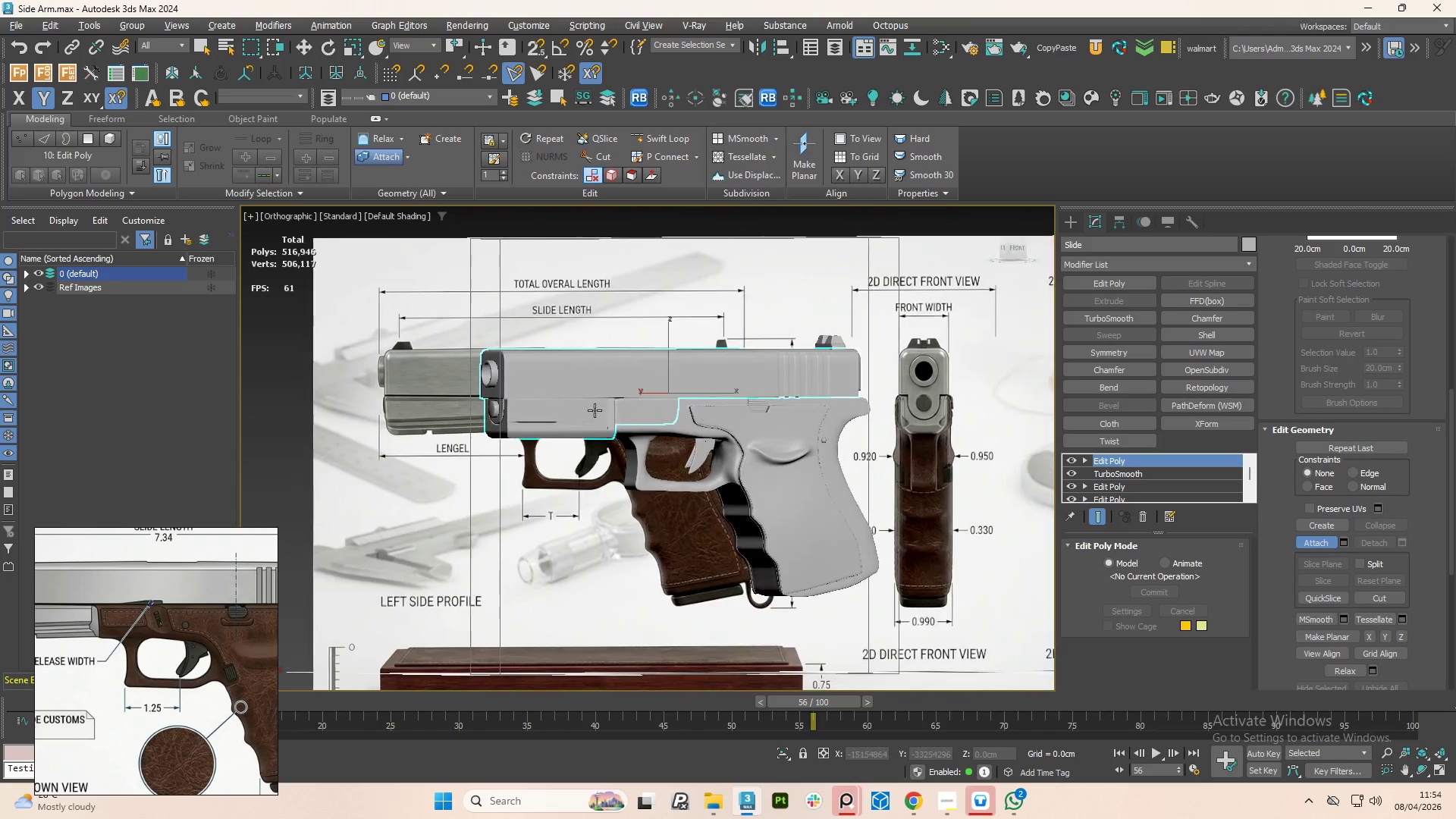 
hold_key(key=AltLeft, duration=0.72)
 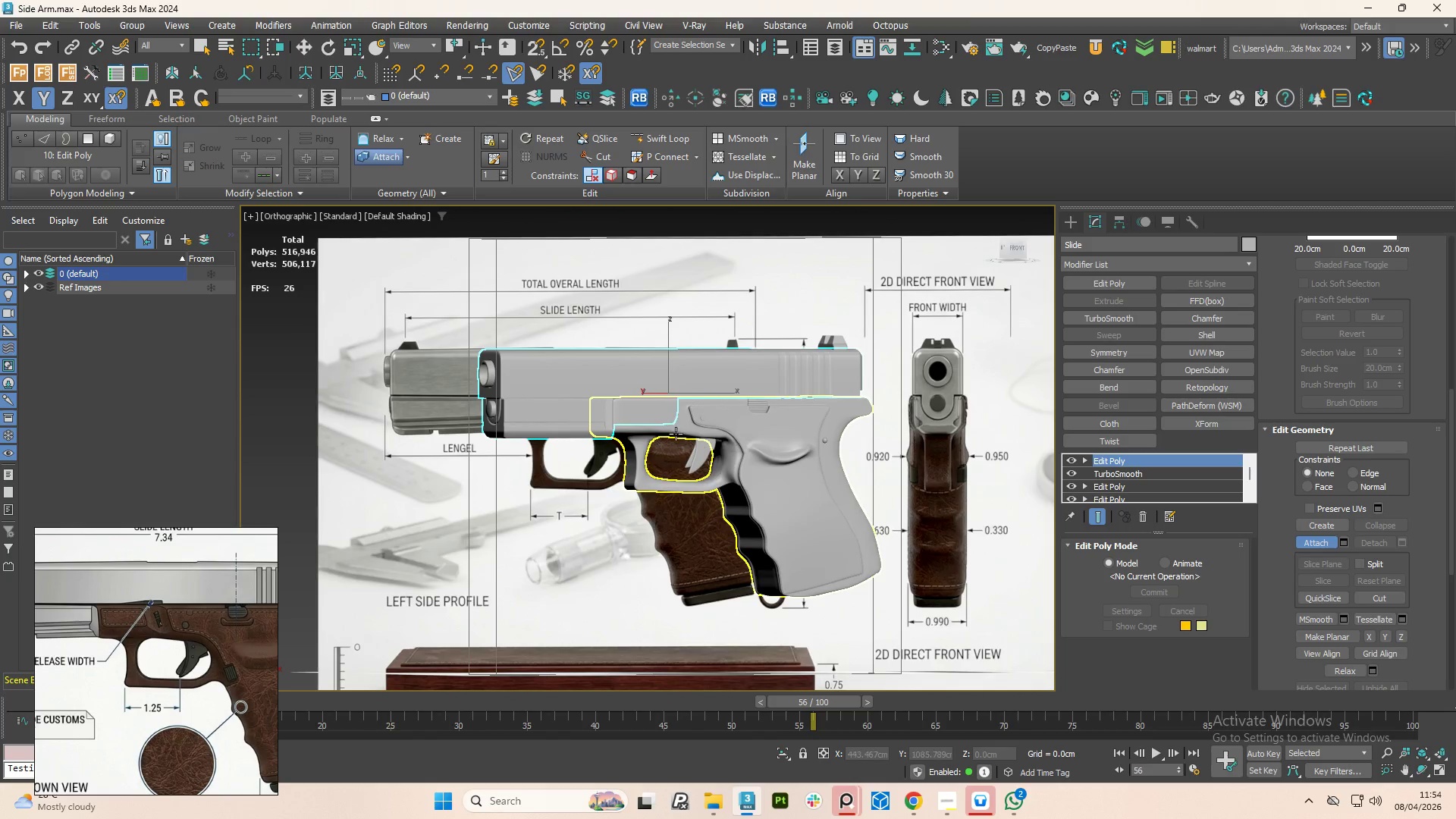 
scroll: coordinate [701, 451], scroll_direction: up, amount: 3.0
 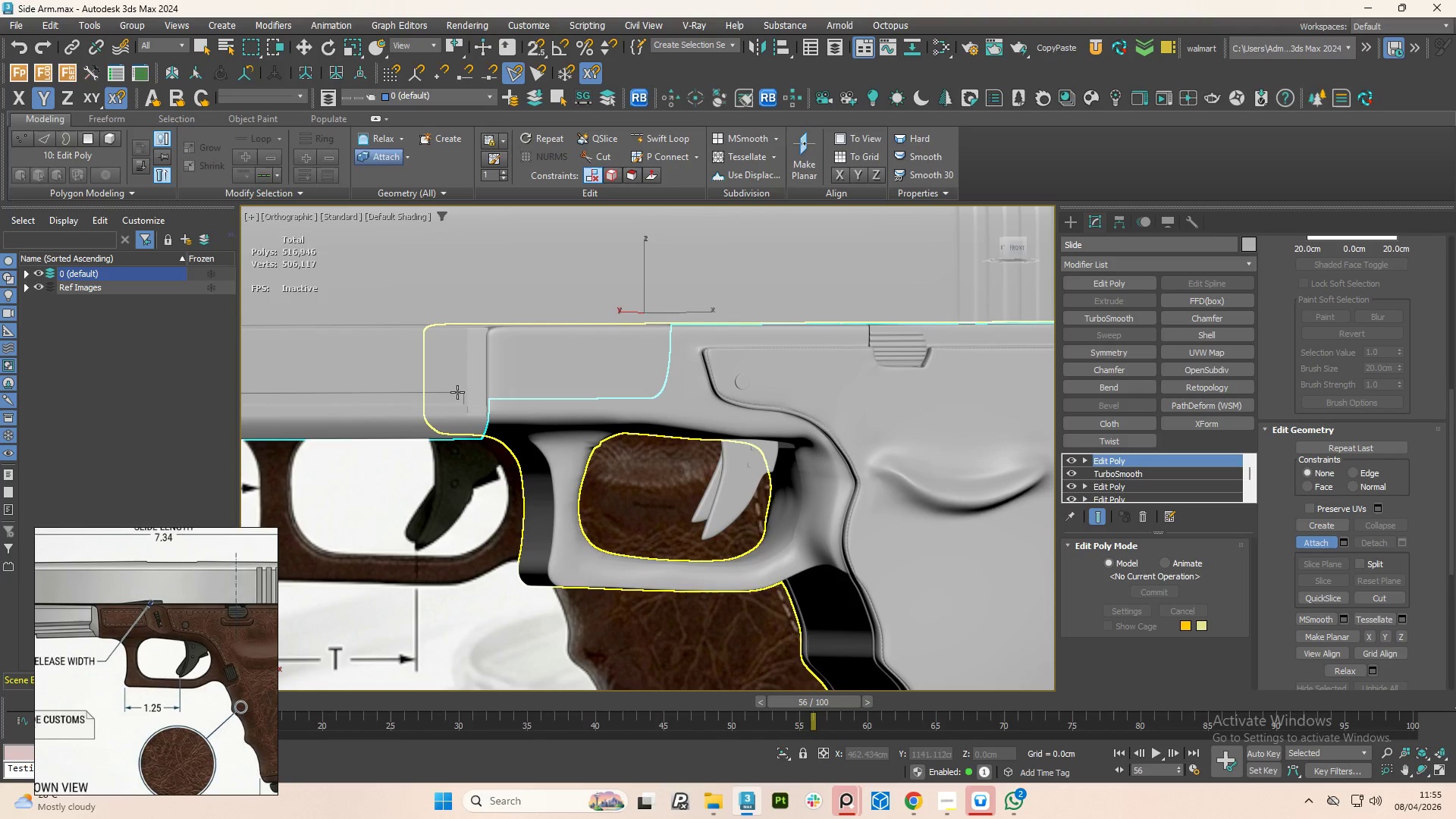 
wait(6.12)
 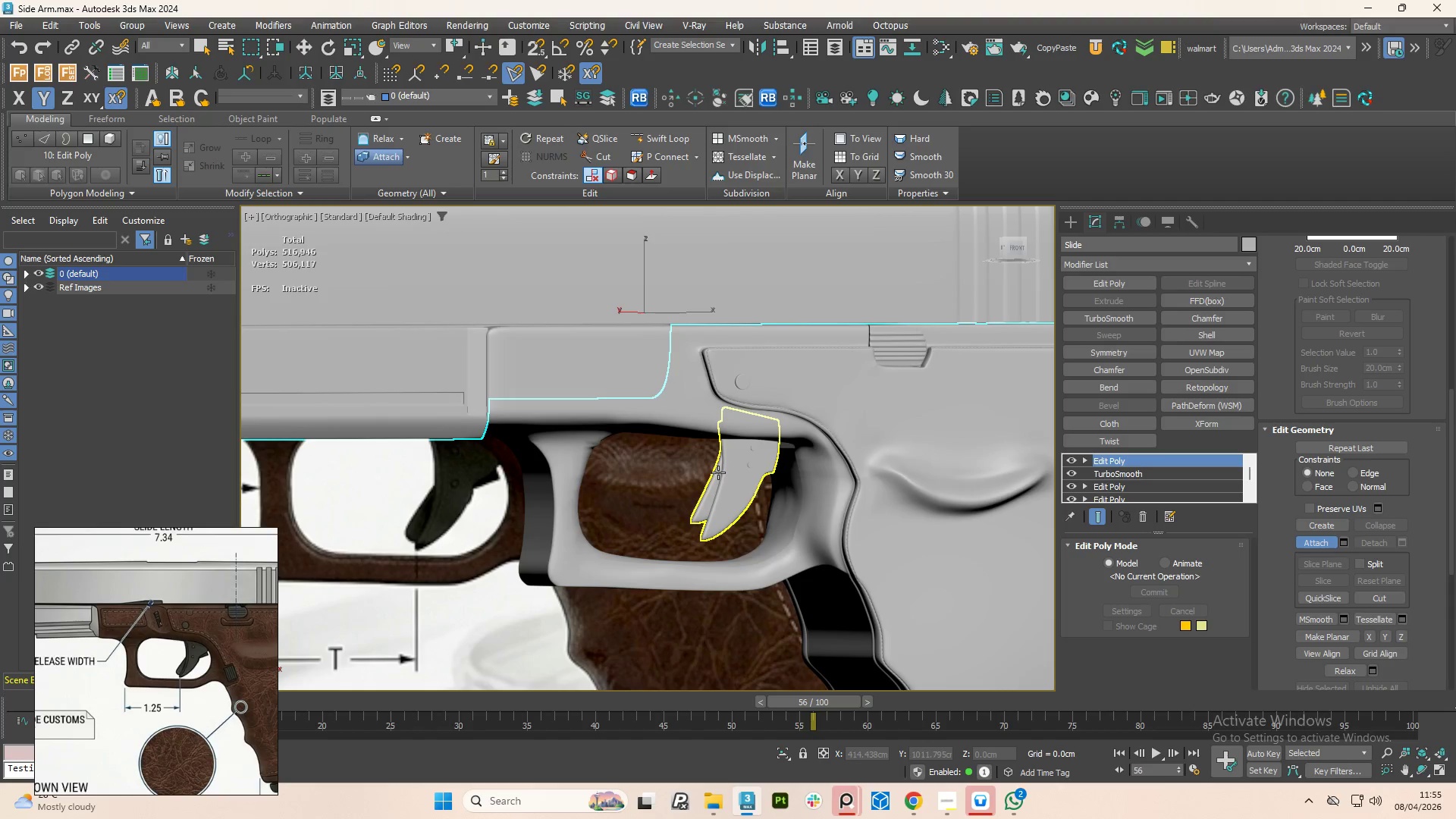 
scroll: coordinate [495, 387], scroll_direction: down, amount: 2.0
 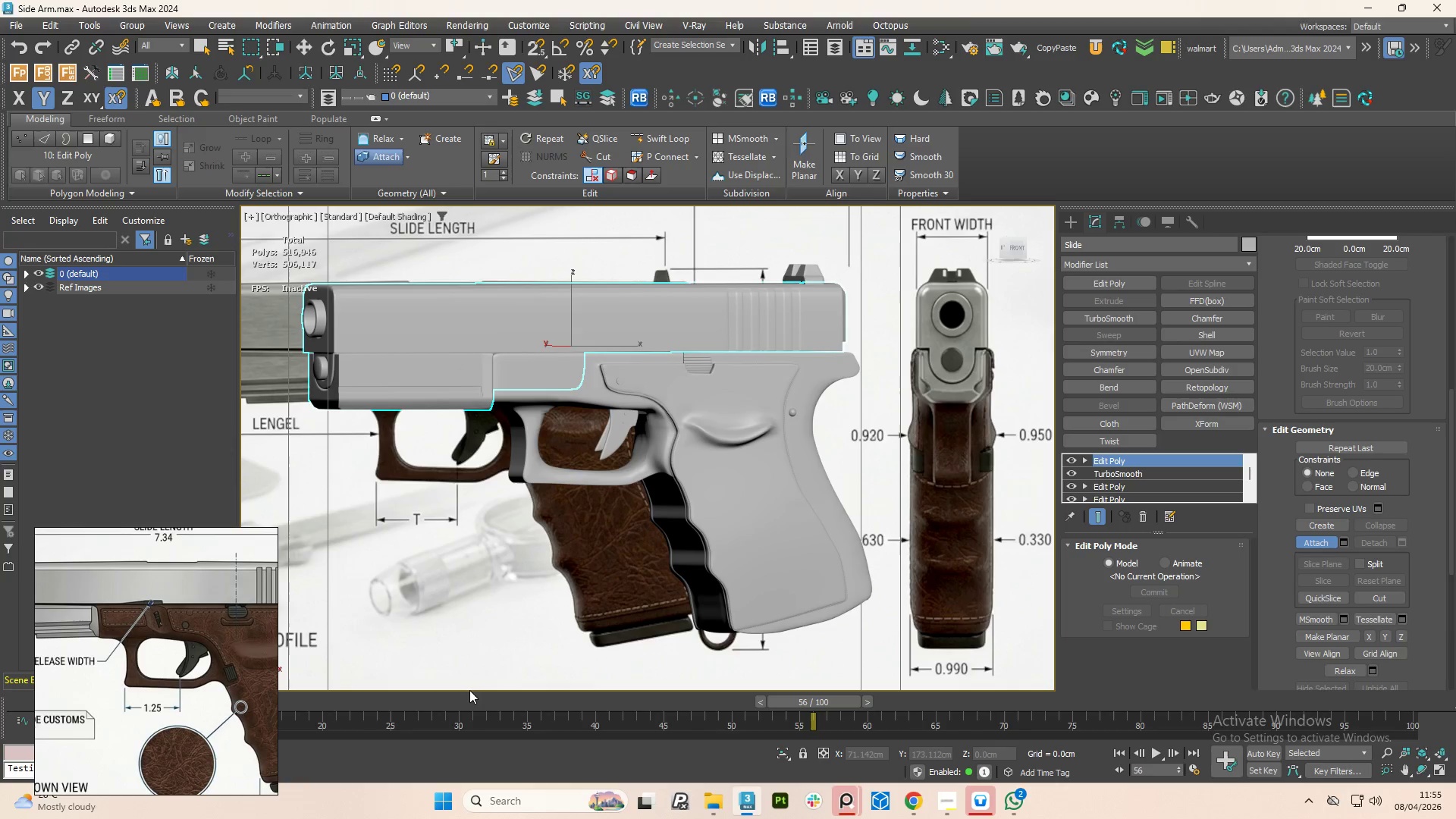 
right_click([400, 629])
 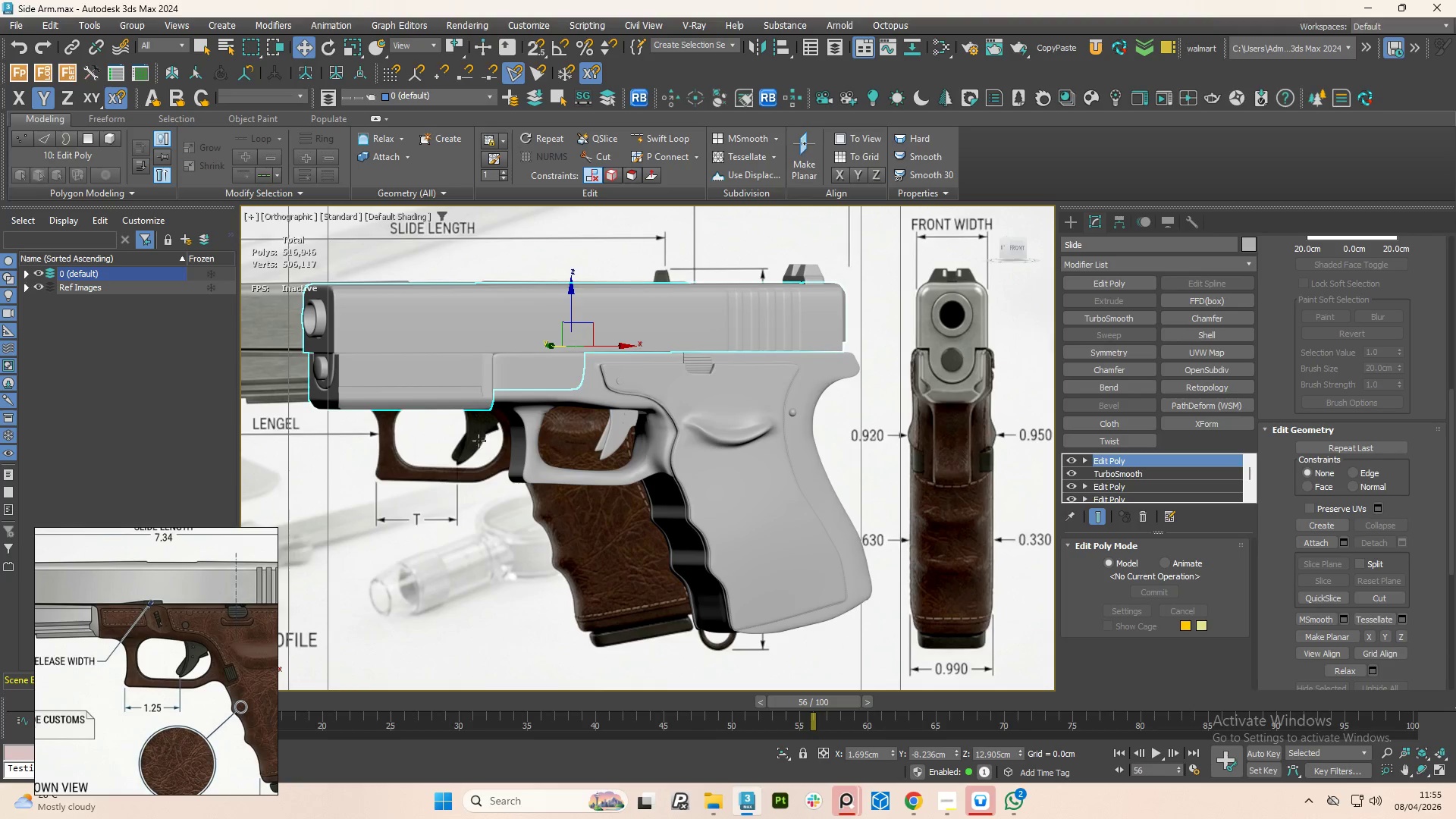 
scroll: coordinate [204, 679], scroll_direction: down, amount: 2.0
 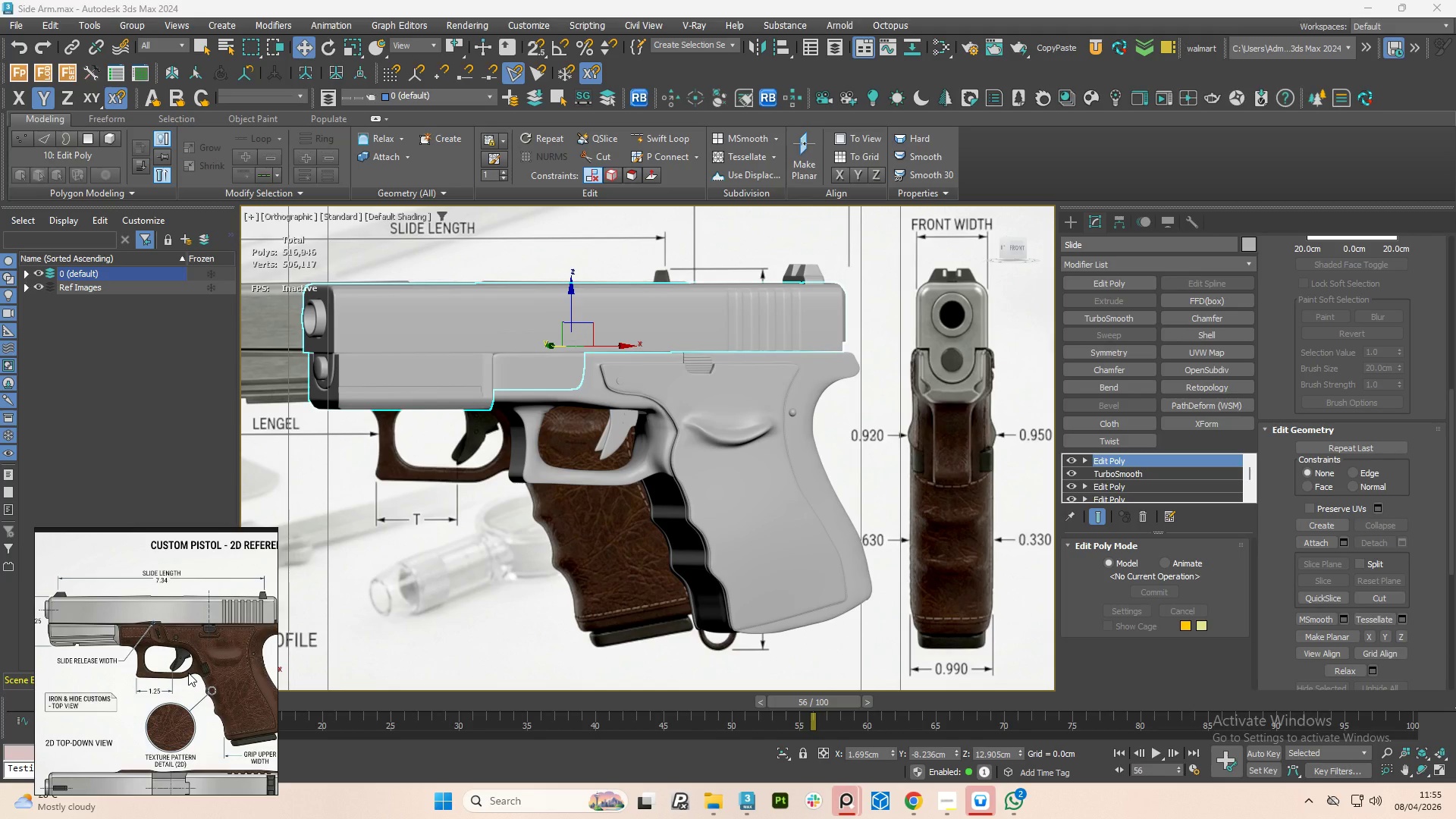 
wait(7.92)
 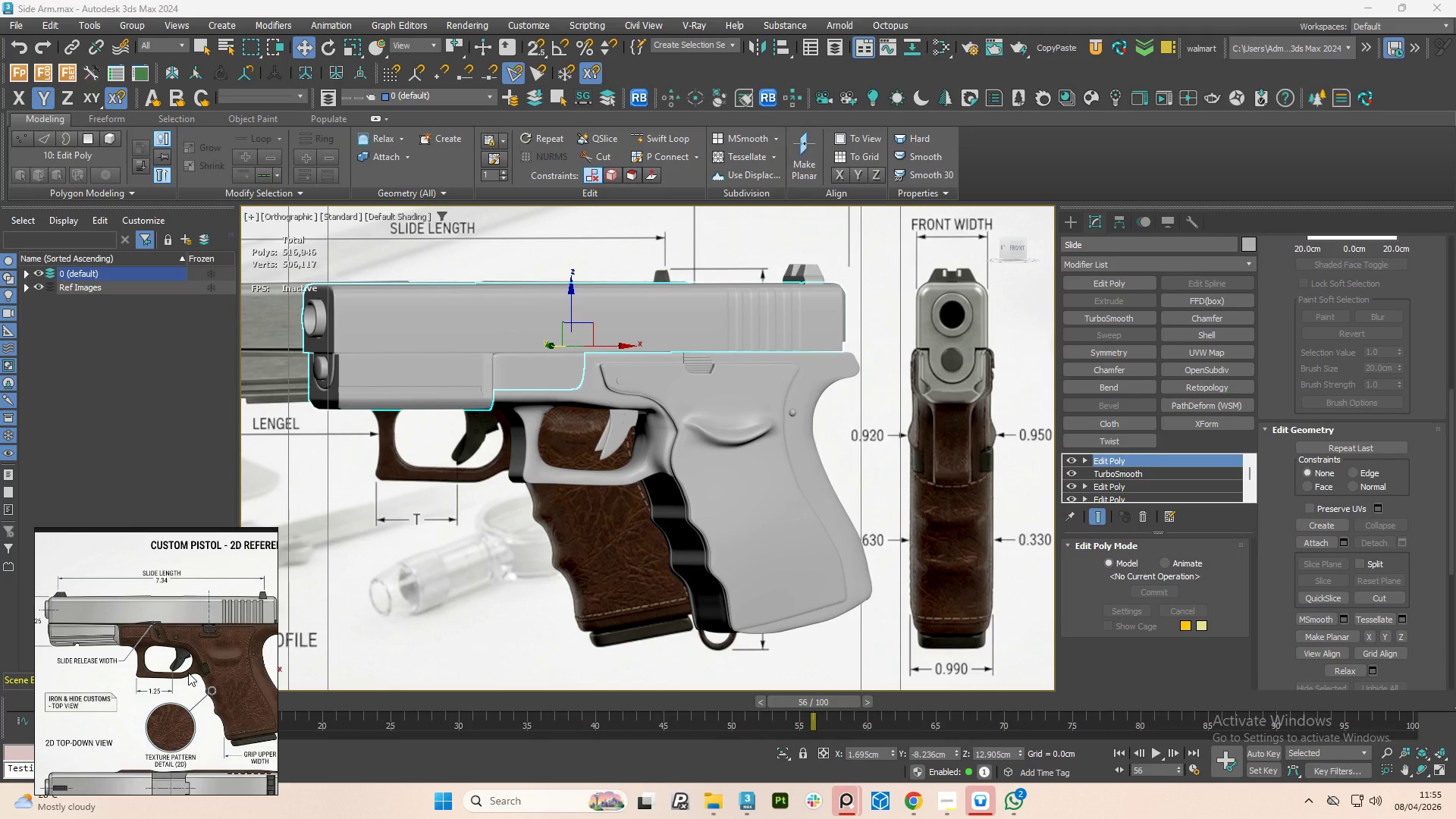 
left_click([1015, 249])
 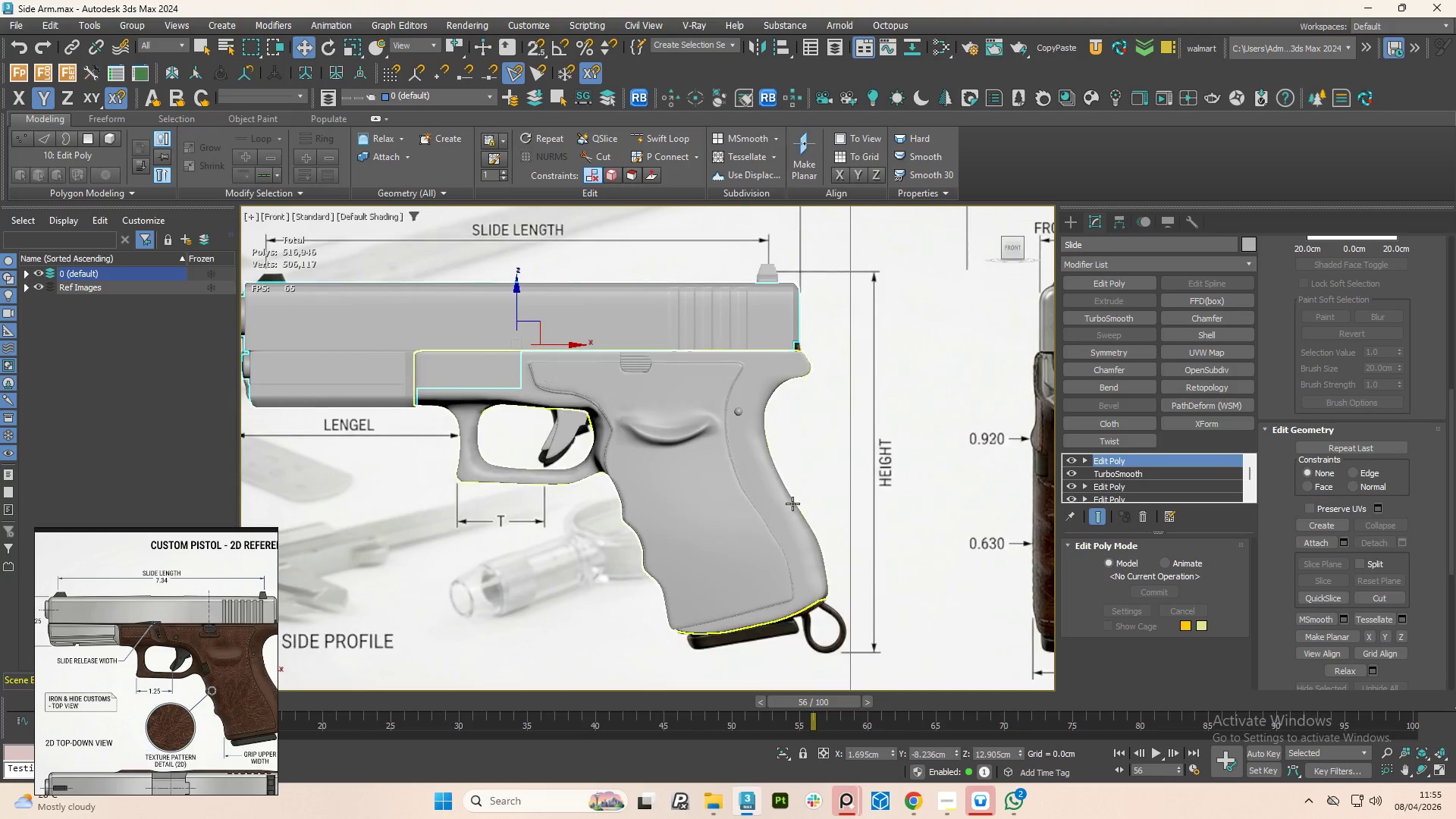 
scroll: coordinate [793, 582], scroll_direction: up, amount: 4.0
 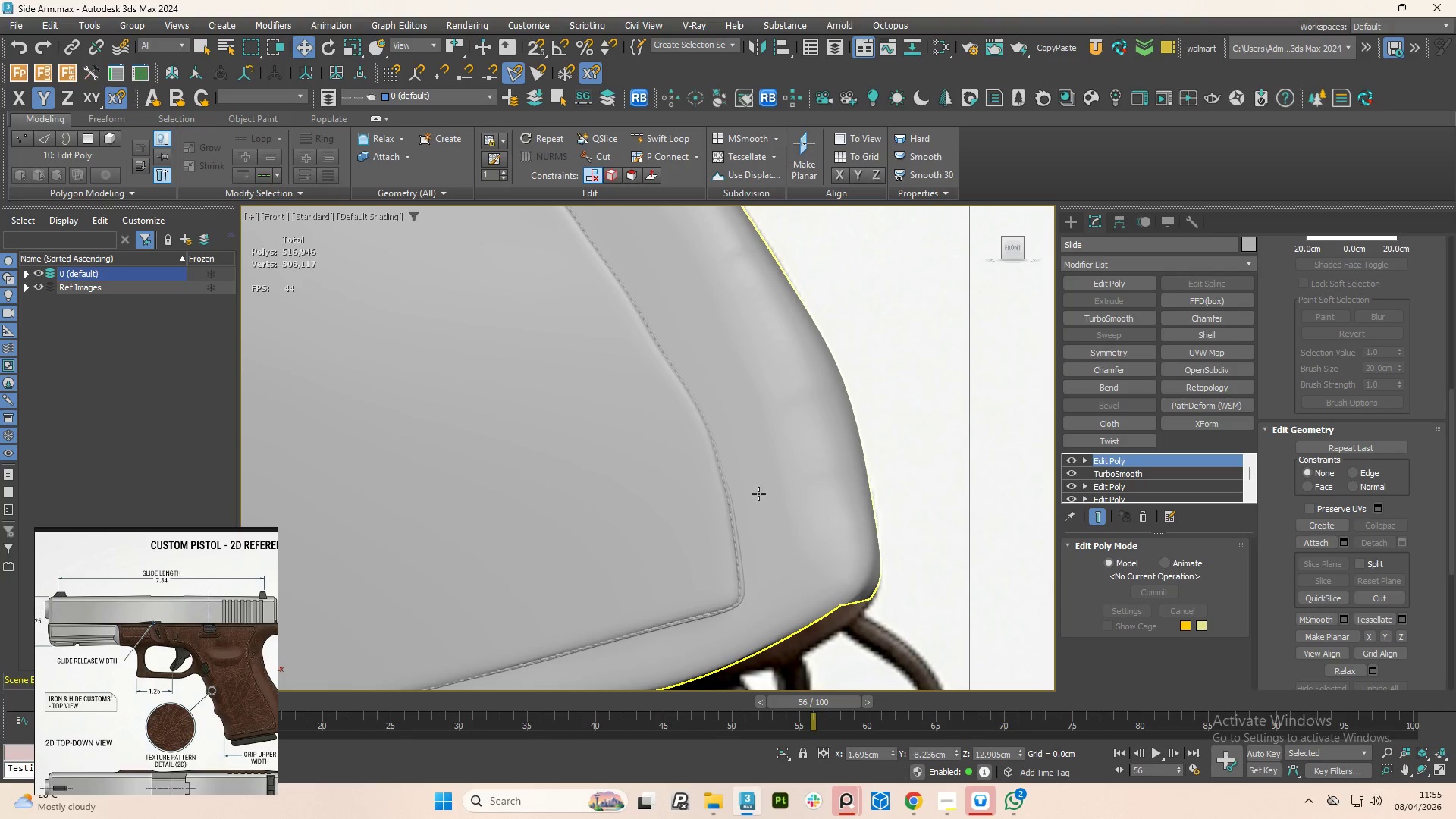 
scroll: coordinate [705, 367], scroll_direction: down, amount: 3.0
 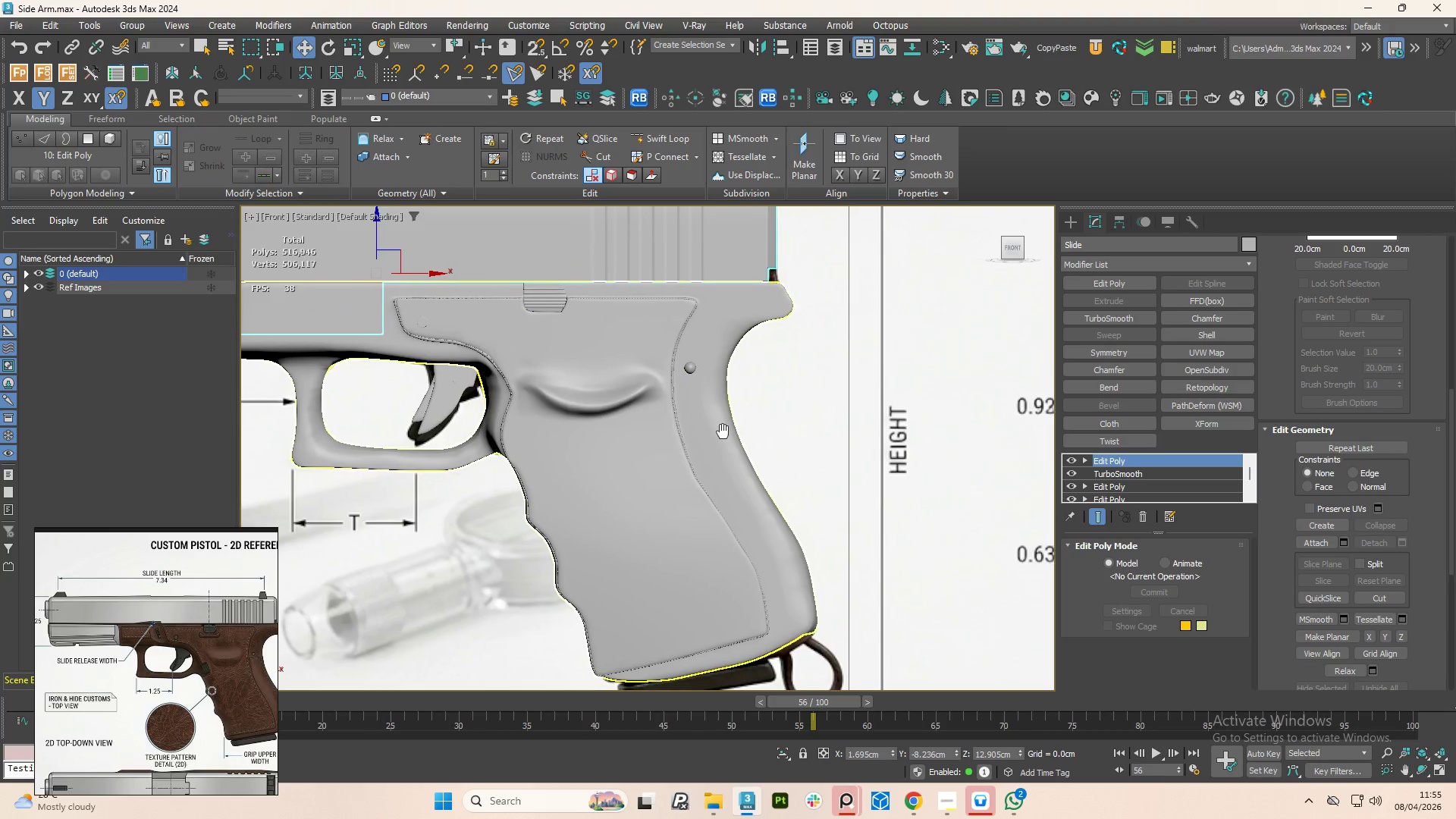 
scroll: coordinate [623, 390], scroll_direction: up, amount: 5.0
 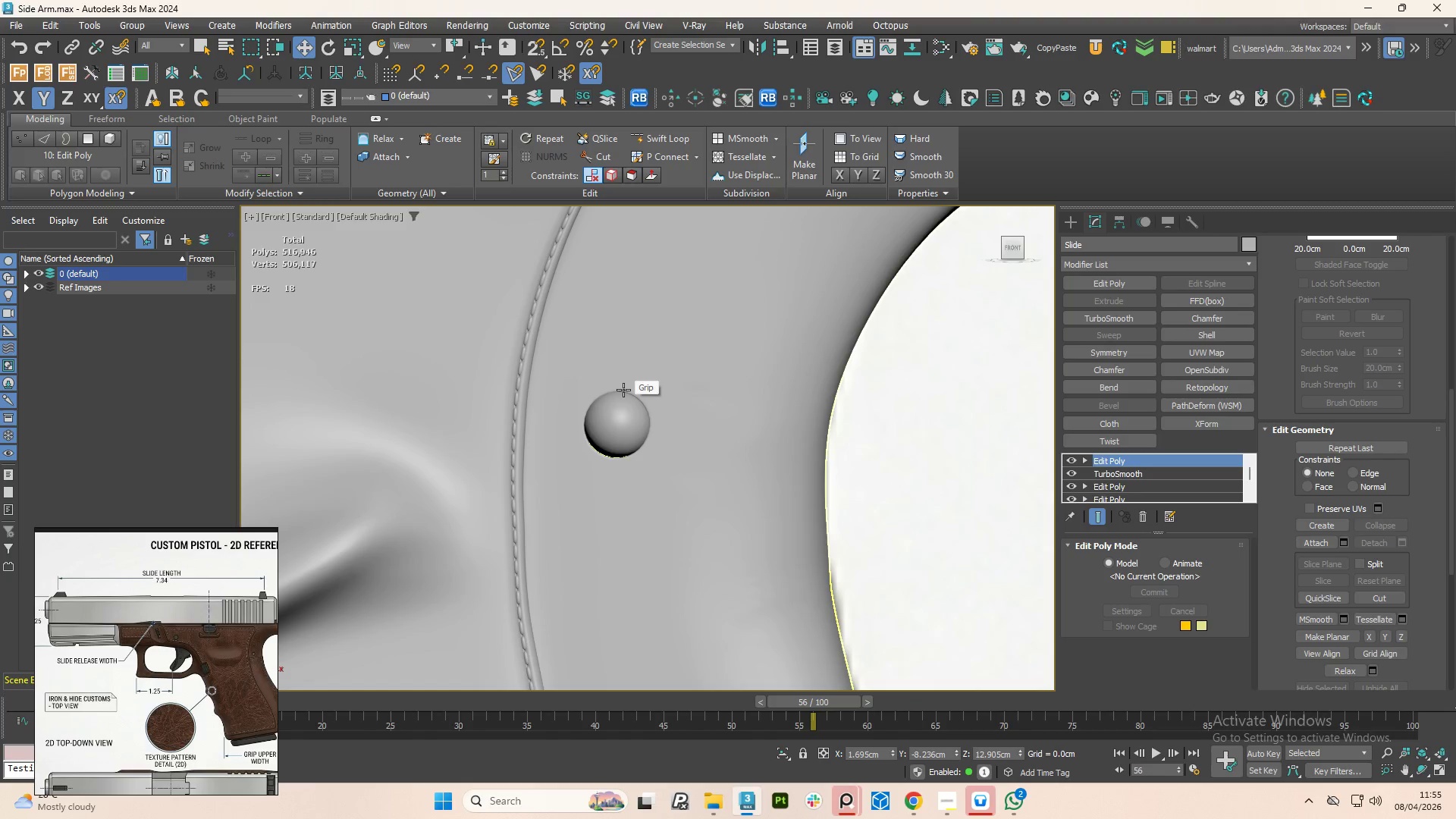 
scroll: coordinate [623, 390], scroll_direction: down, amount: 3.0
 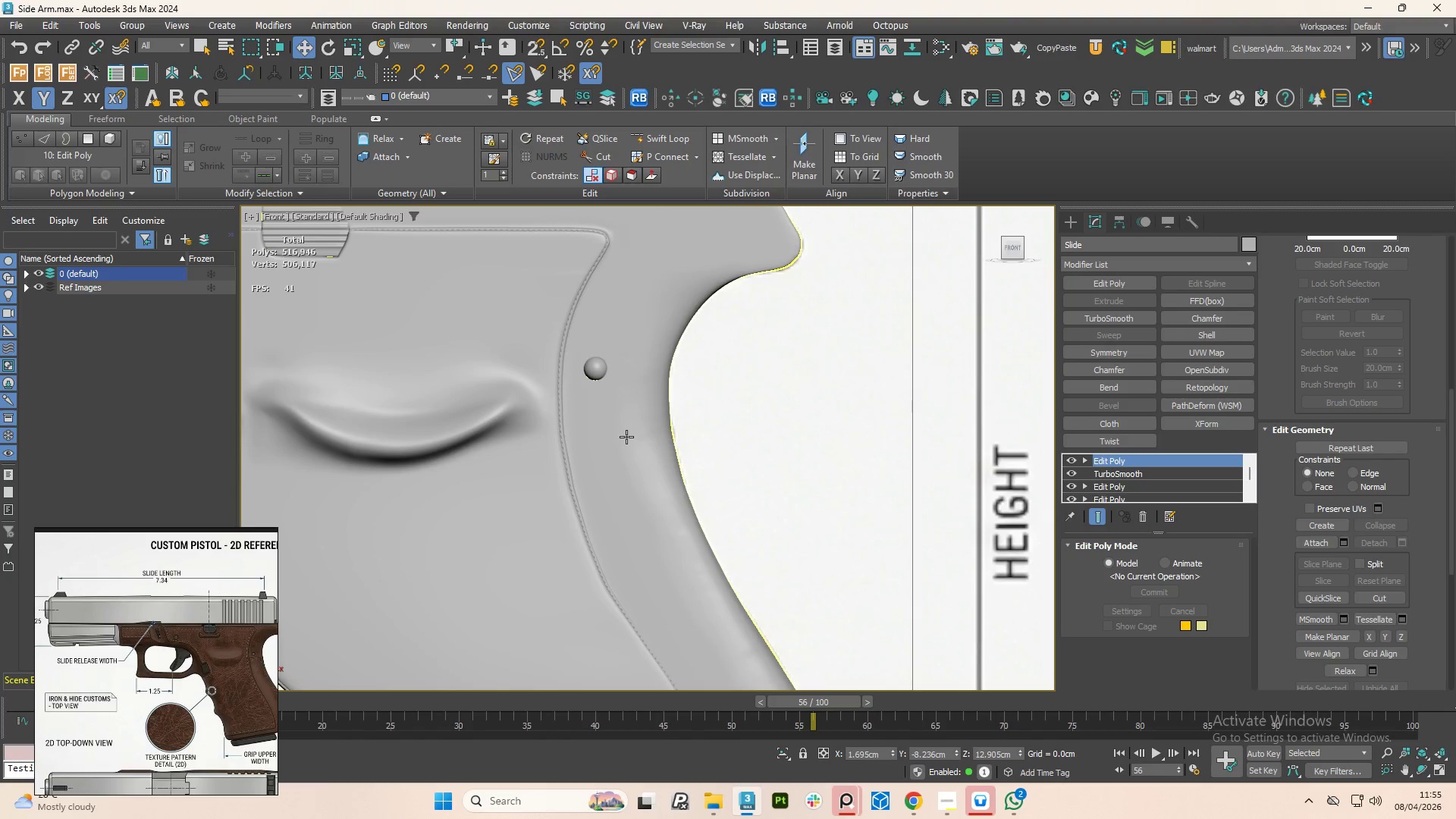 
key(F4)
 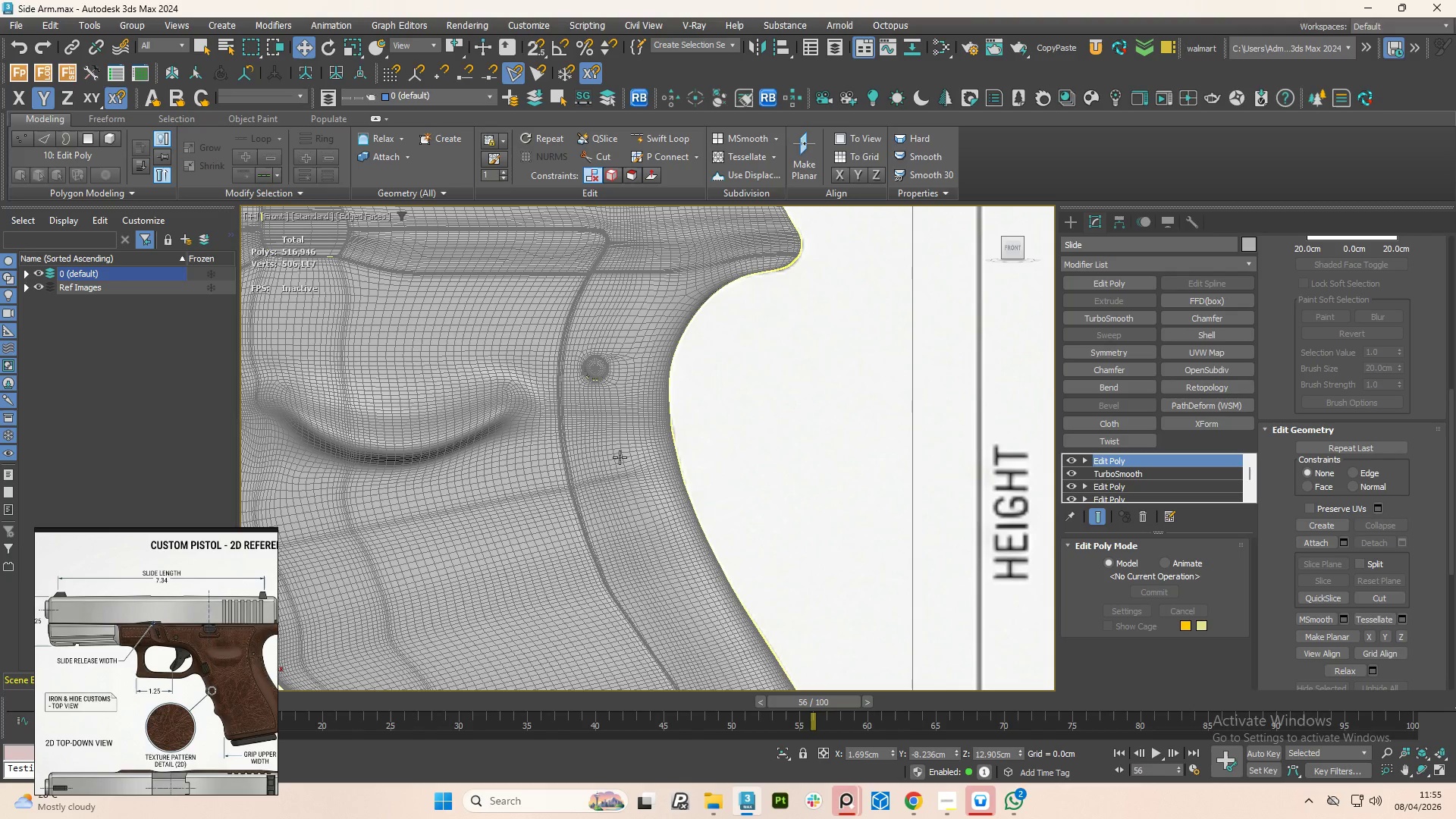 
scroll: coordinate [618, 459], scroll_direction: up, amount: 1.0